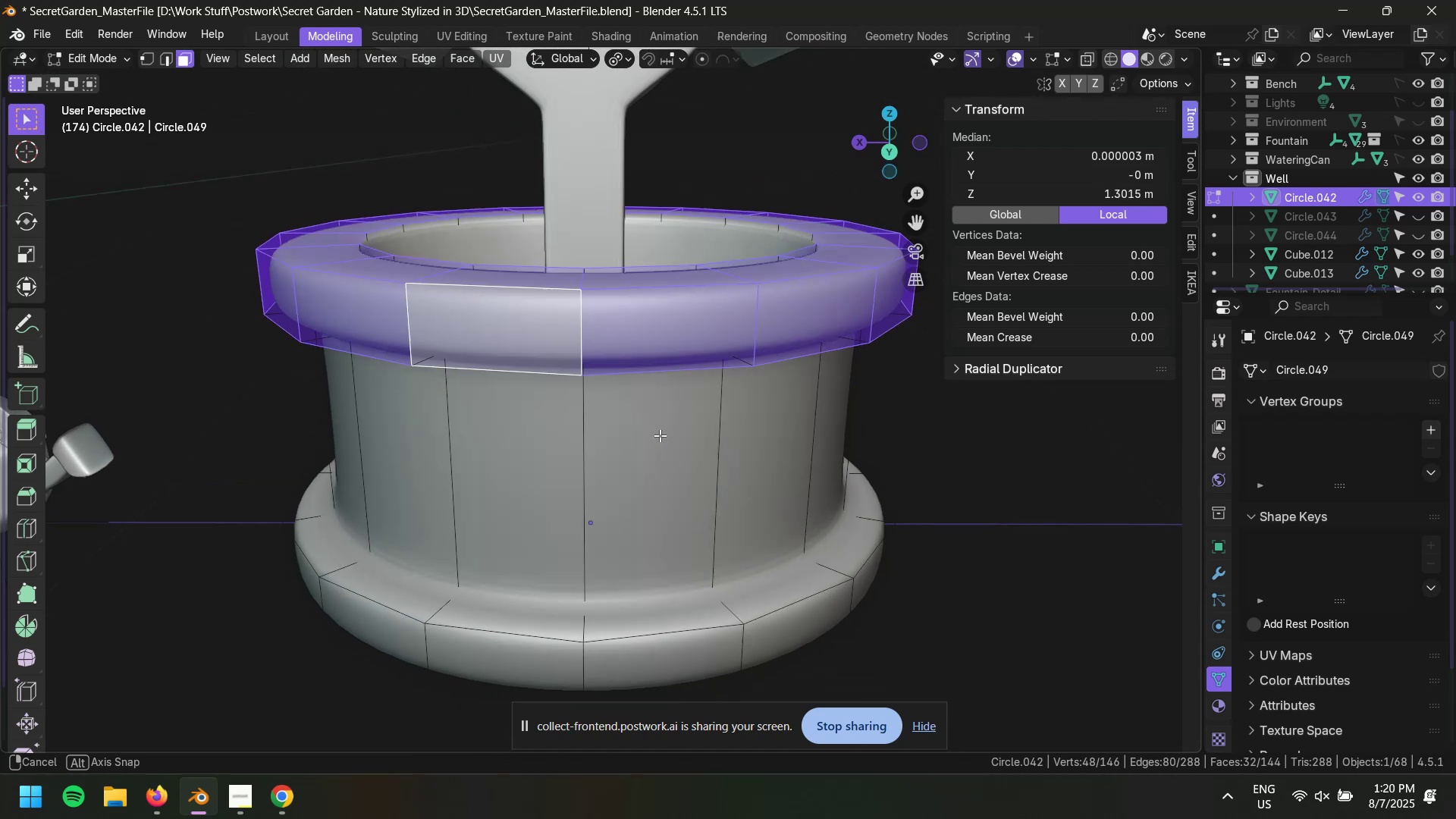 
hold_key(key=AltLeft, duration=1.52)
hold_key(key=ShiftLeft, duration=1.51)
left_click([551, 161])
 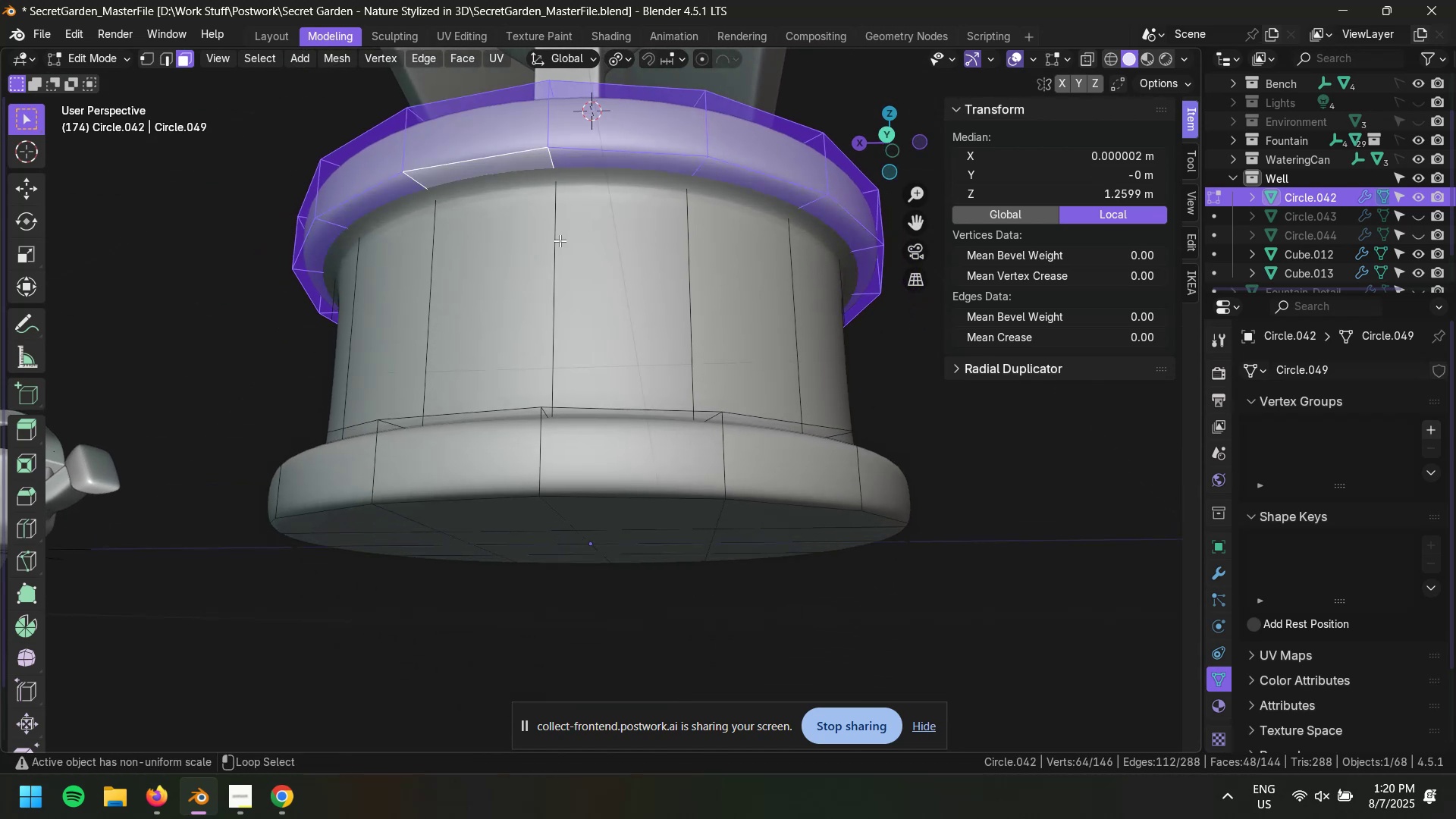 
left_click([557, 240])
 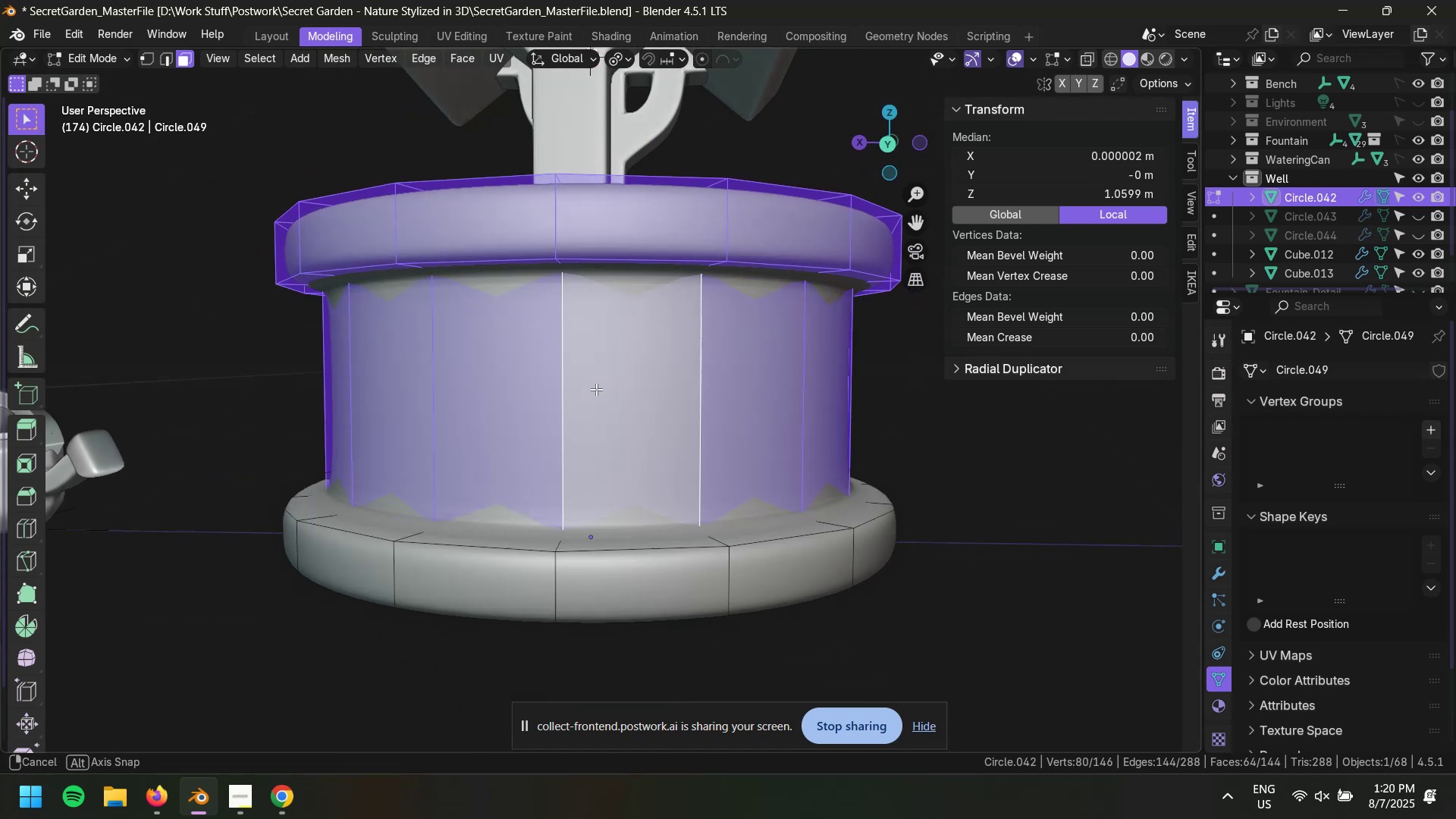 
hold_key(key=AltLeft, duration=1.91)
hold_key(key=ShiftLeft, duration=1.52)
left_click([563, 569])
 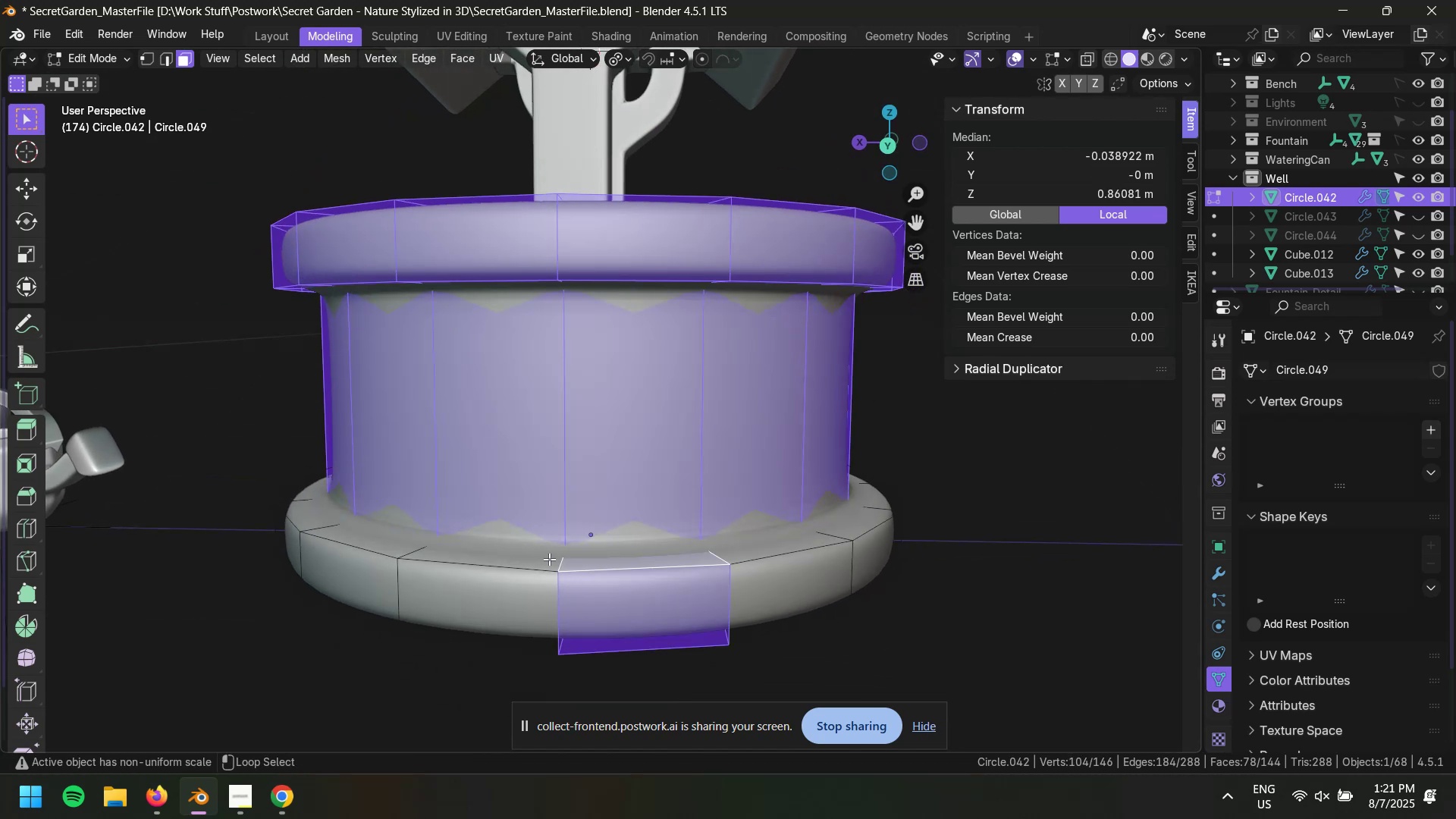 
hold_key(key=ShiftLeft, duration=0.35)
 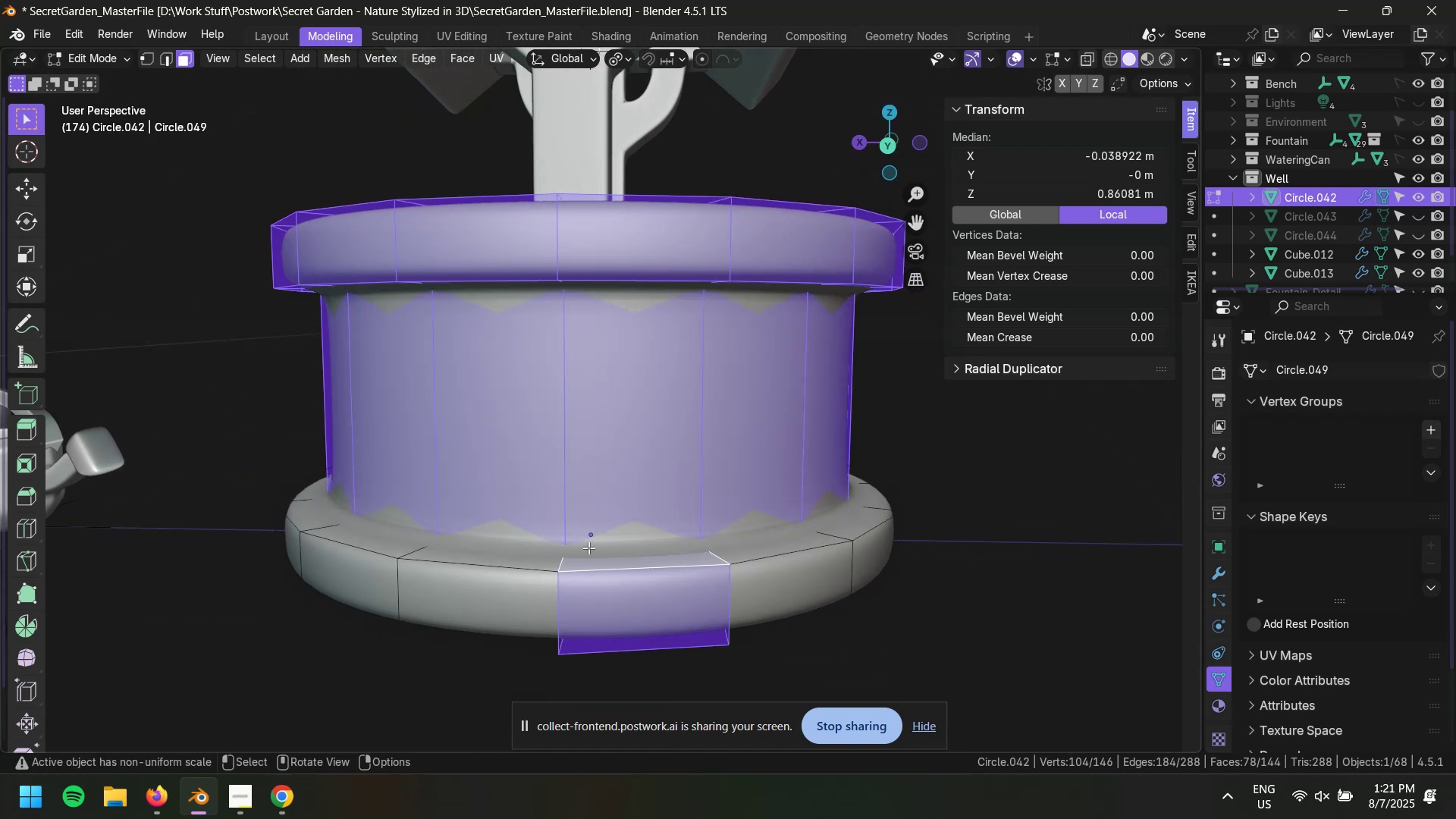 
key(Control+ControlLeft)
 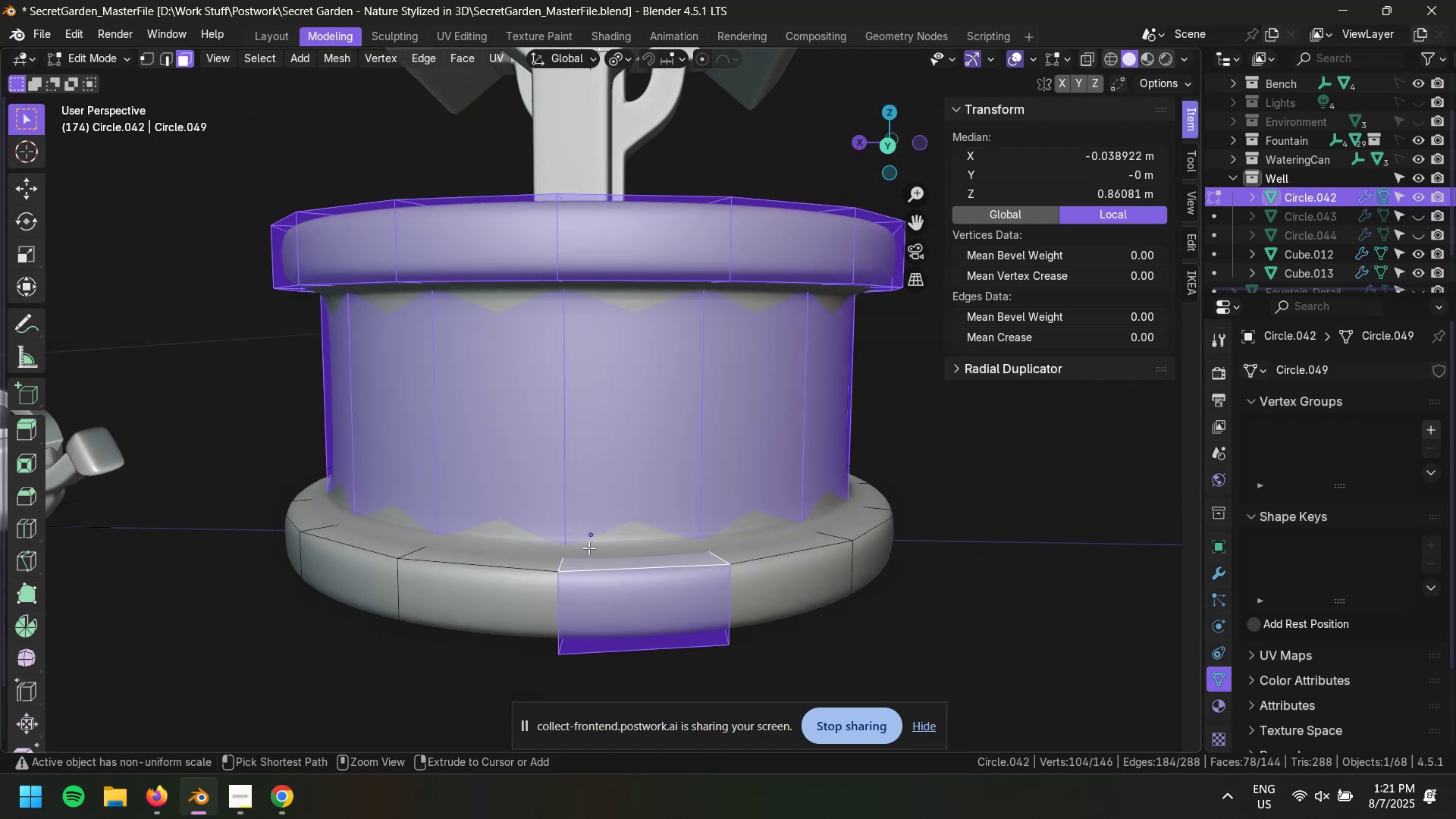 
key(Control+Z)
 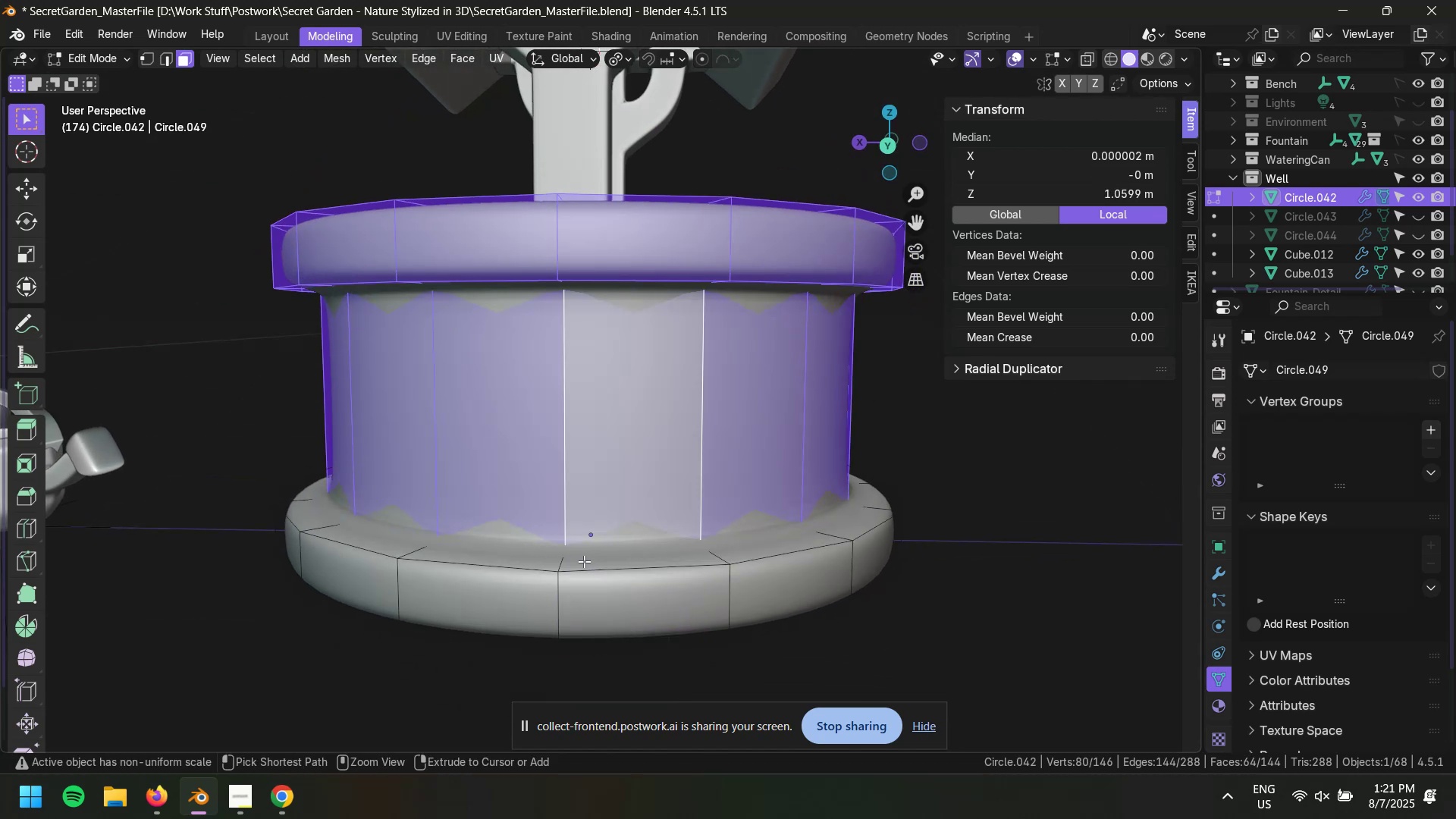 
hold_key(key=AltLeft, duration=0.58)
hold_key(key=ShiftLeft, duration=0.54)
left_click([561, 563])
 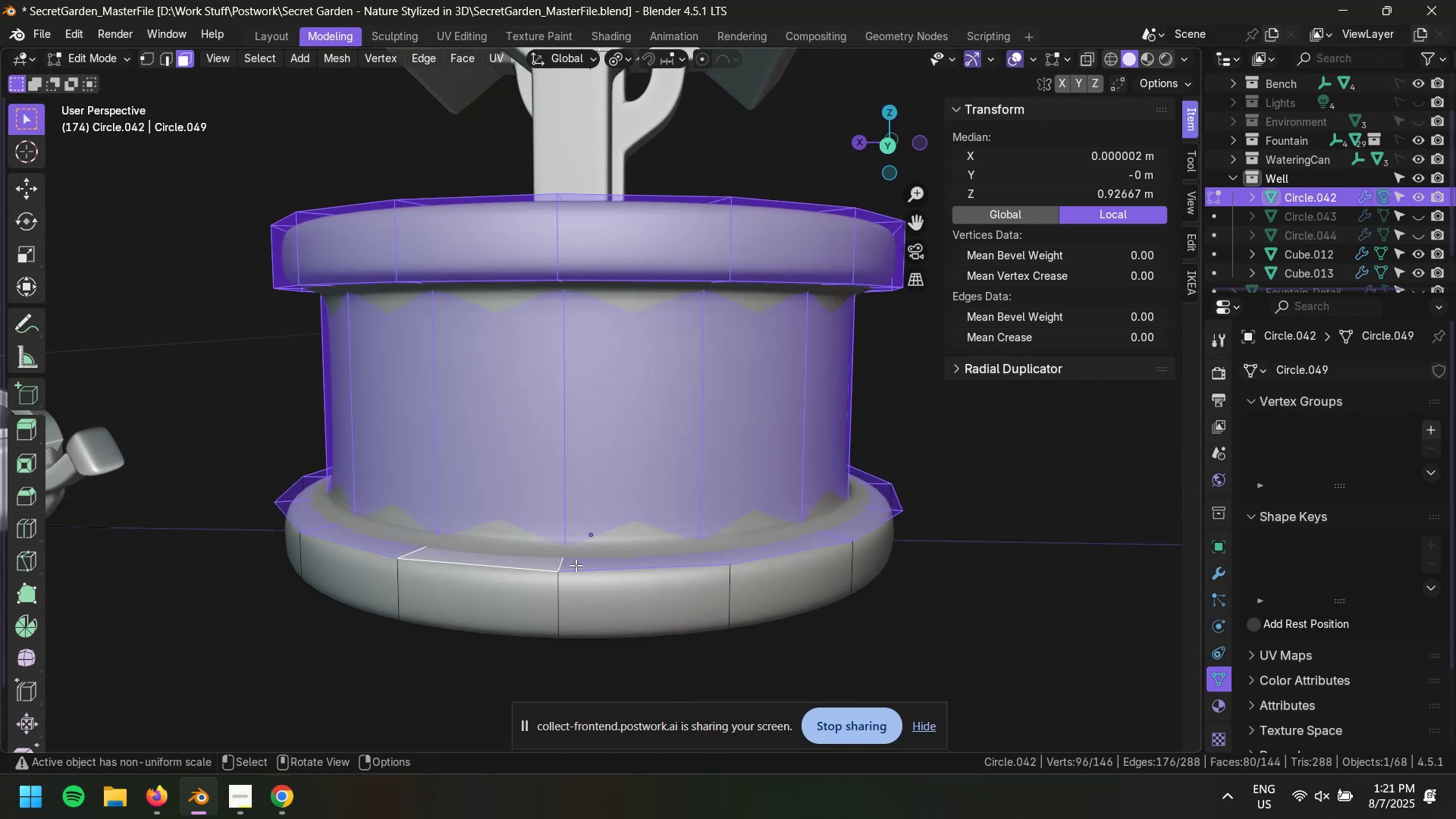 
hold_key(key=ShiftLeft, duration=0.73)
hold_key(key=AltLeft, duration=0.7)
left_click([559, 601])
 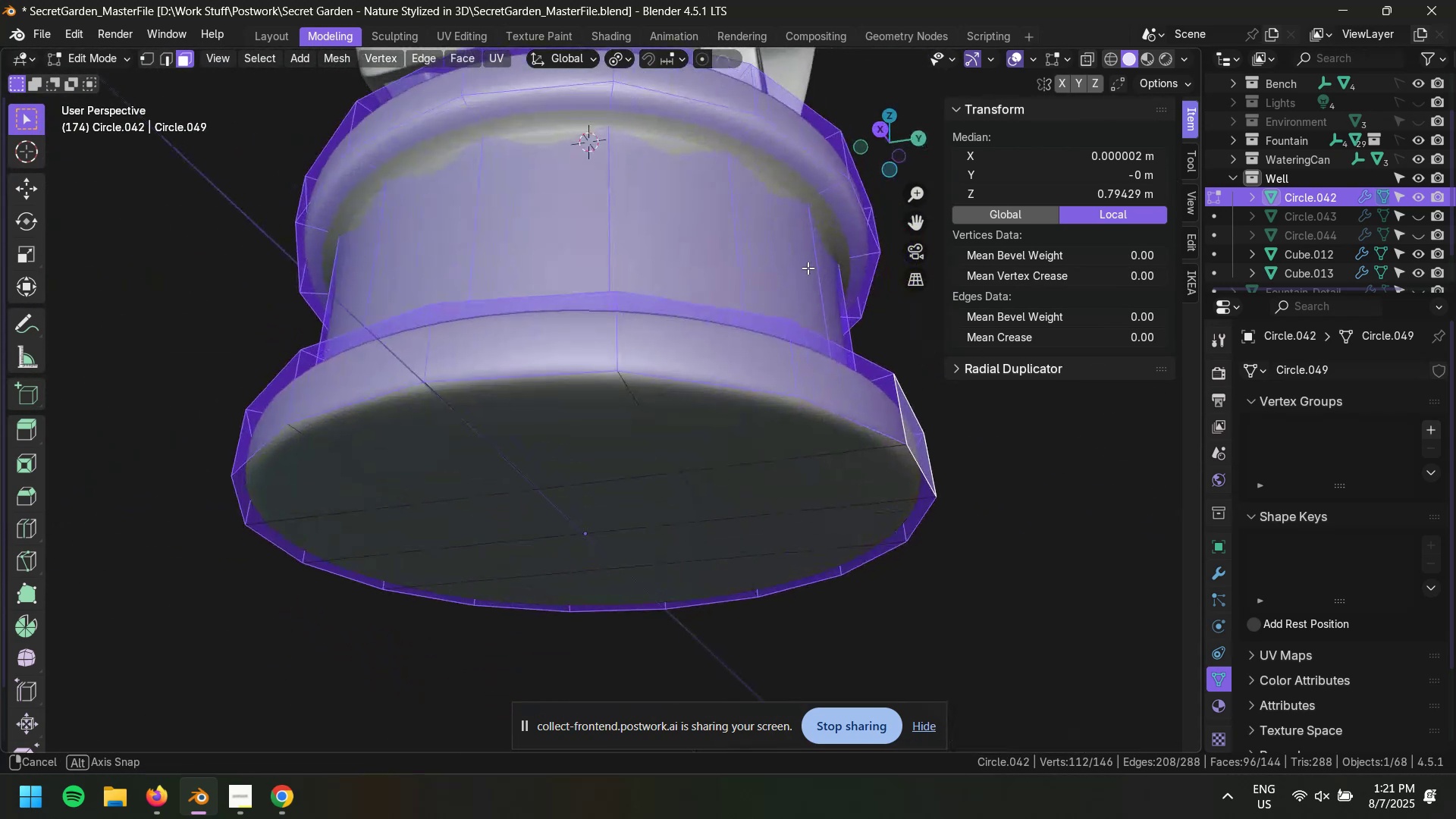 
wait(5.29)
 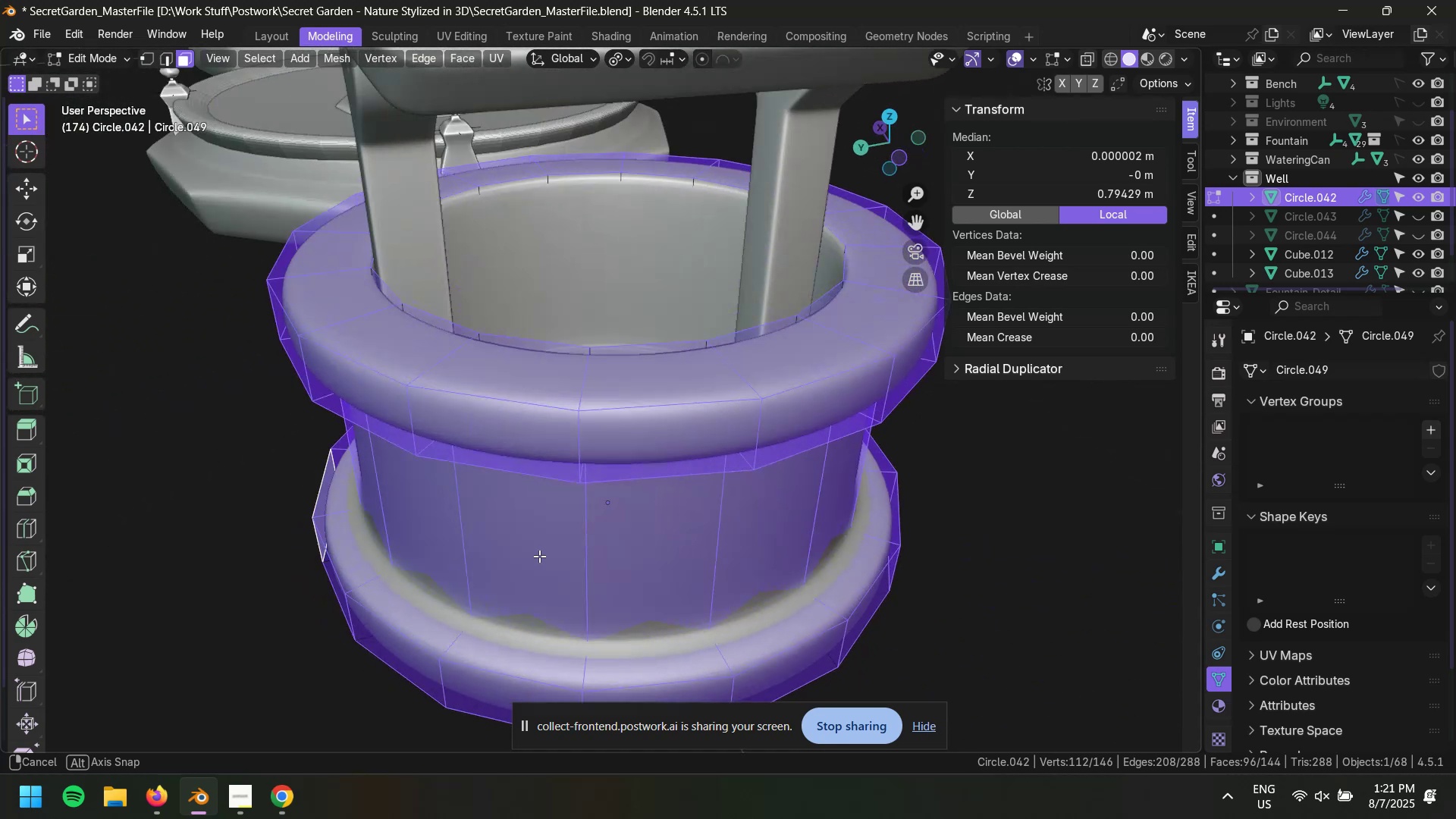 
key(Alt+AltLeft)
 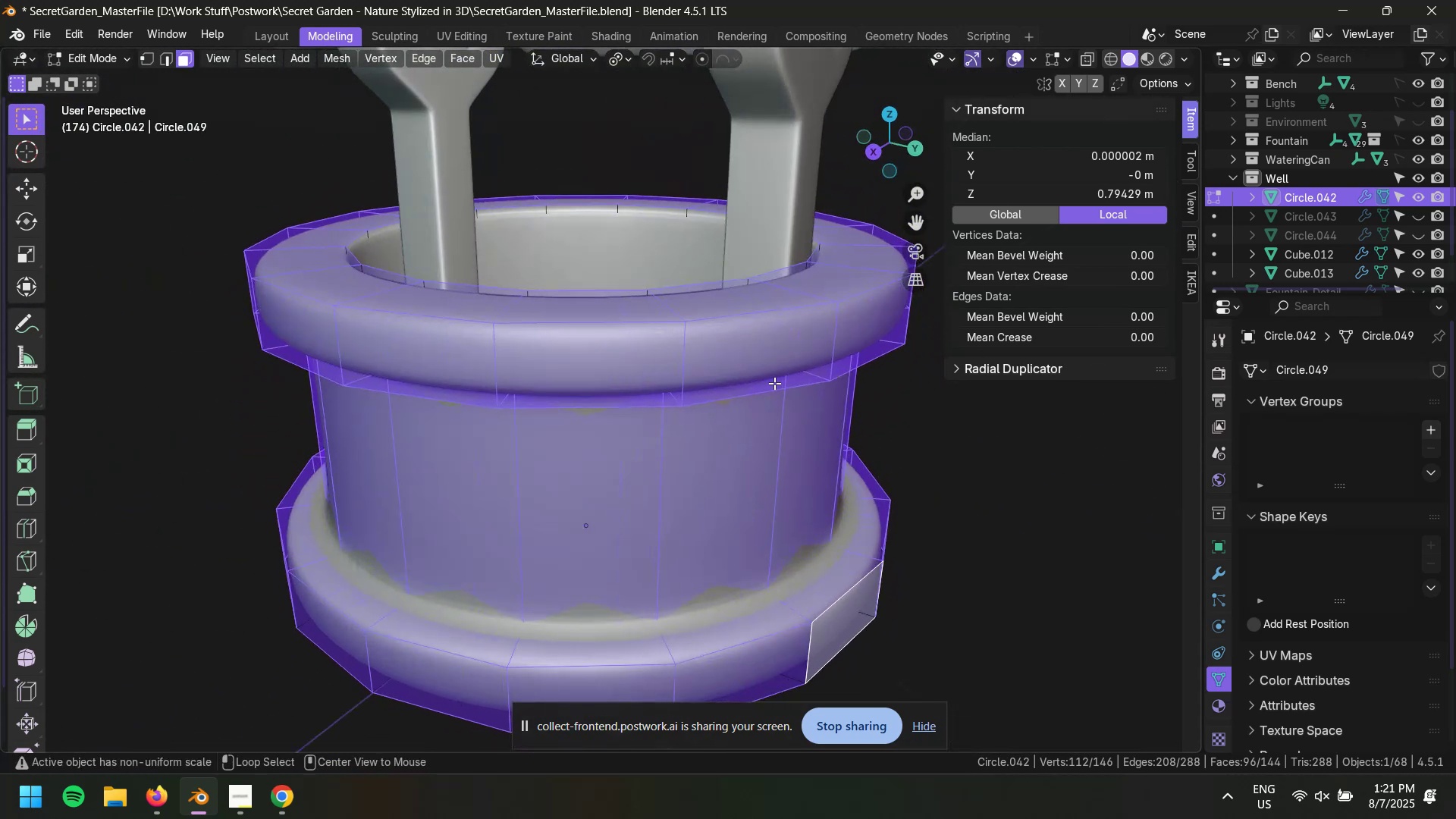 
key(Alt+E)
 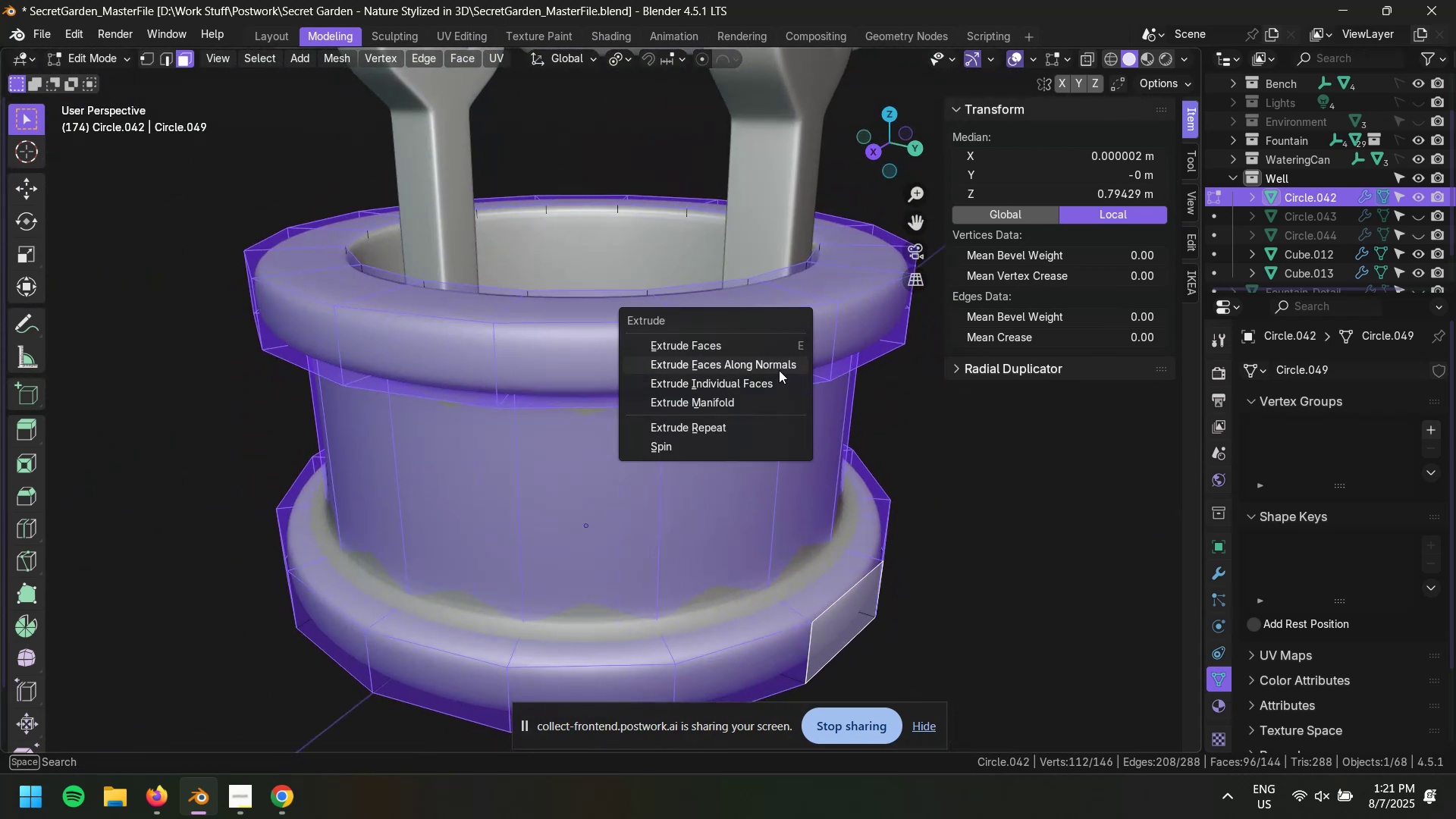 
left_click([780, 367])
 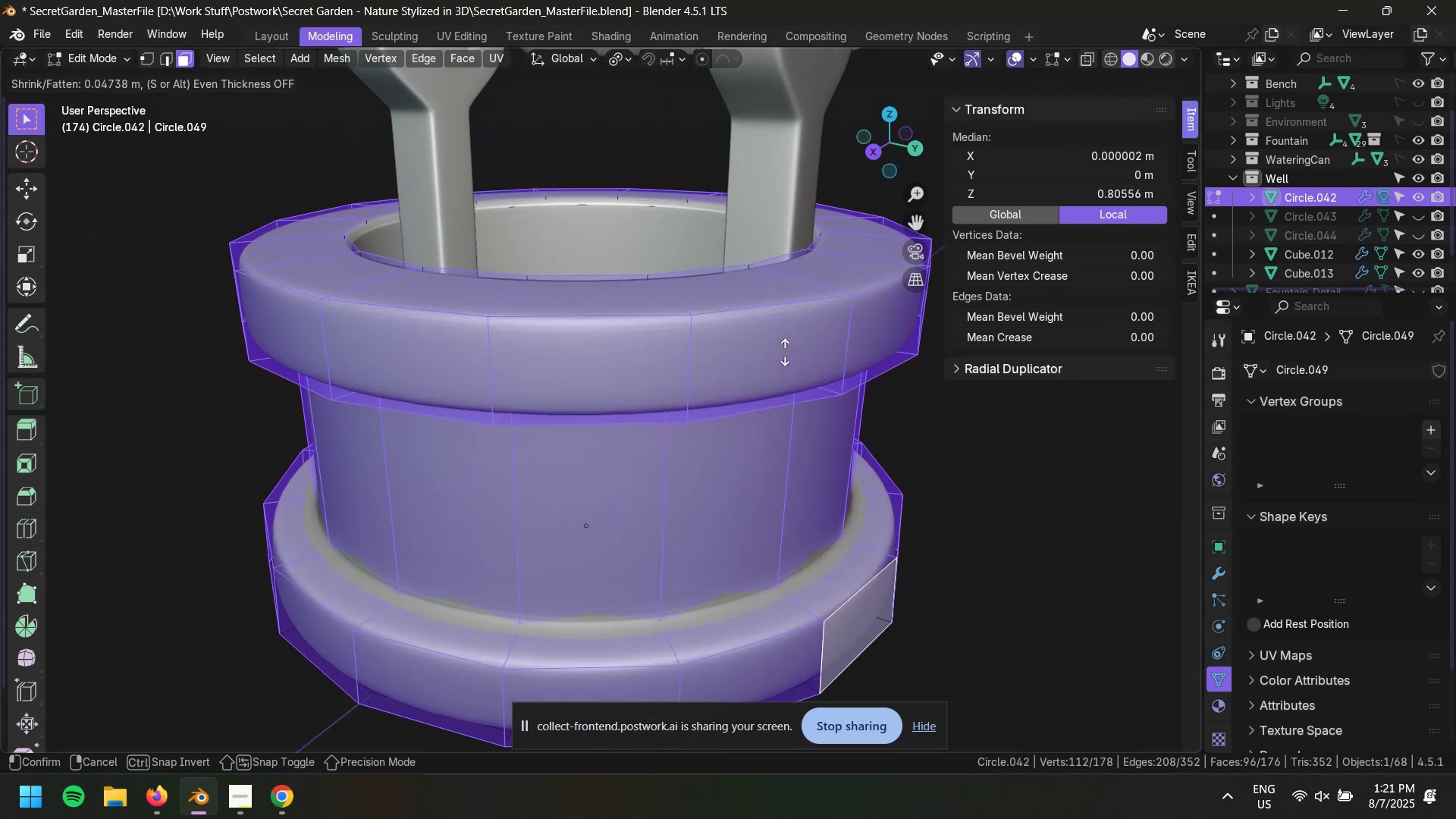 
left_click([786, 348])
 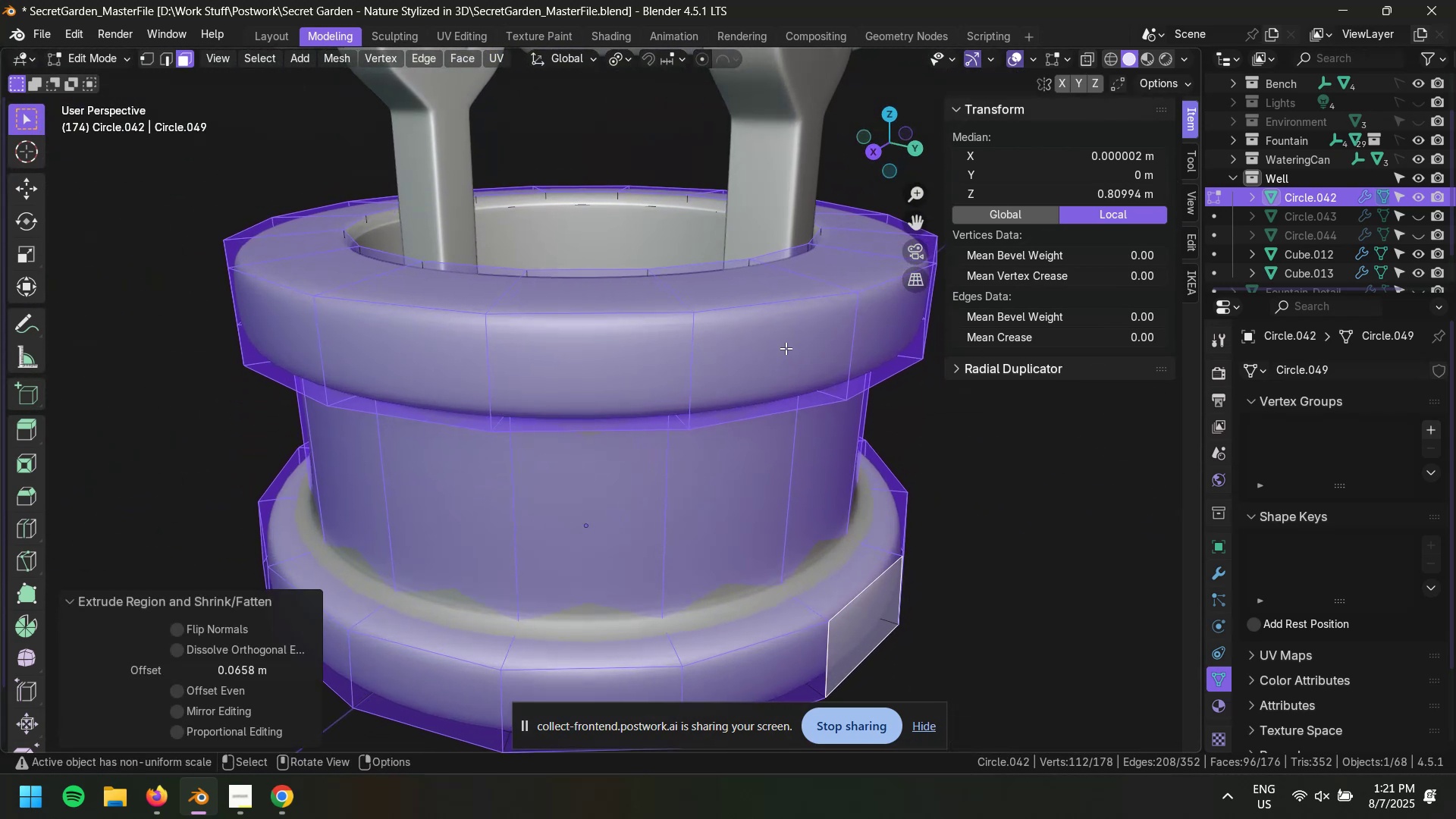 
key(Control+Z)
 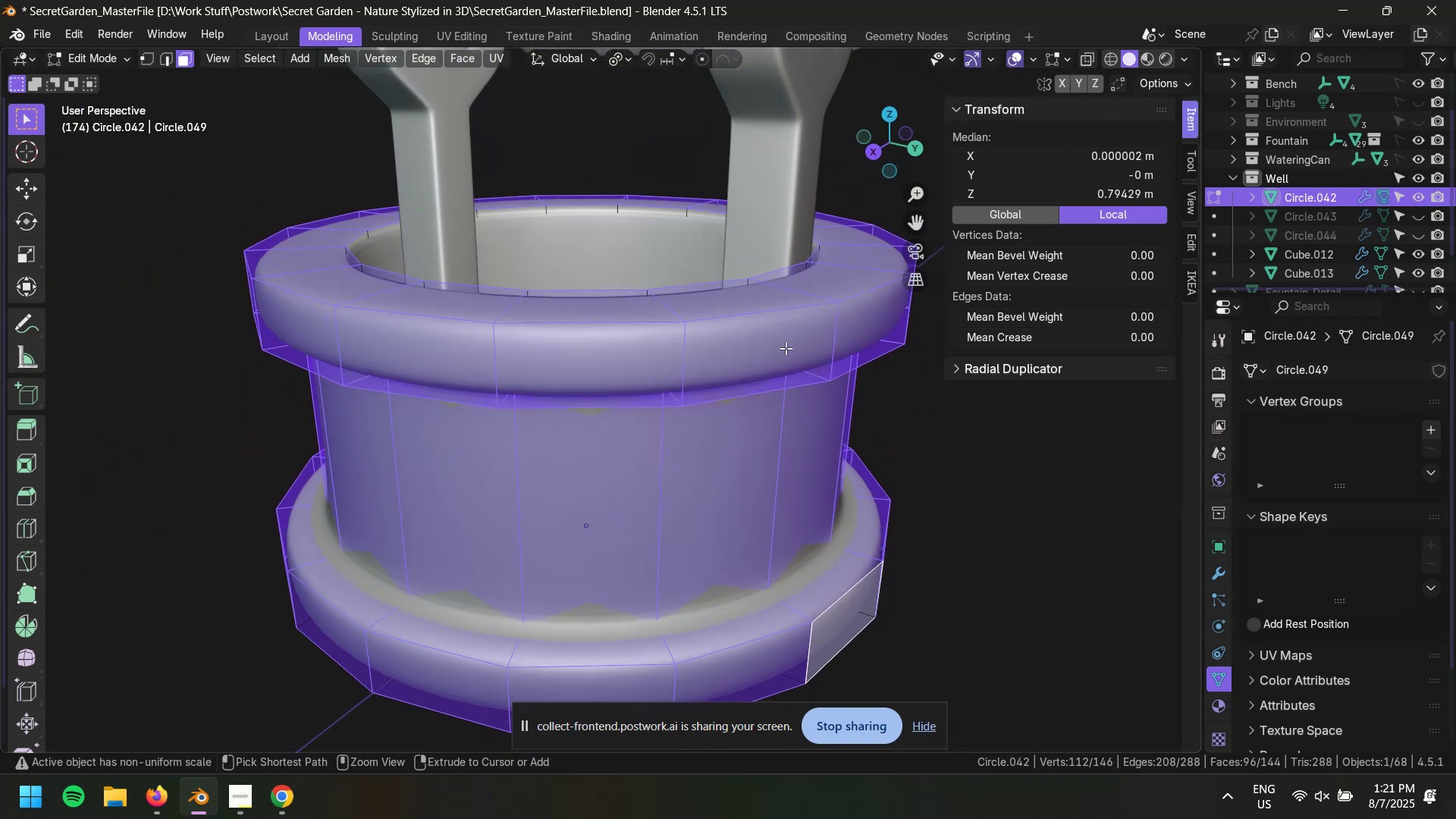 
key(Control+Z)
 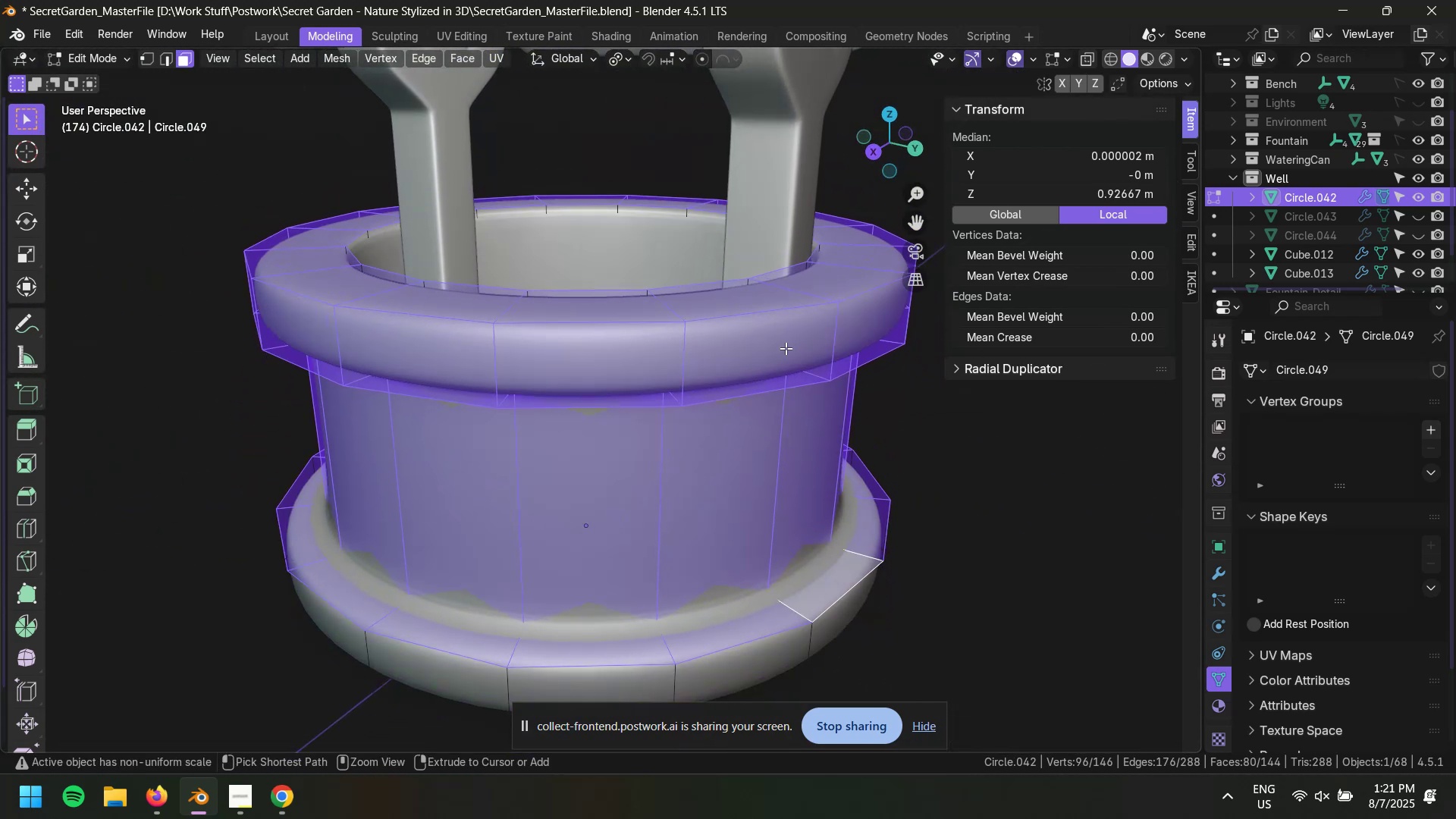 
key(Control+Shift+Z)
 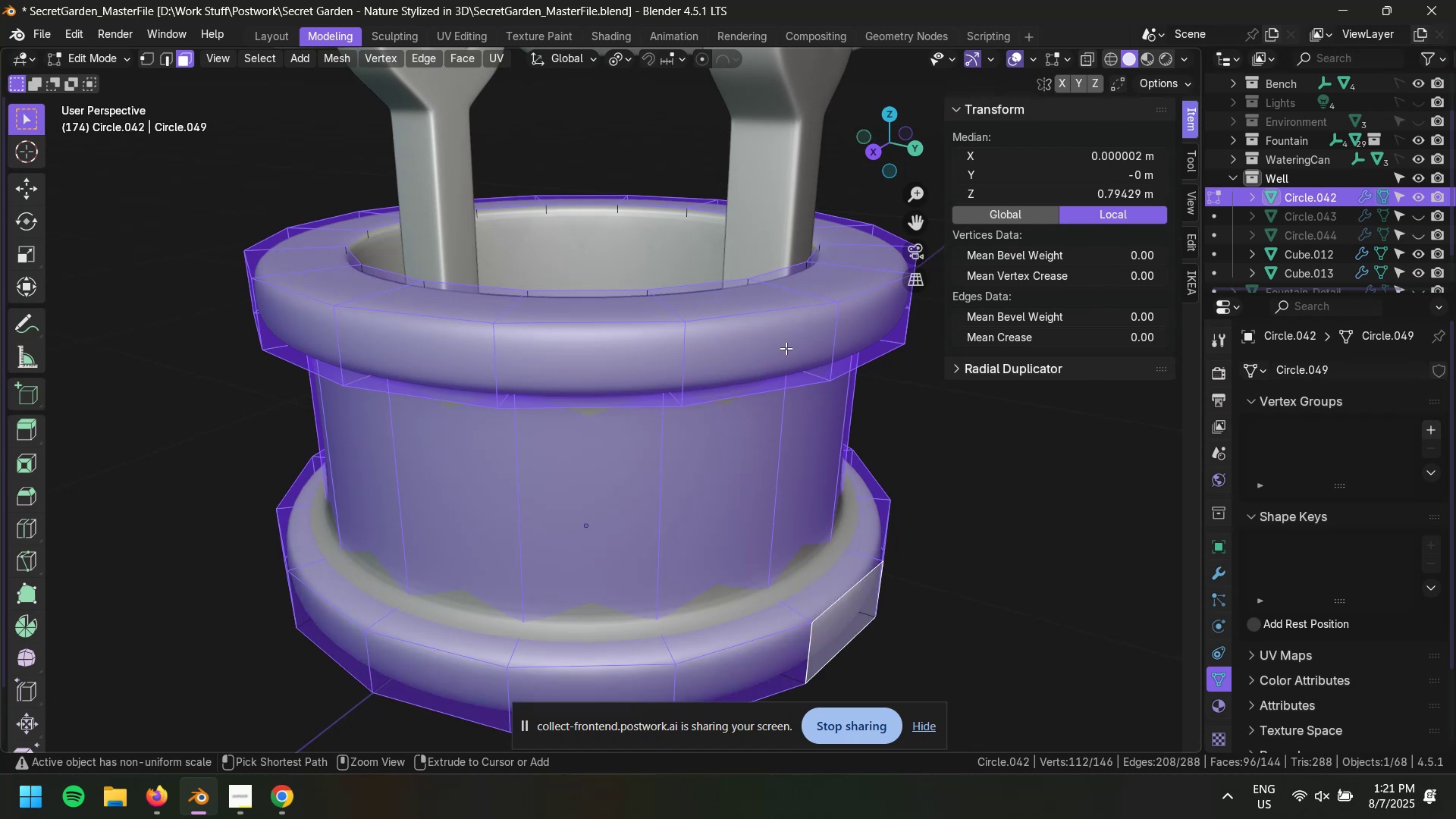 
key(Alt+AltLeft)
 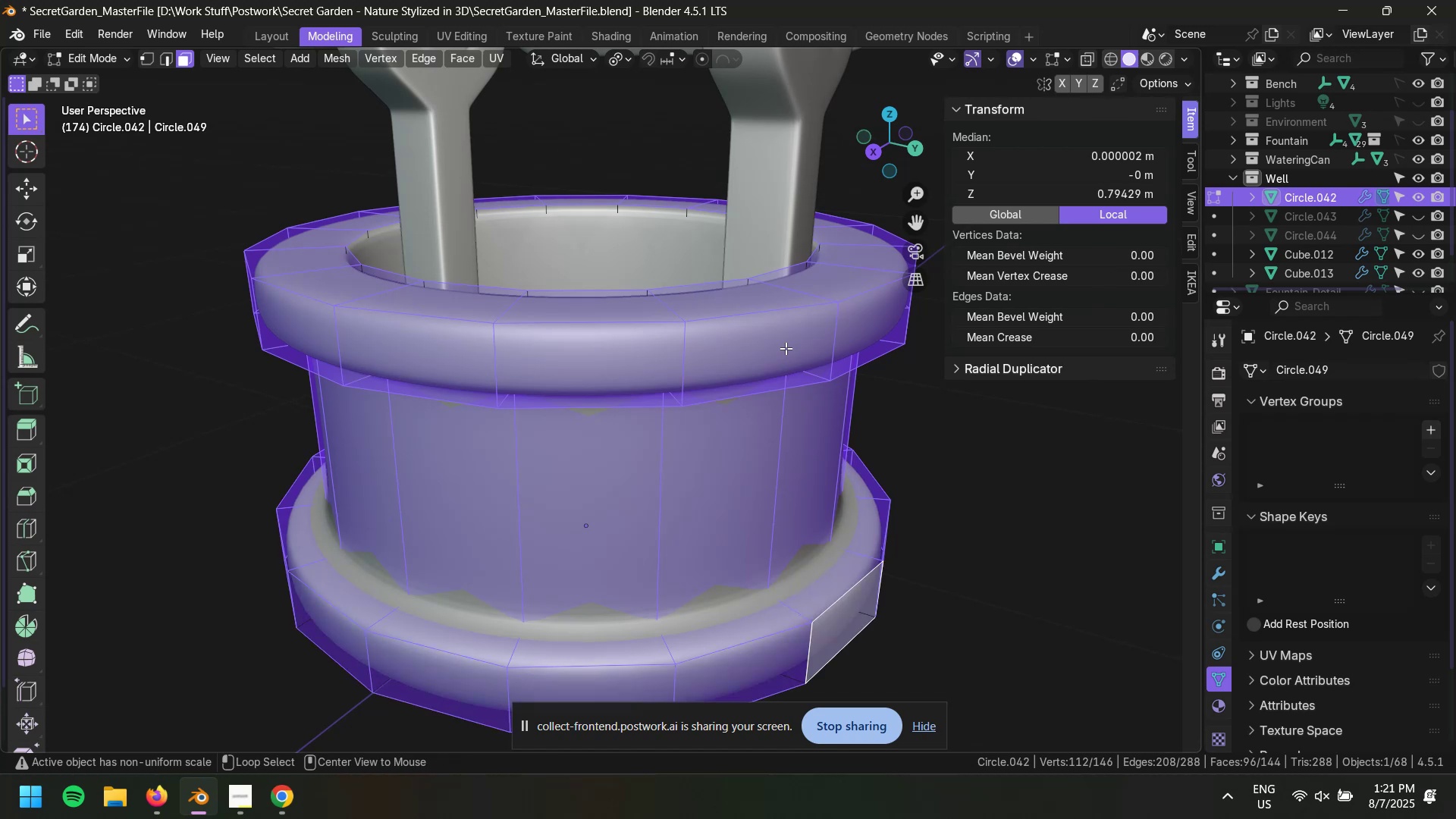 
key(Alt+E)
 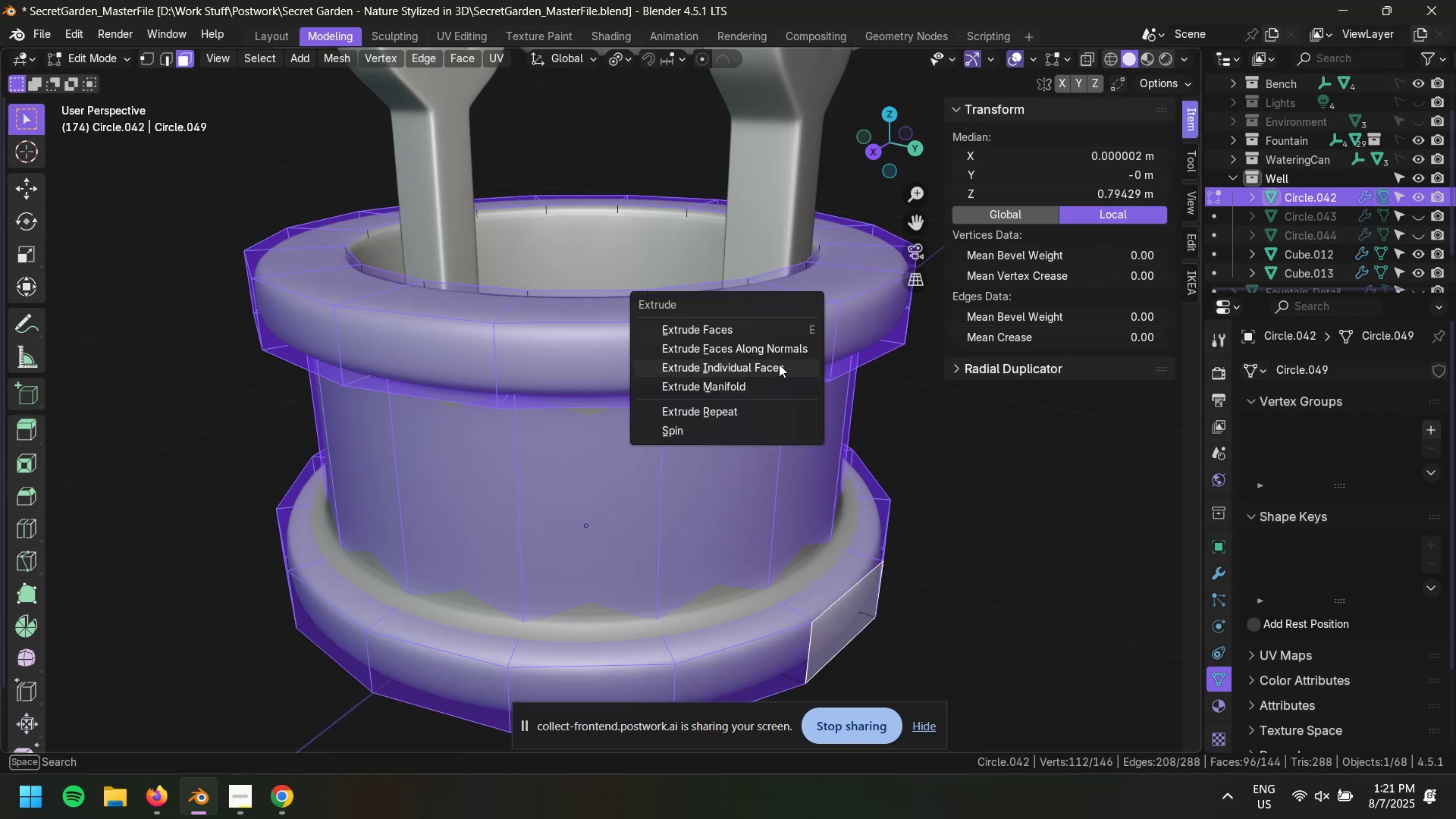 
left_click([779, 364])
 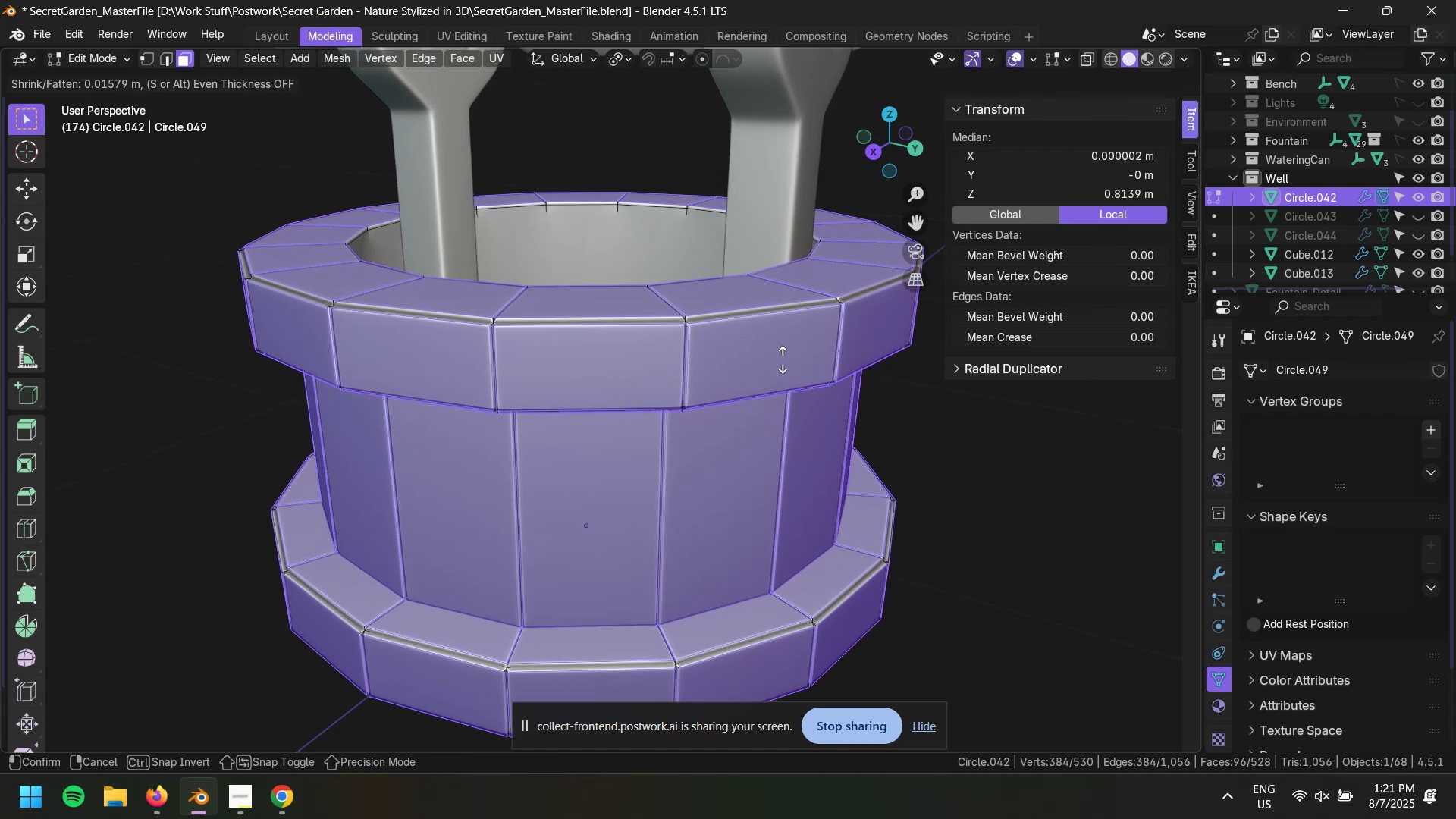 
key(Numpad0)
 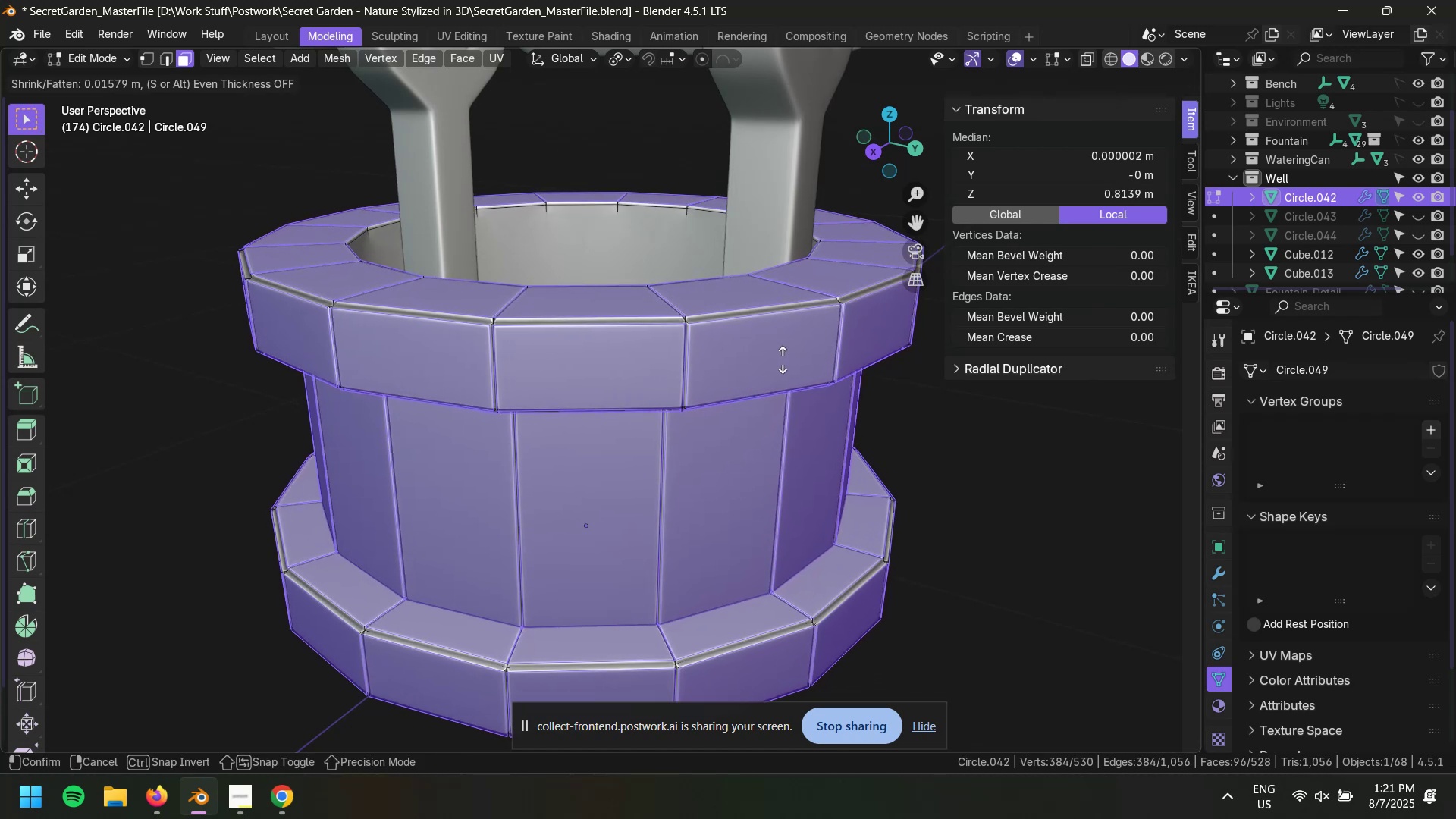 
key(NumpadDecimal)
 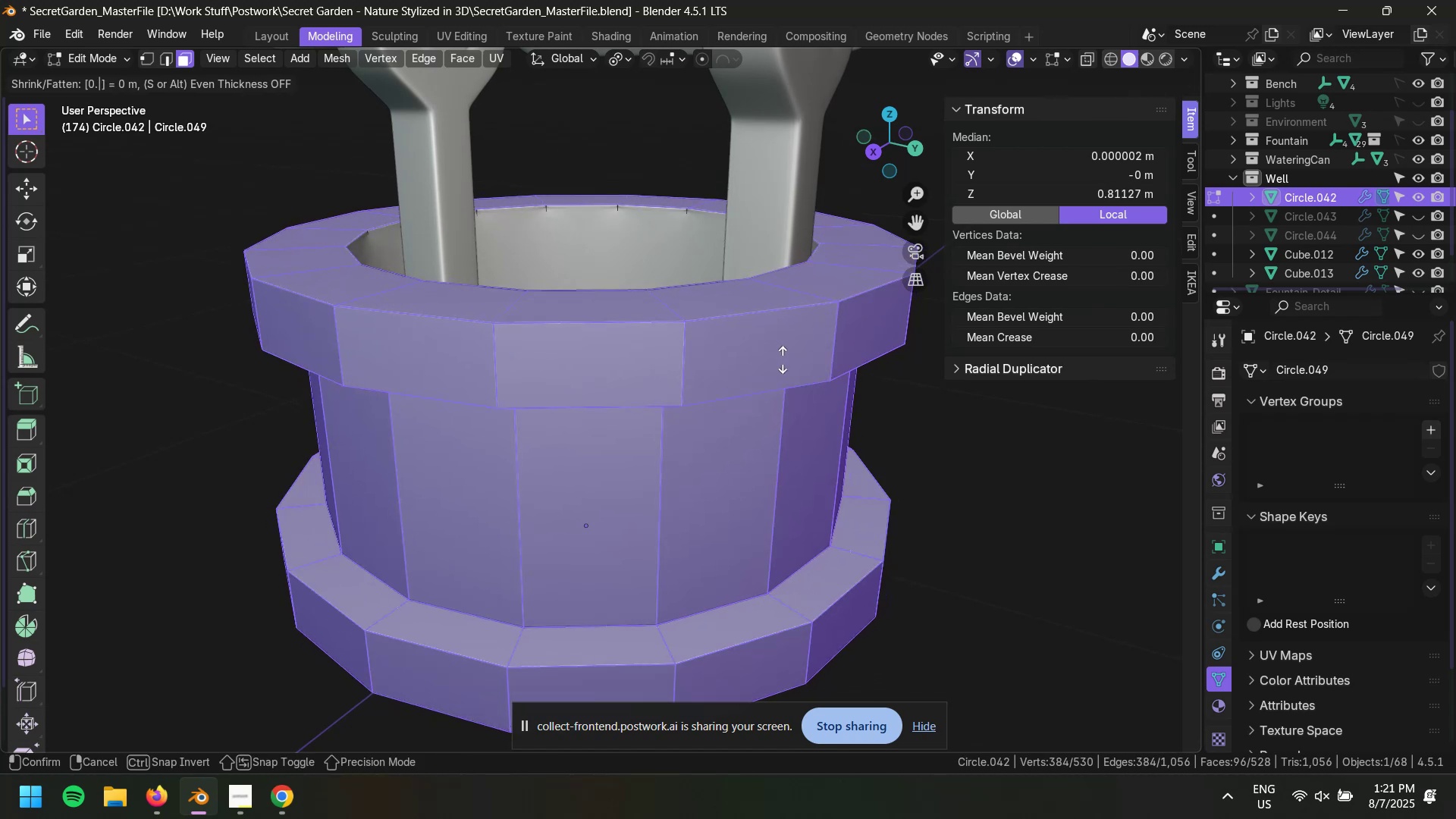 
key(Numpad0)
 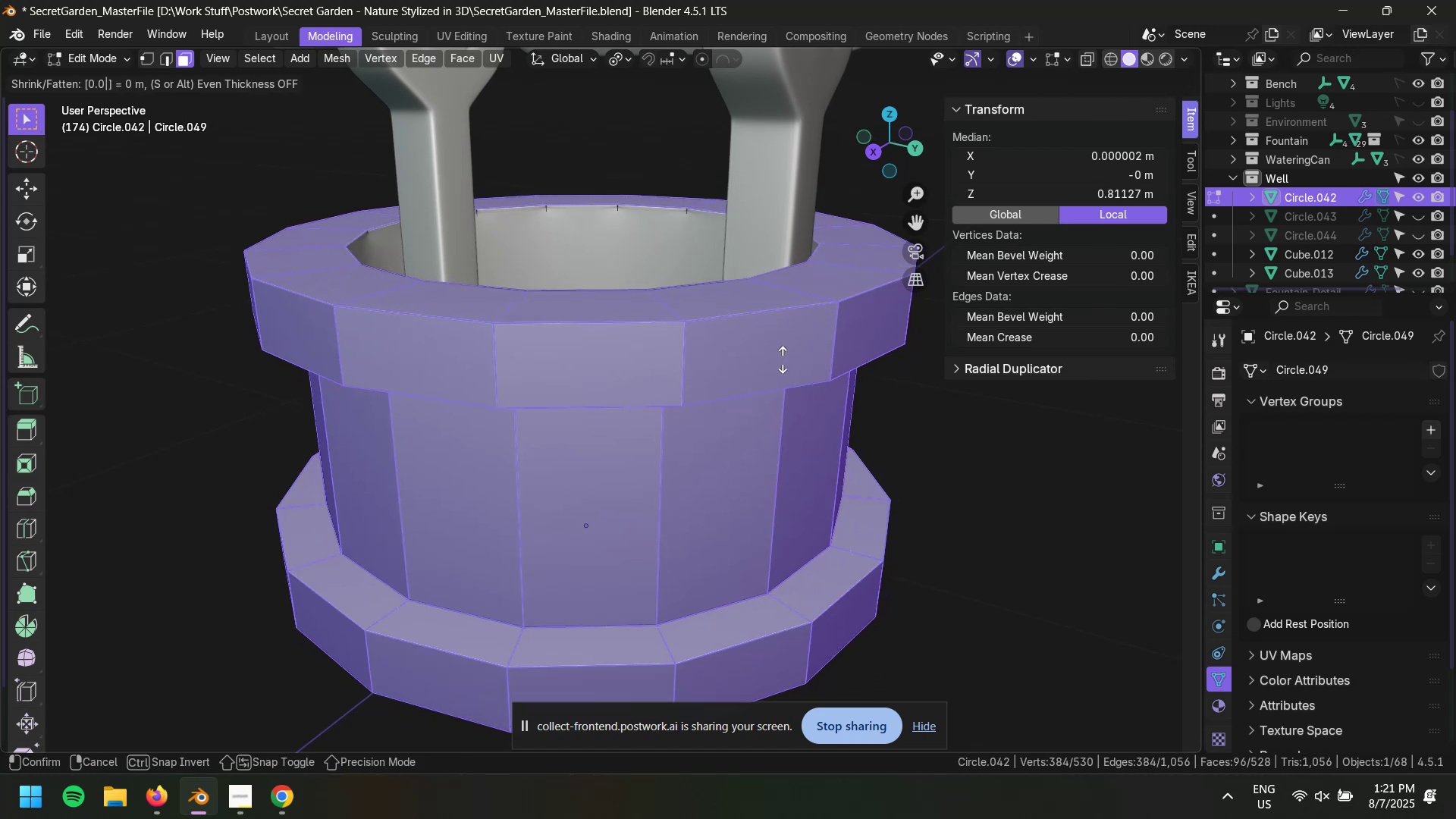 
key(Numpad1)
 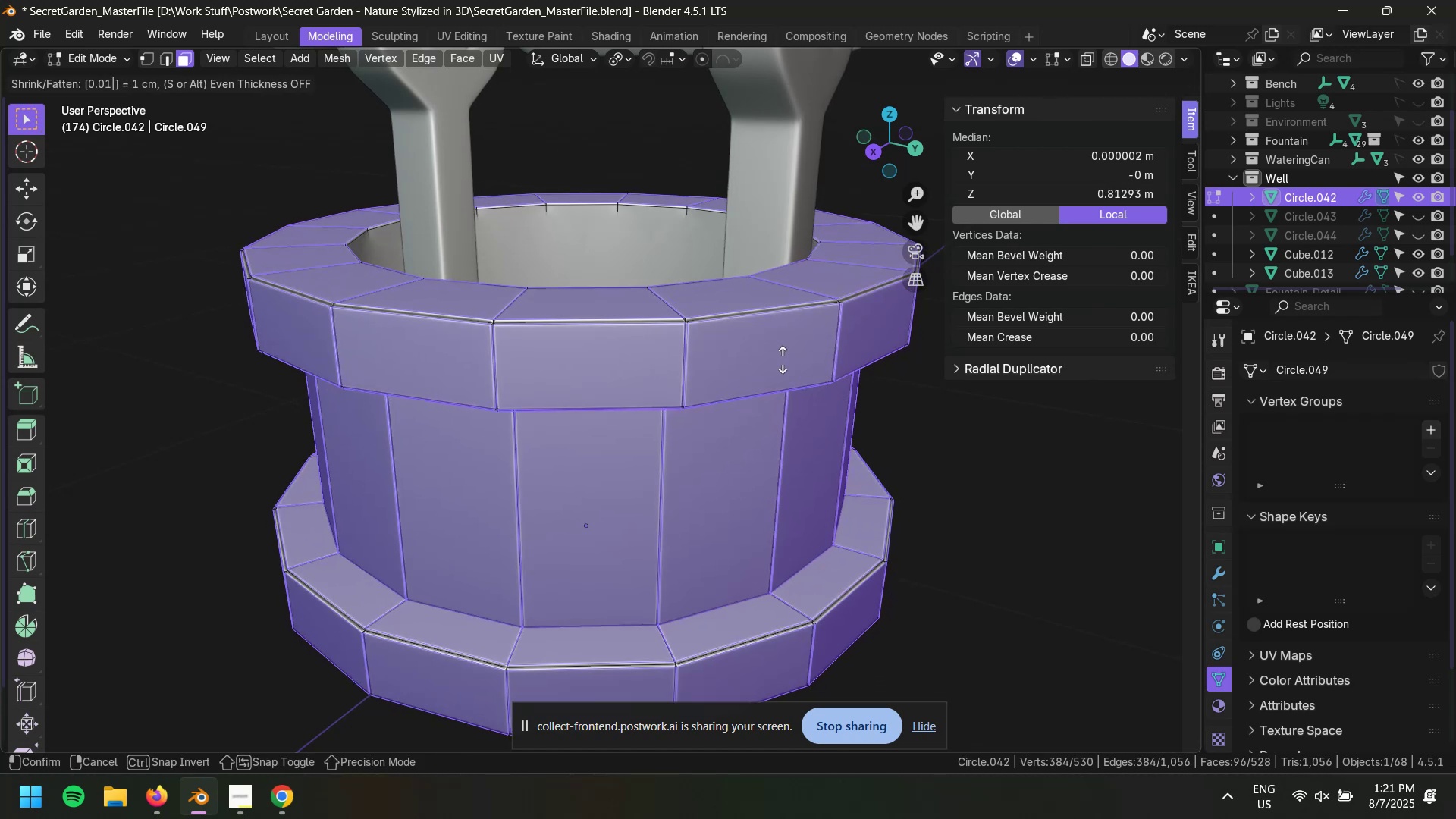 
key(Backspace)
 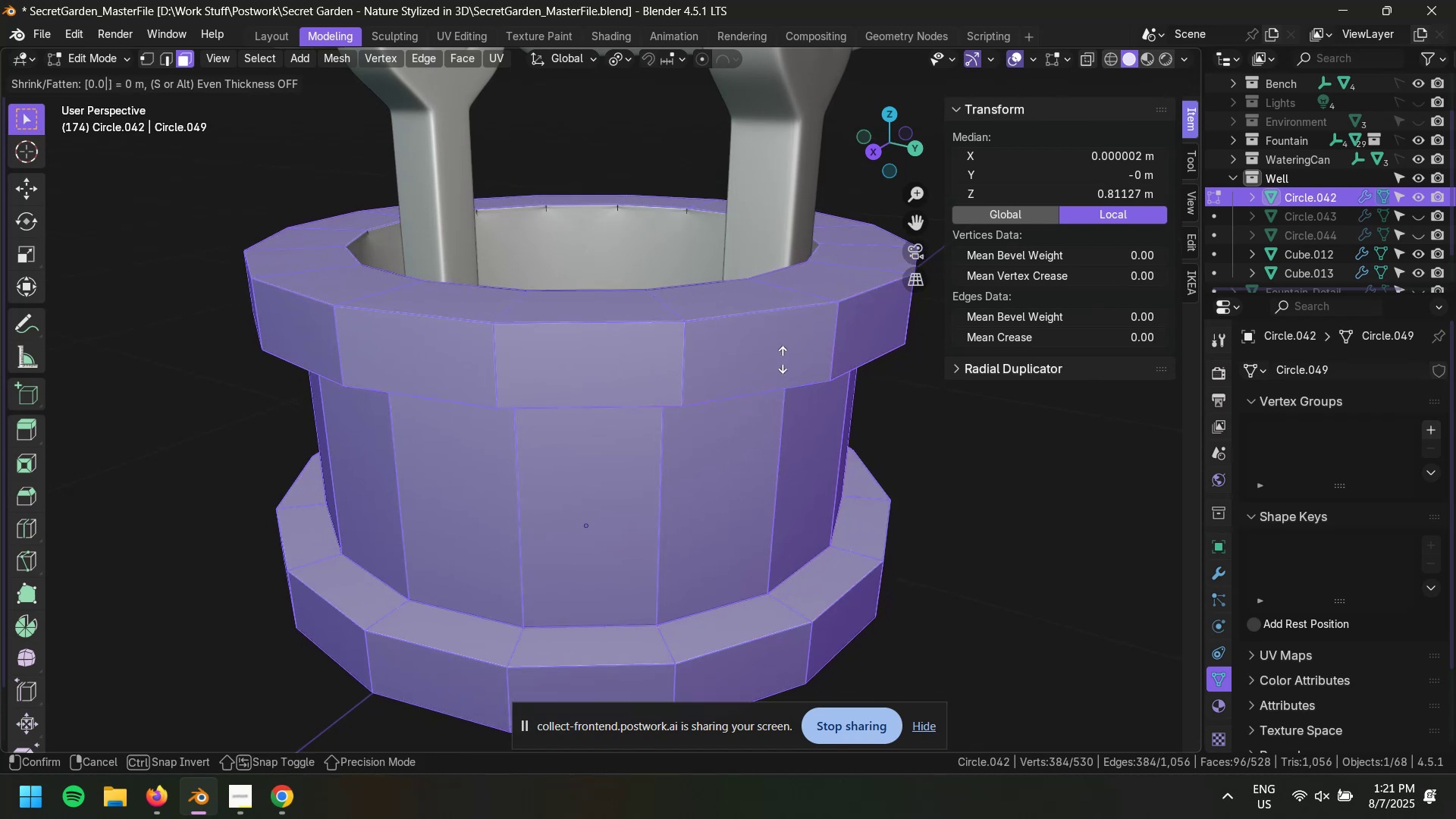 
key(Numpad5)
 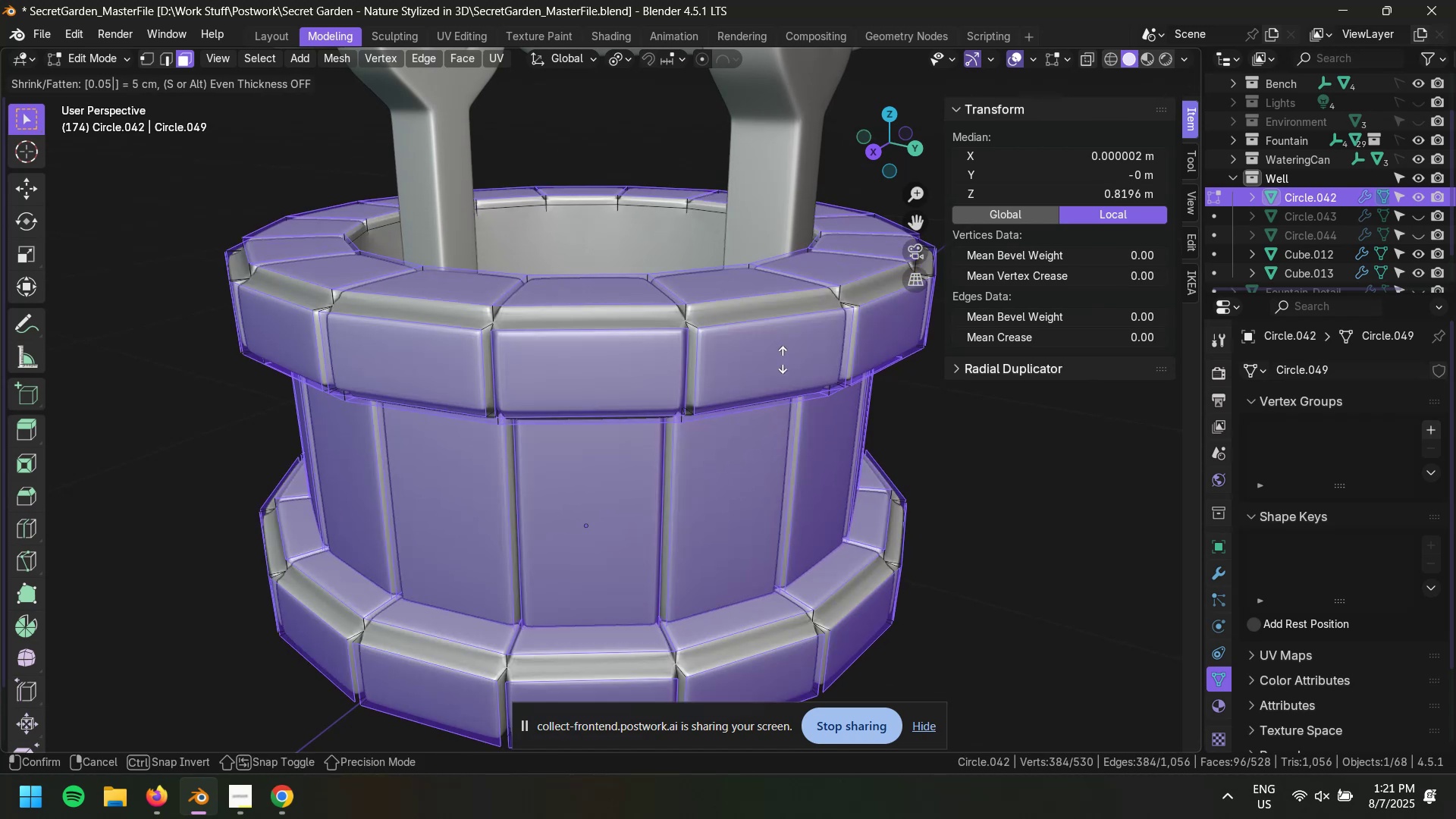 
key(Backspace)
 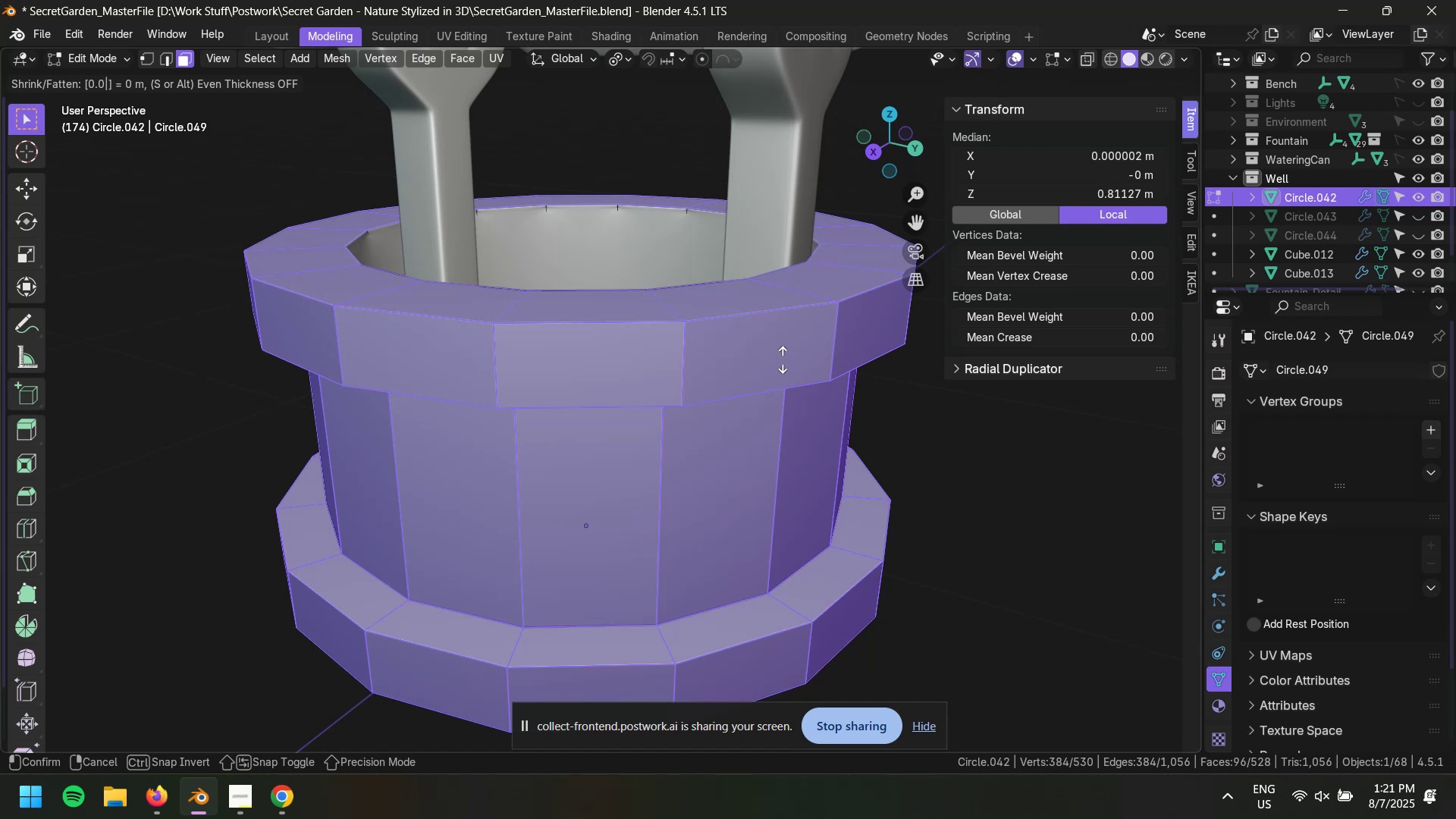 
key(Numpad4)
 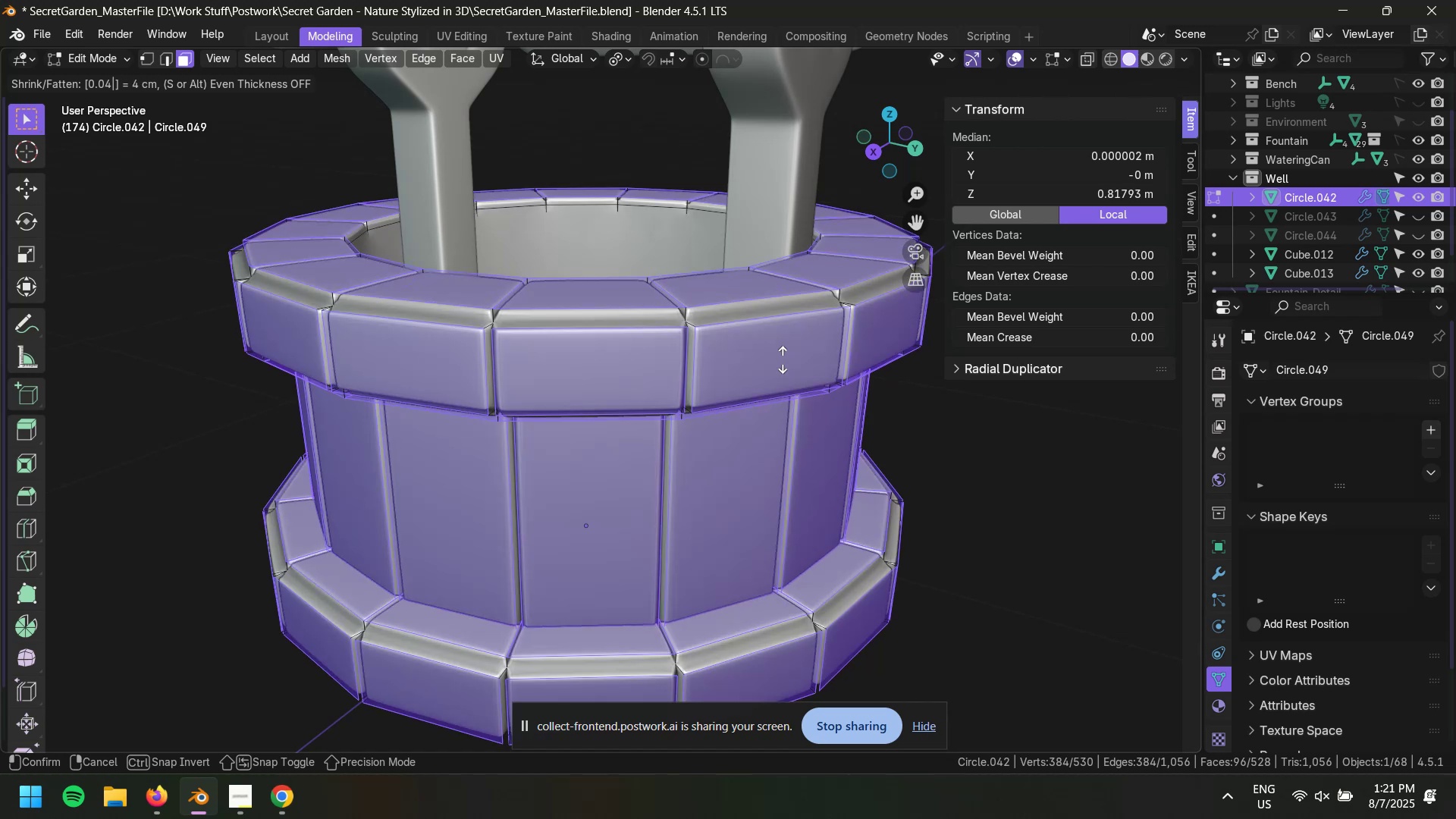 
key(Backspace)
 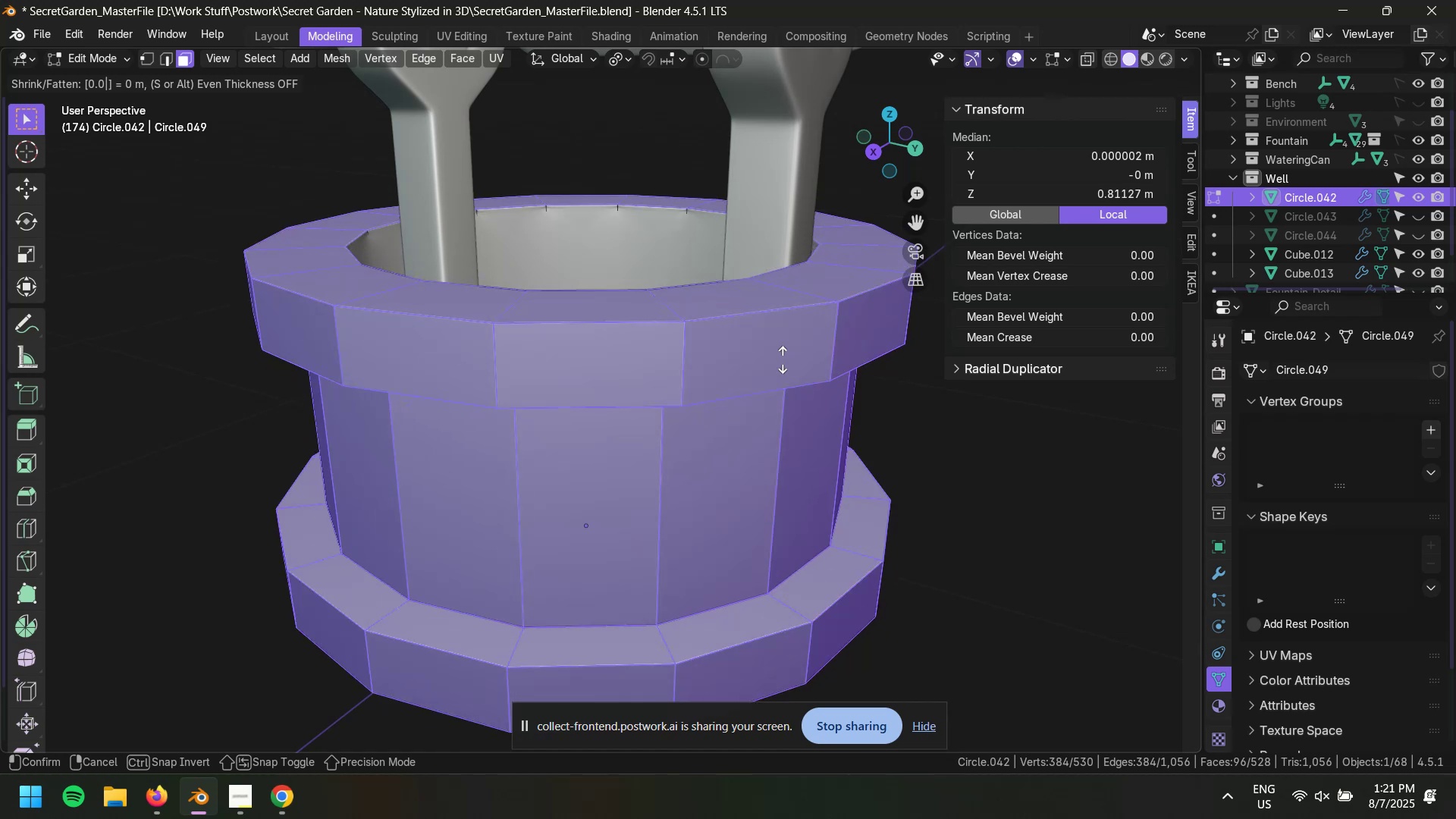 
key(Numpad3)
 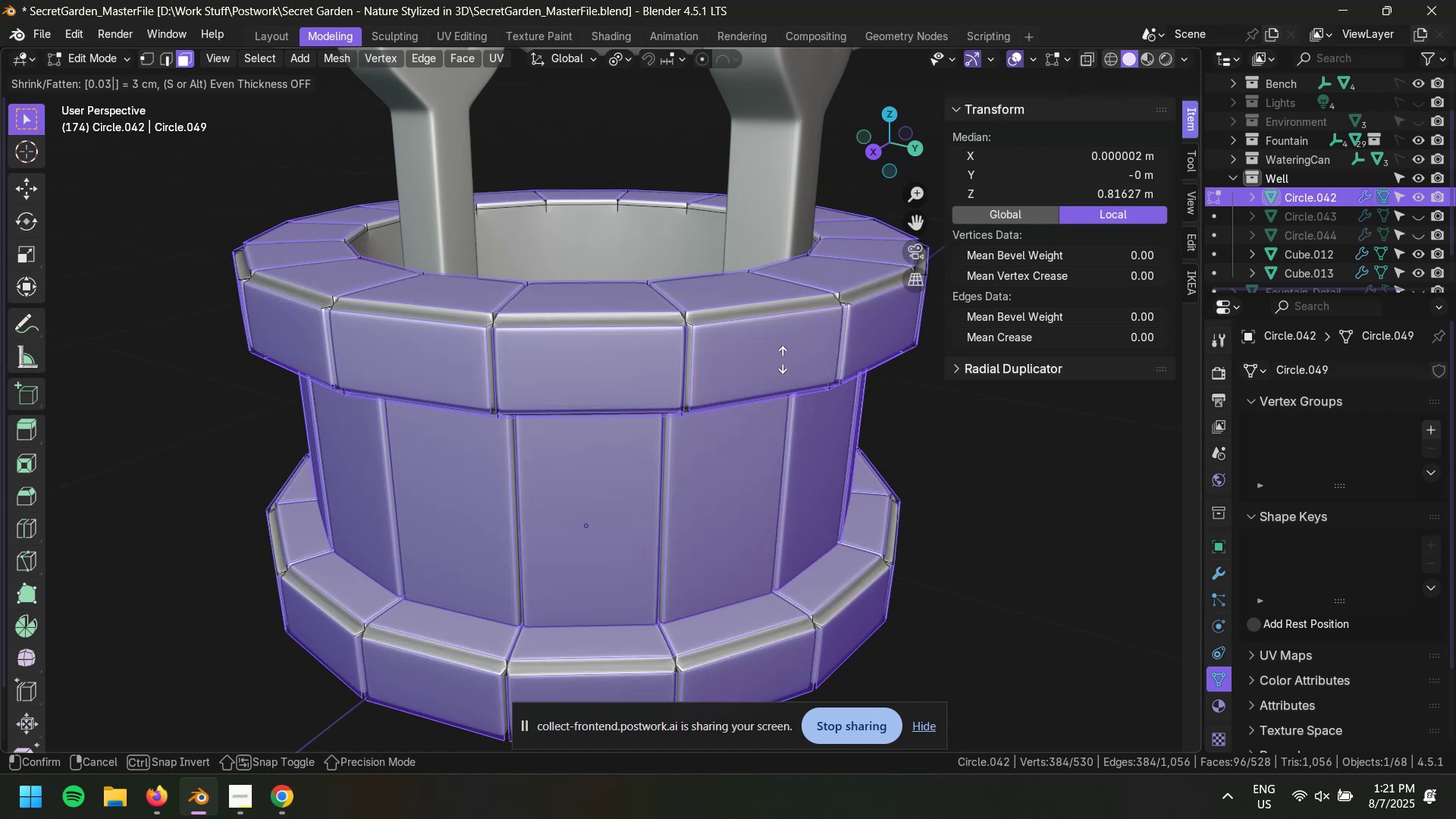 
key(Backspace)
 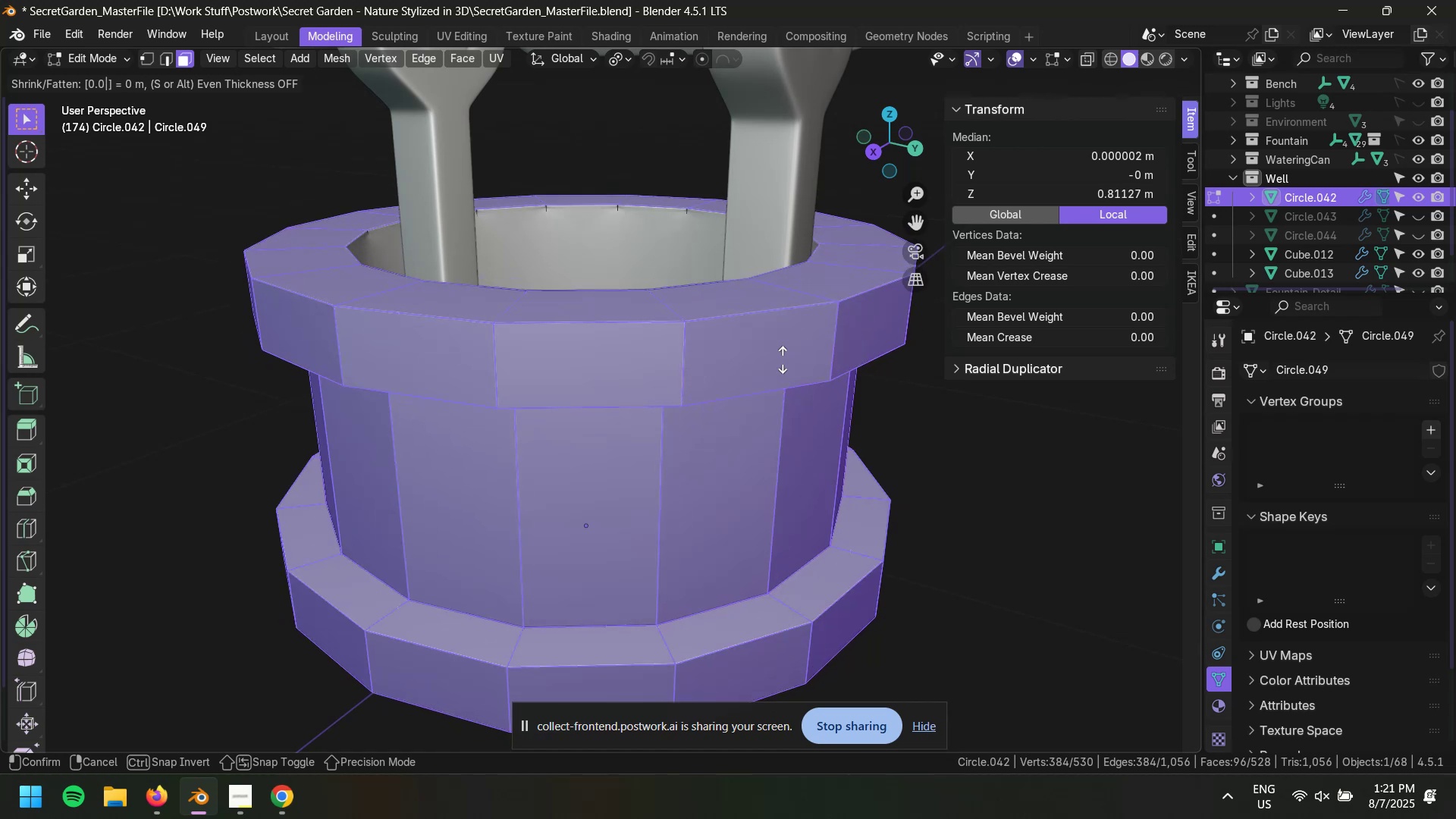 
key(Numpad2)
 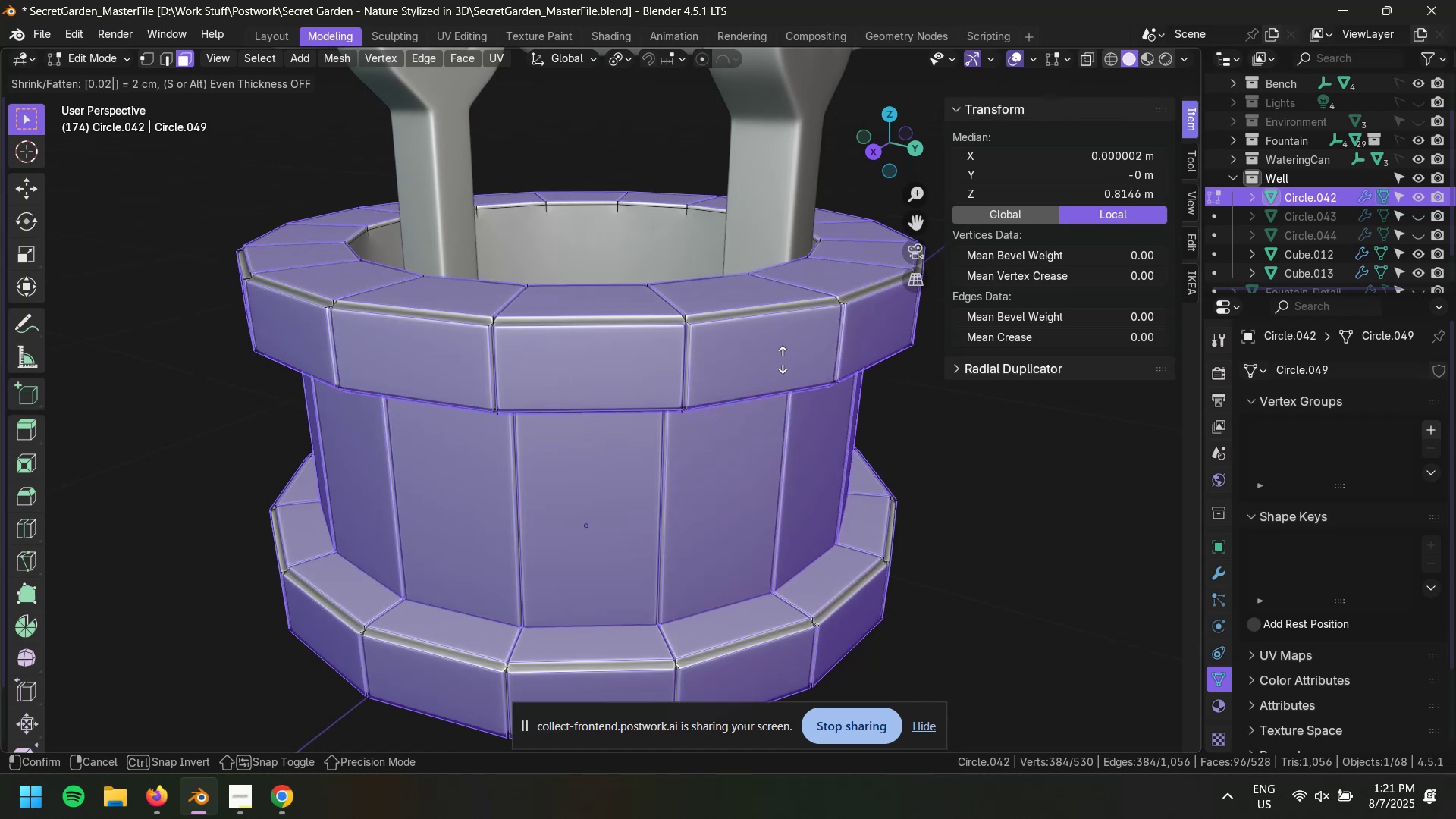 
key(Backspace)
 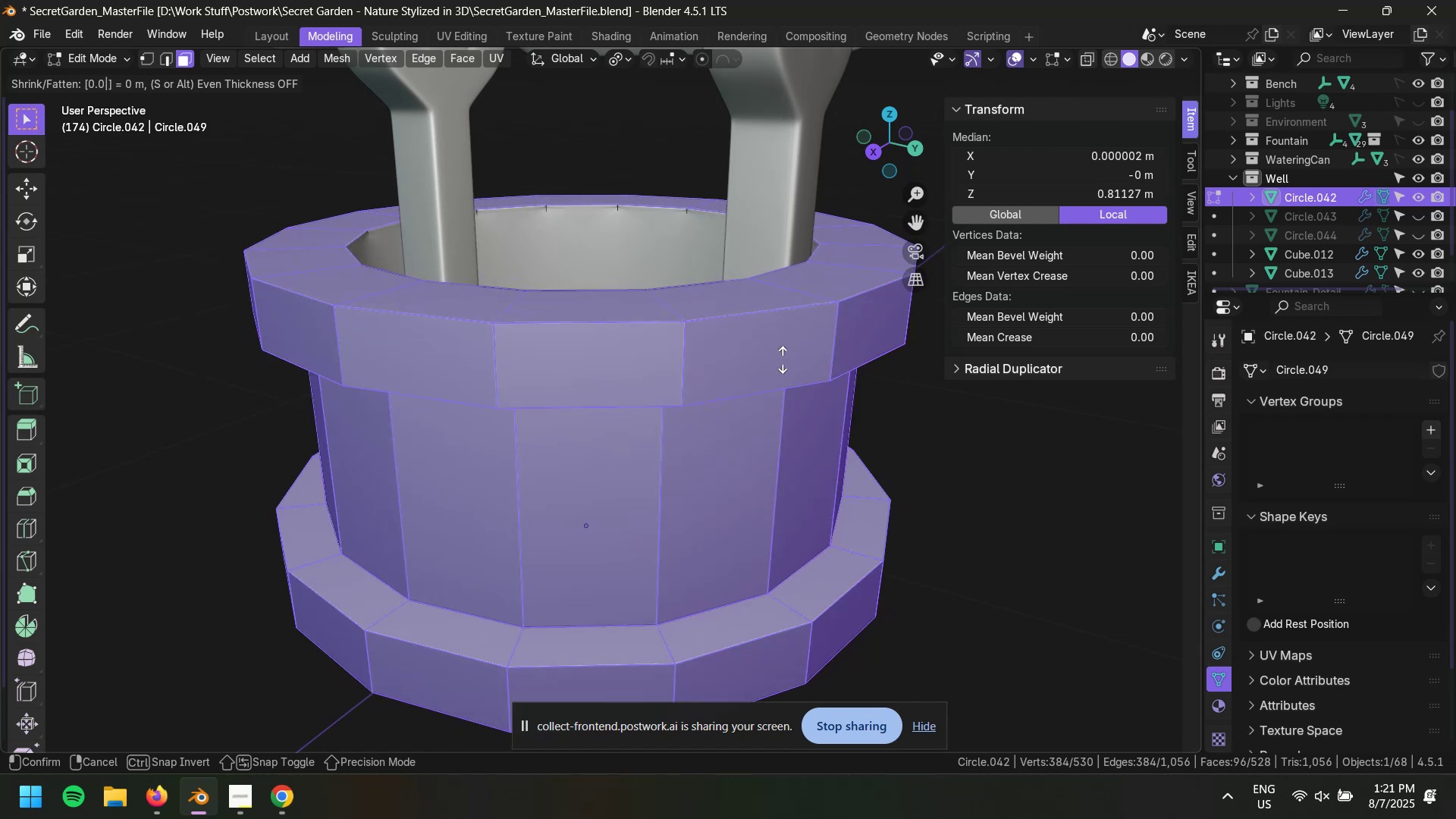 
key(Numpad5)
 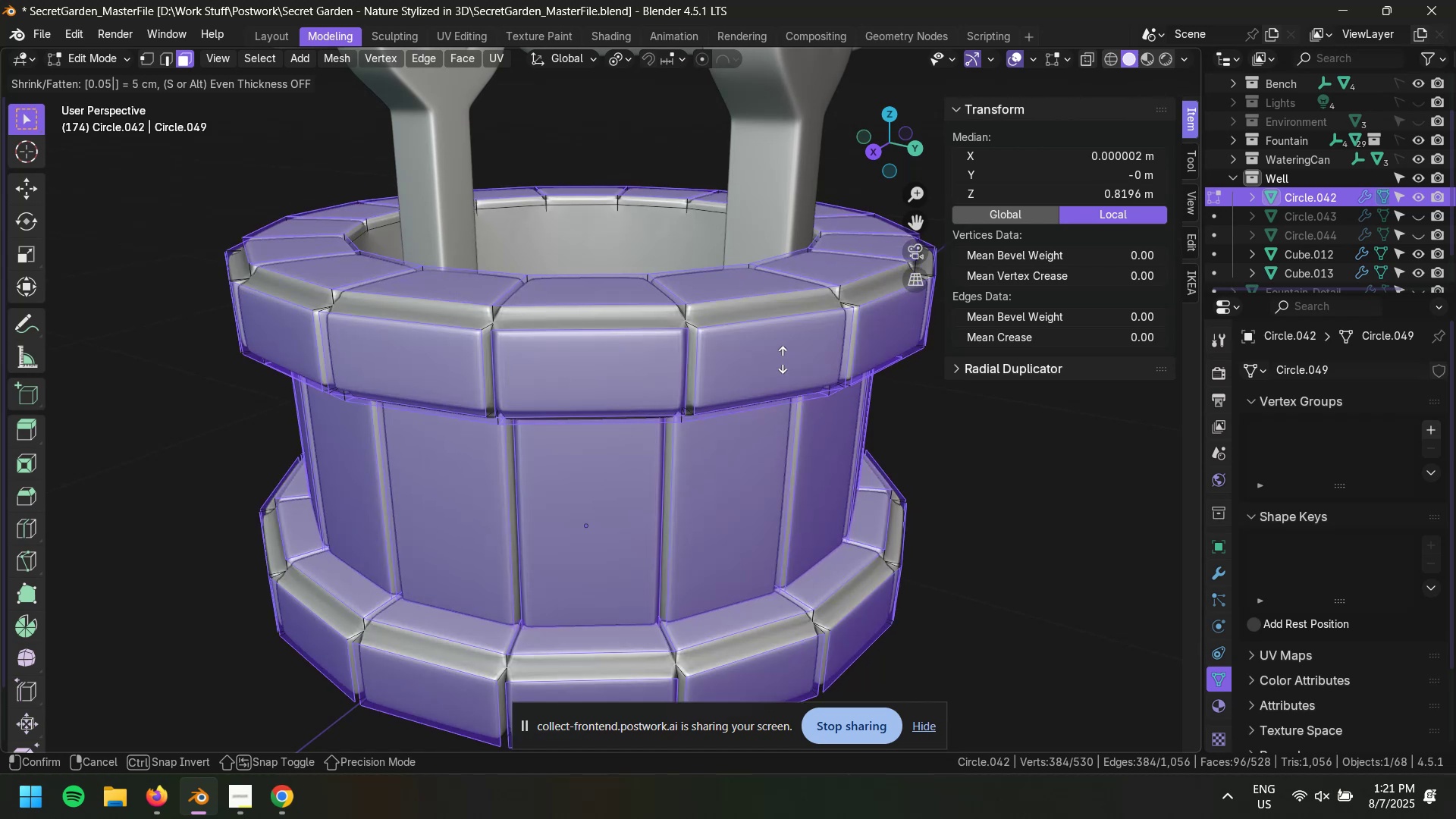 
key(Backspace)
 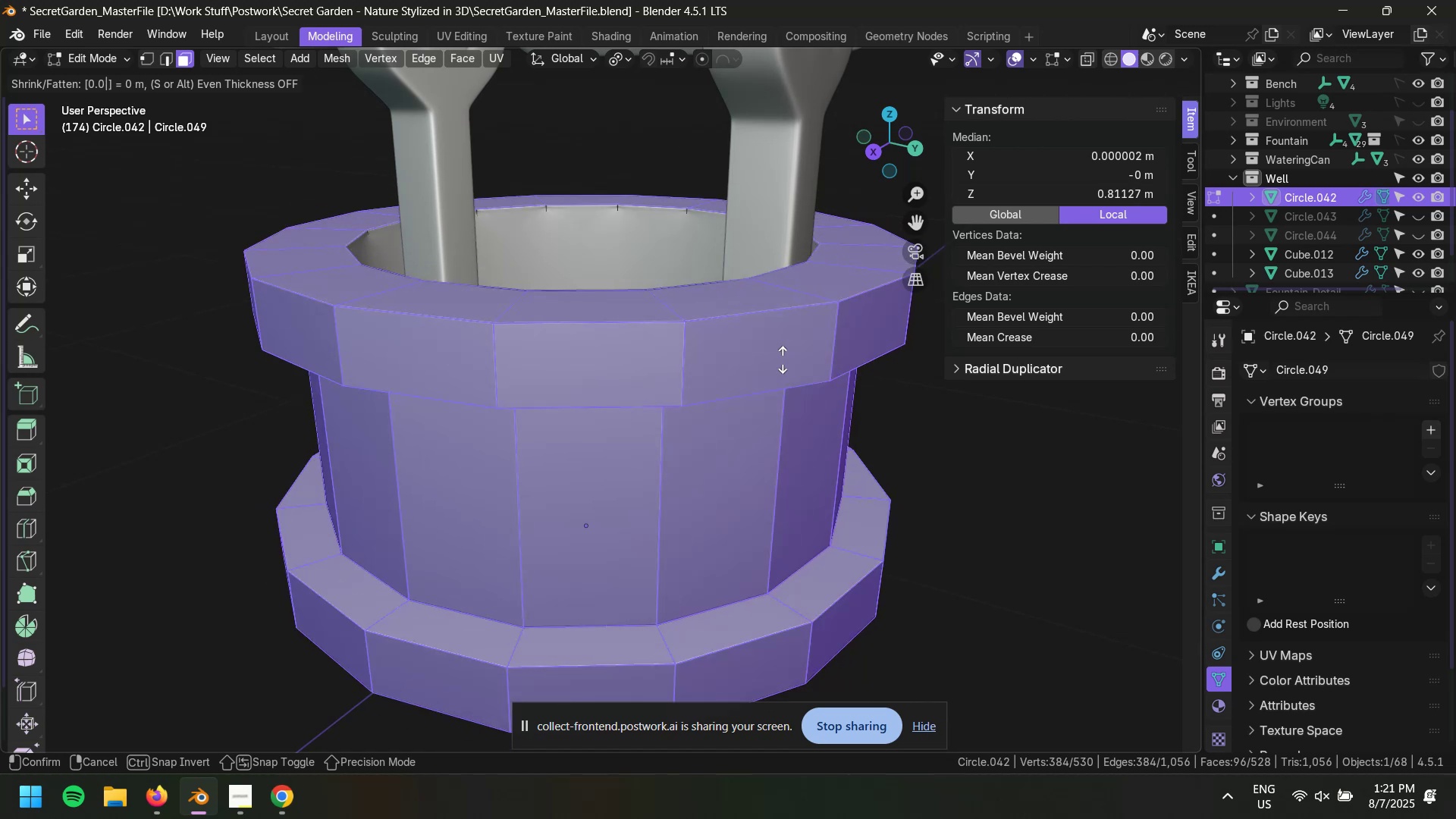 
key(Numpad6)
 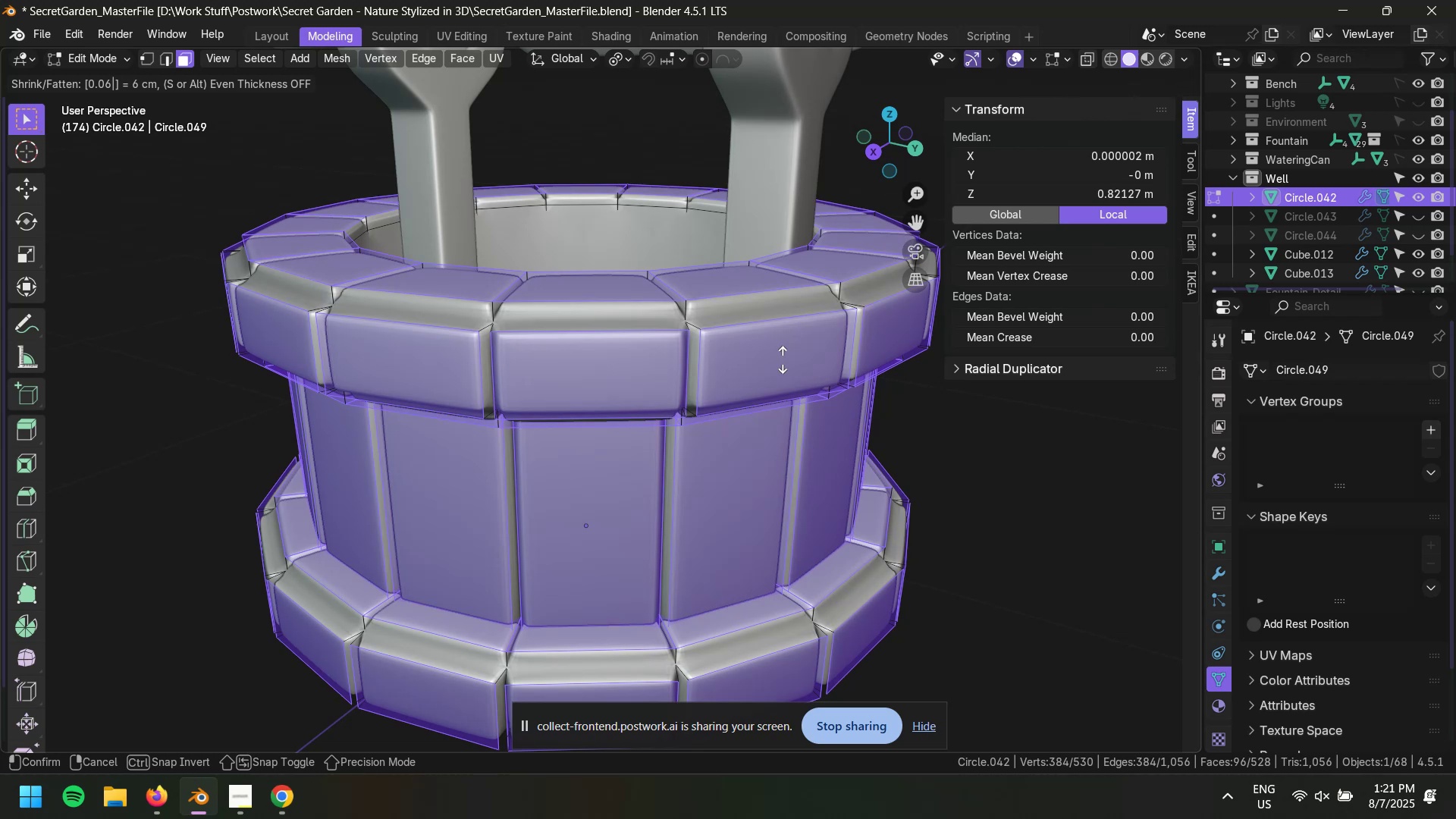 
key(Backspace)
 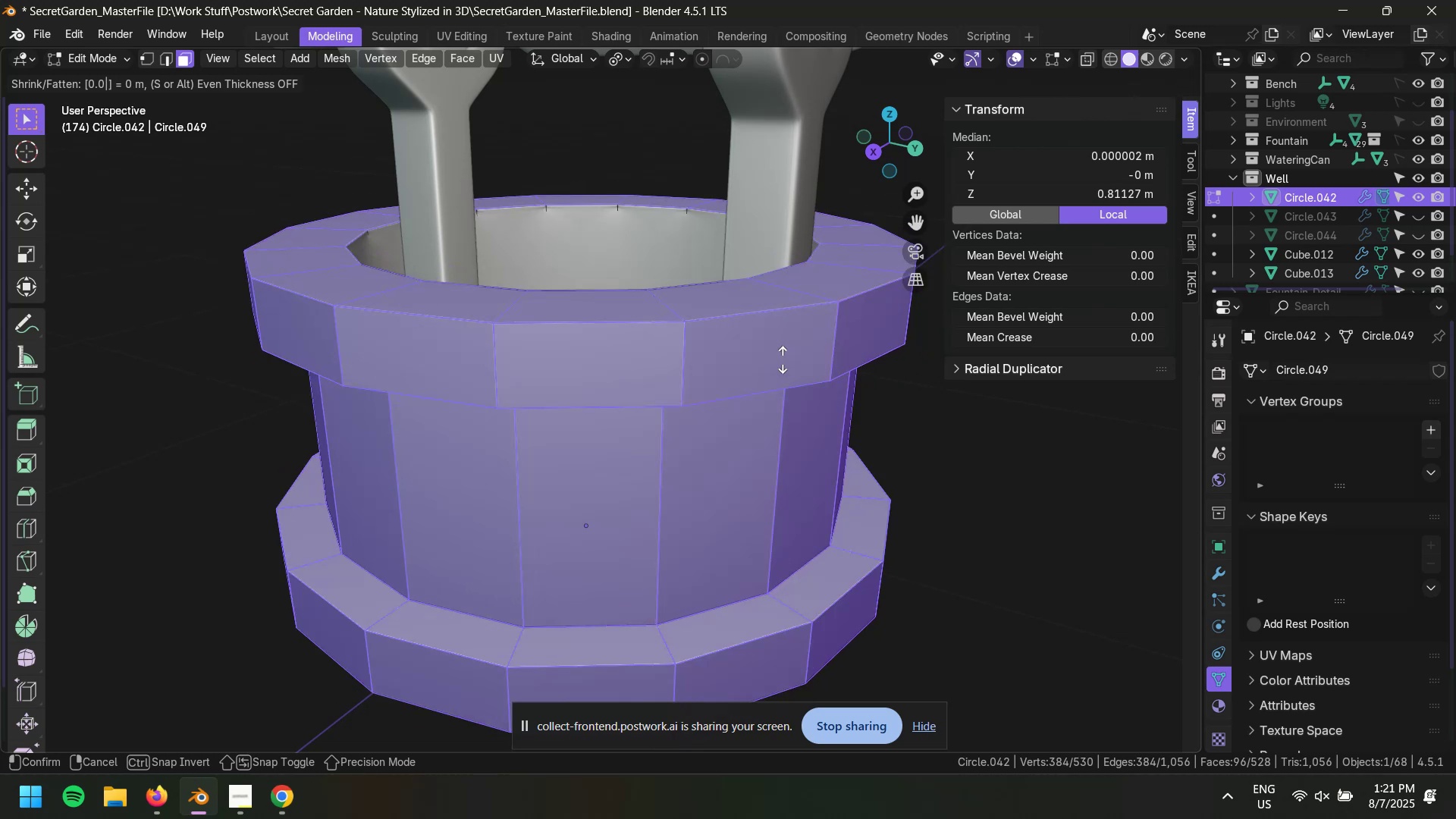 
key(Numpad3)
 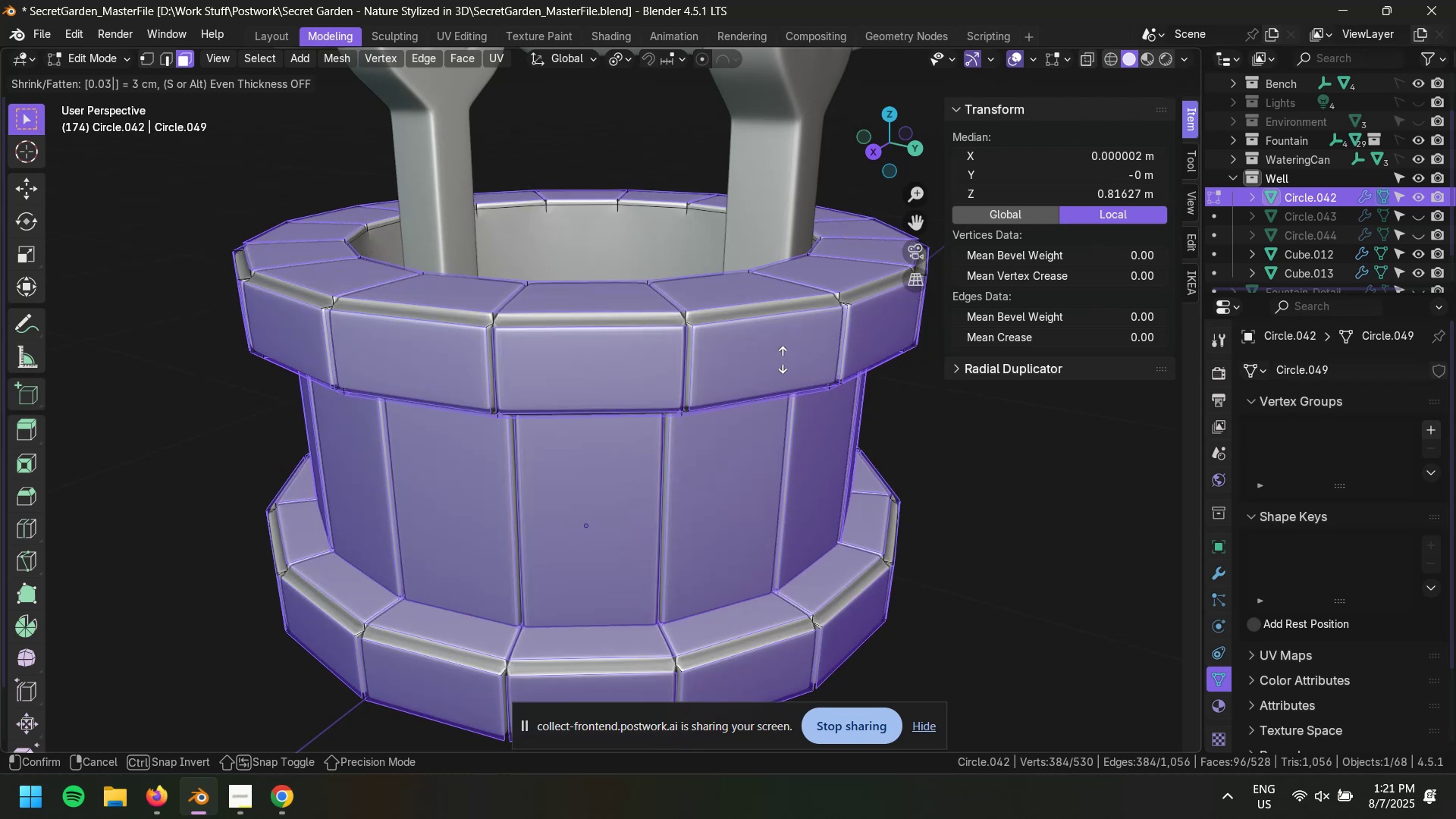 
key(NumpadEnter)
 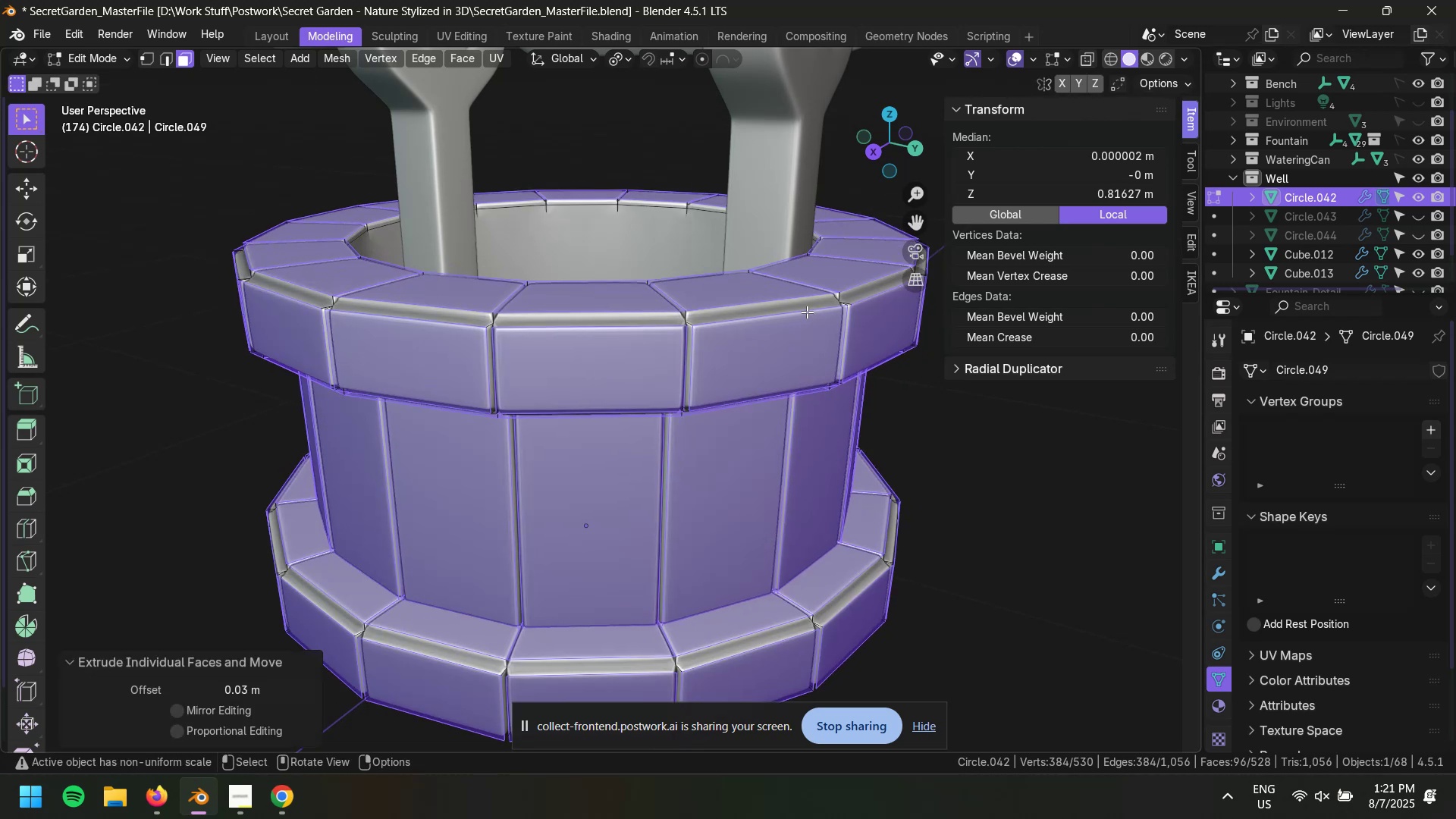 
key(S)
 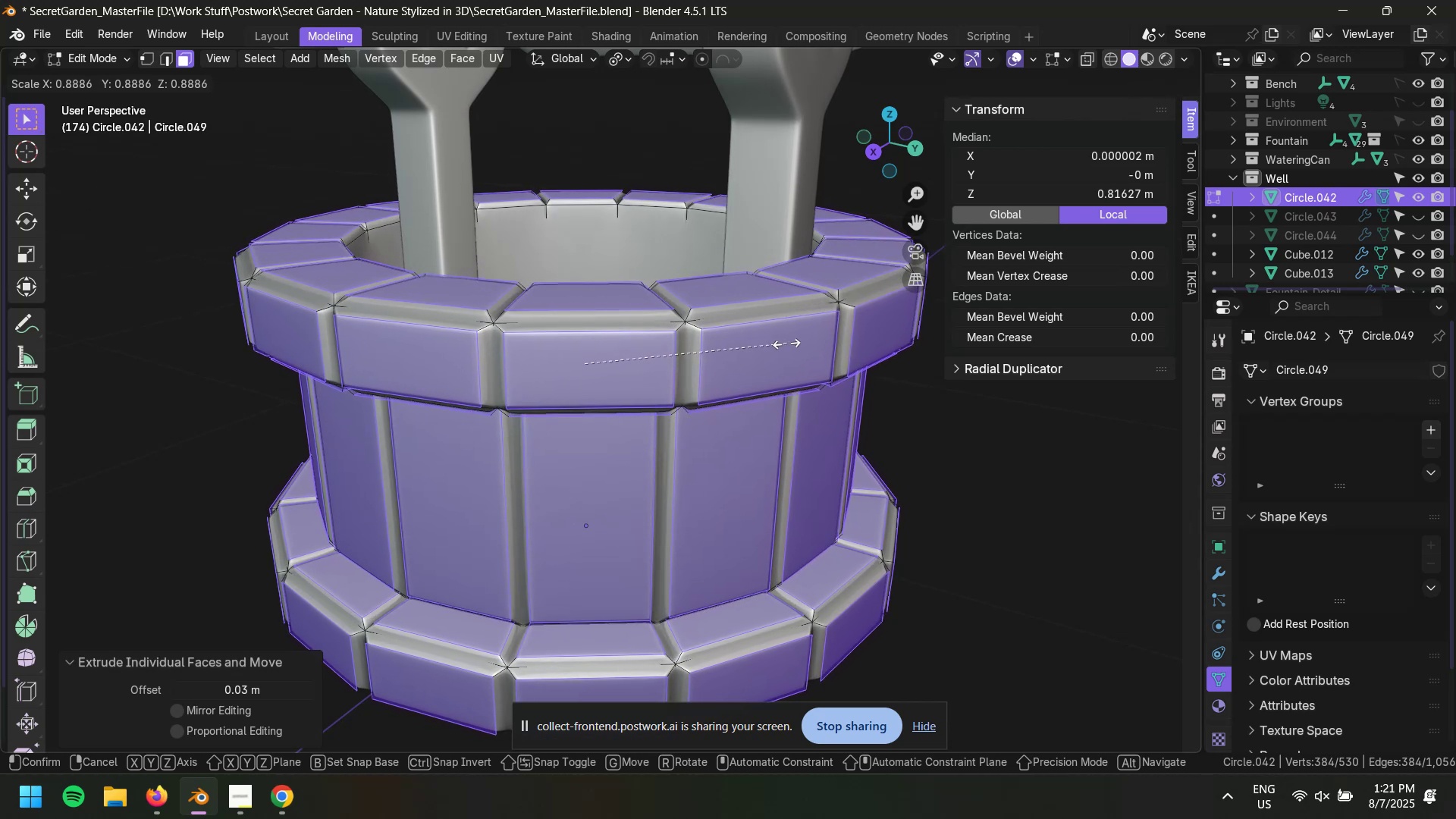 
wait(24.57)
 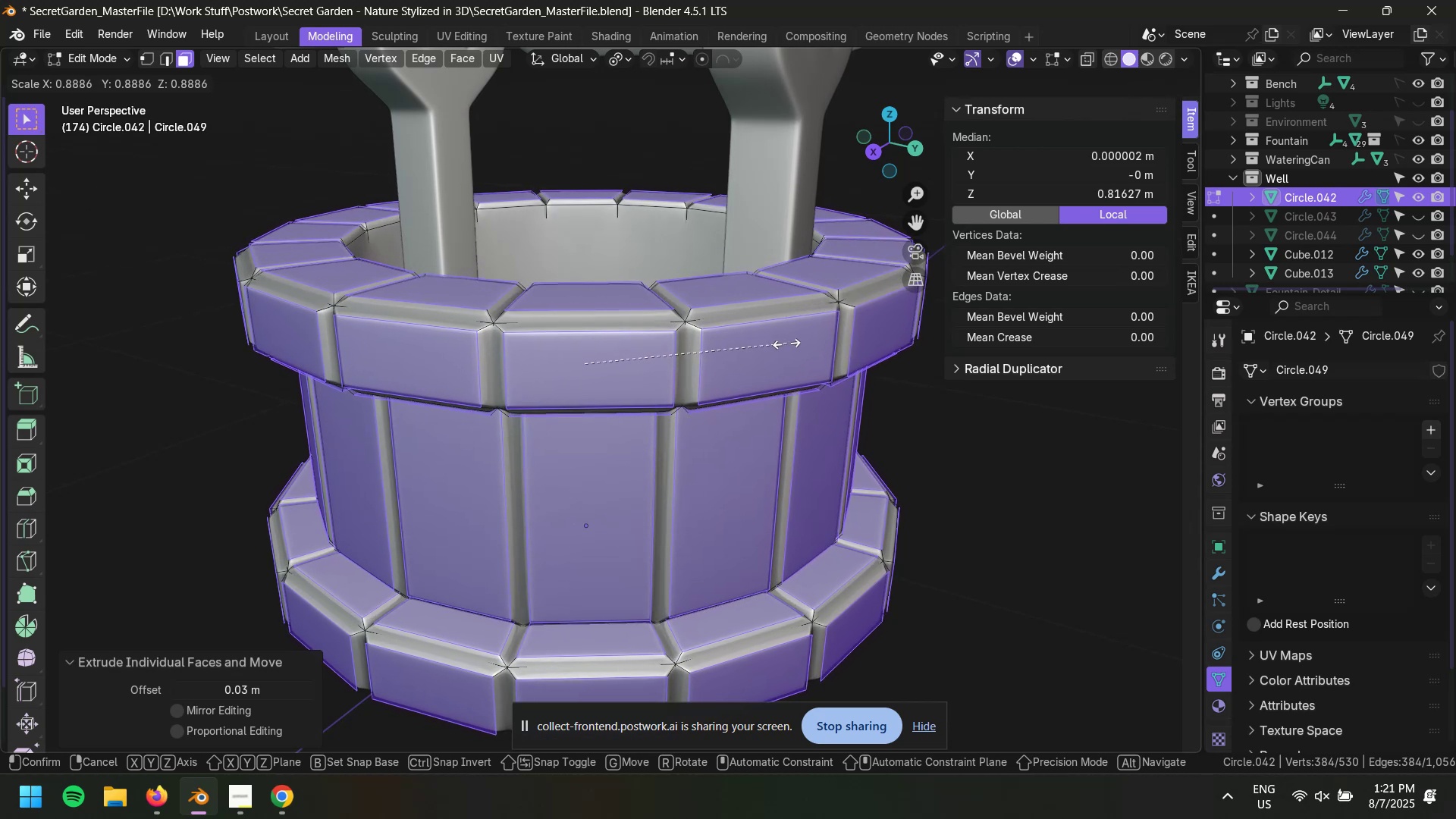 
left_click([790, 337])
 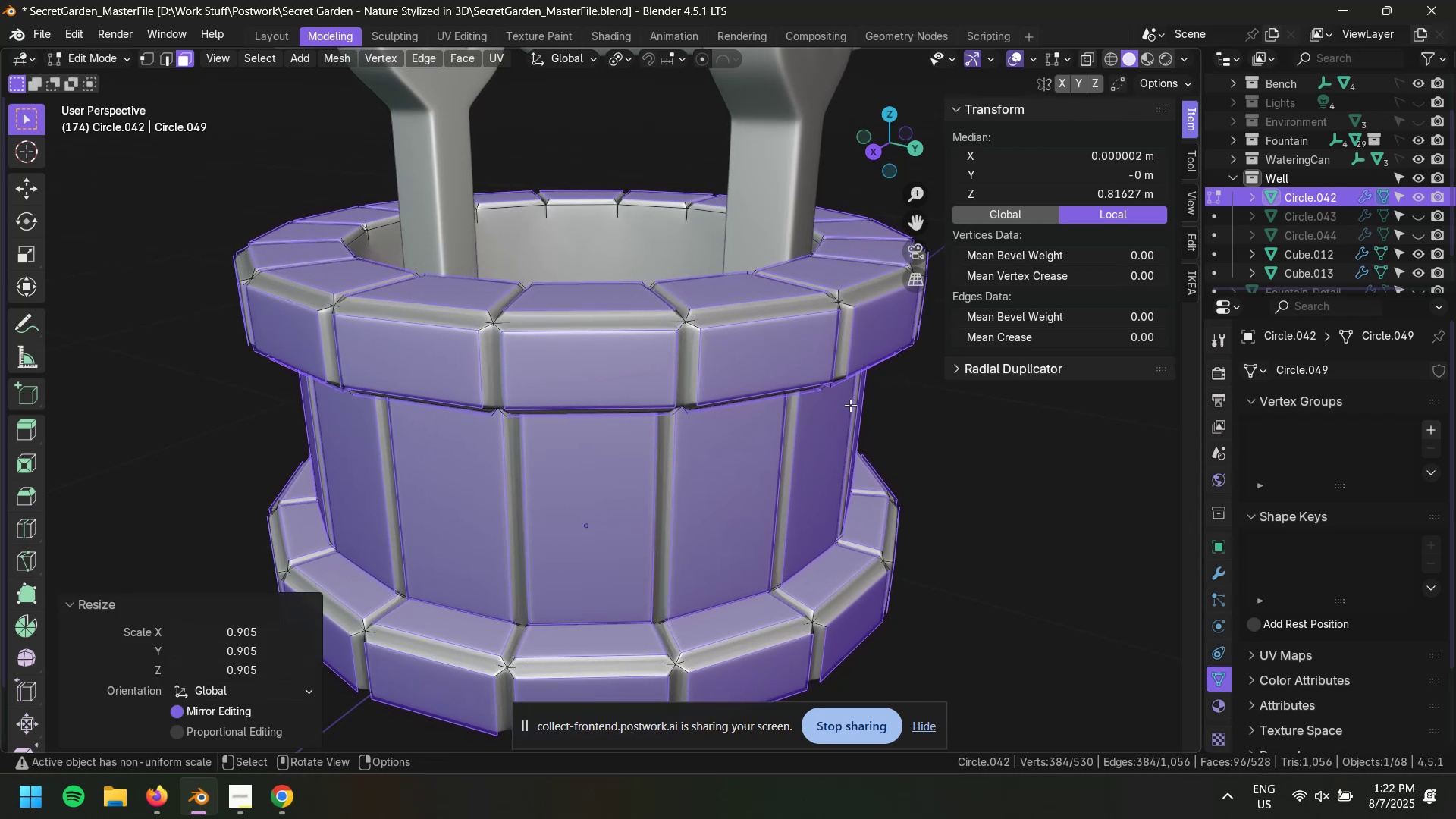 
left_click_drag(start_coordinate=[930, 475], to_coordinate=[935, 477])
 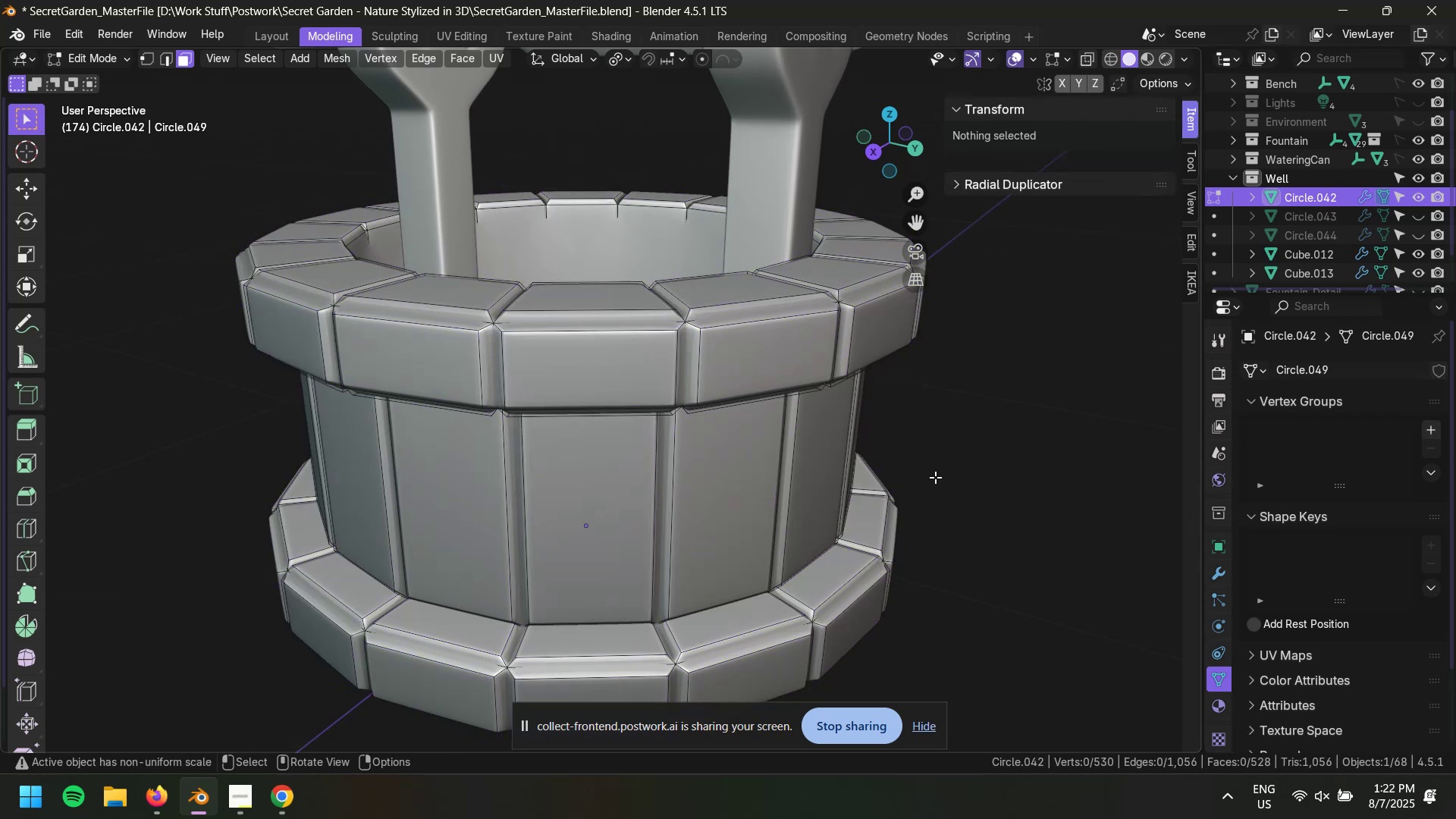 
key(Tab)
 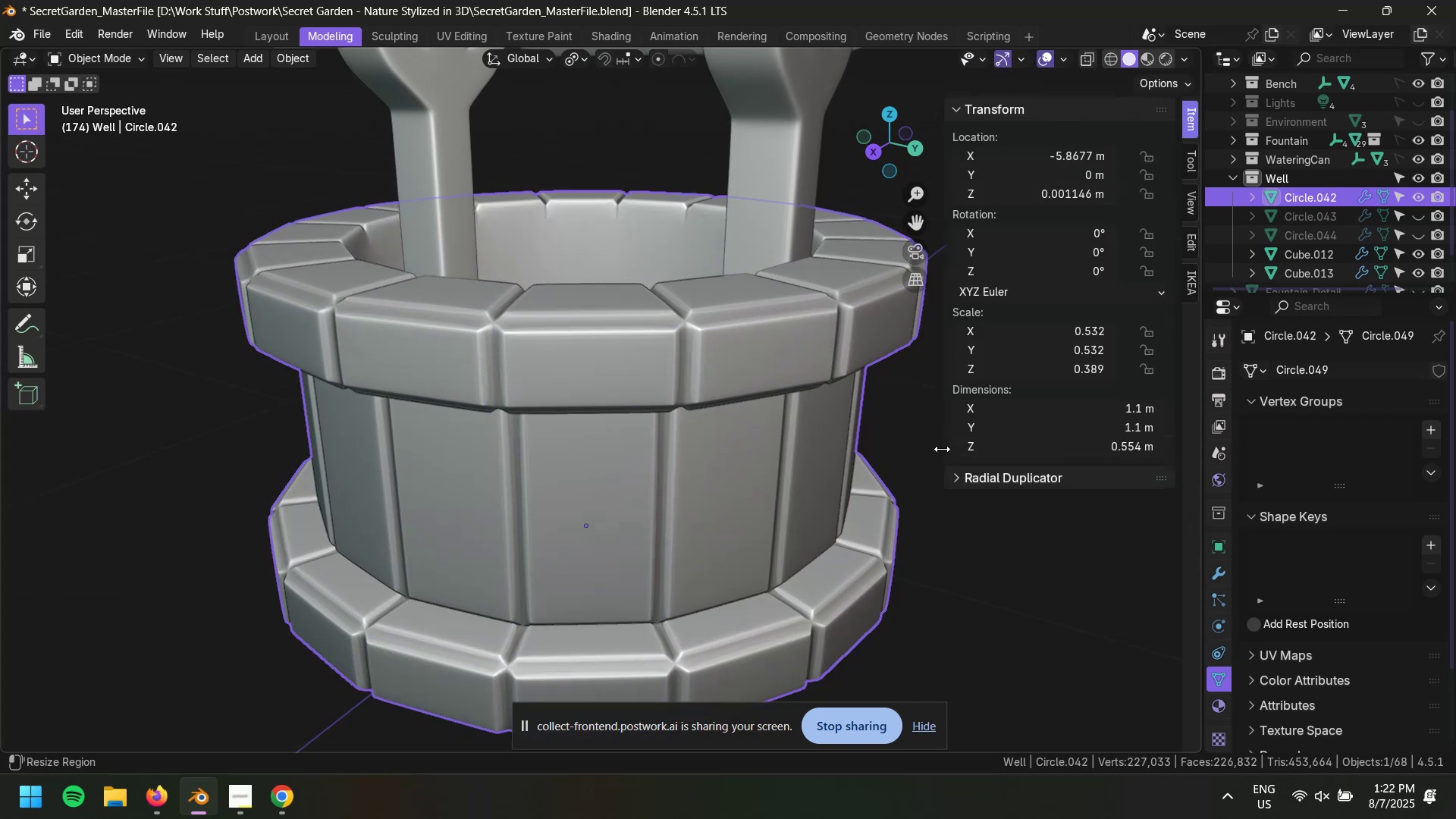 
left_click([942, 449])
 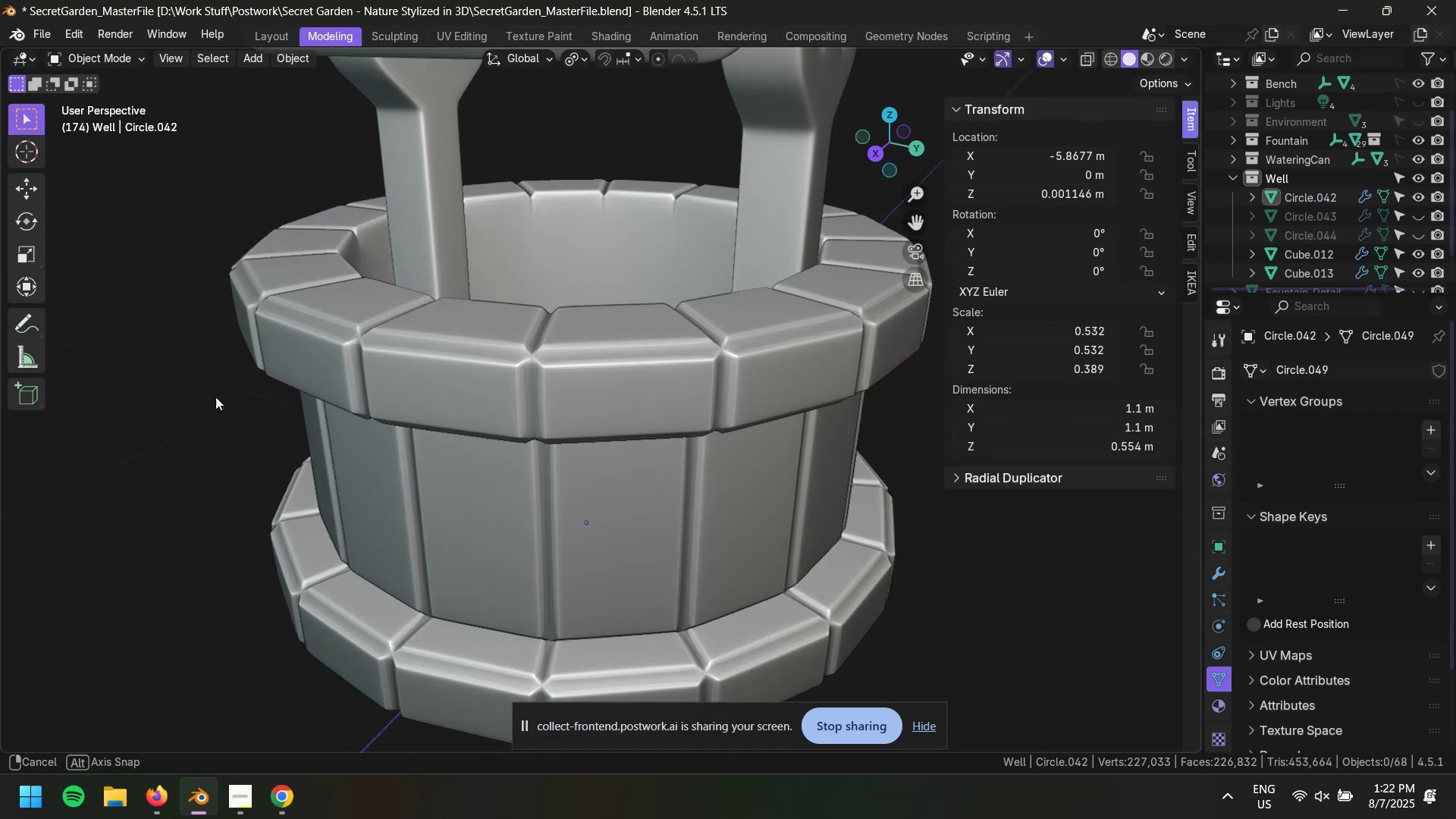 
scroll: coordinate [437, 381], scroll_direction: down, amount: 5.0
 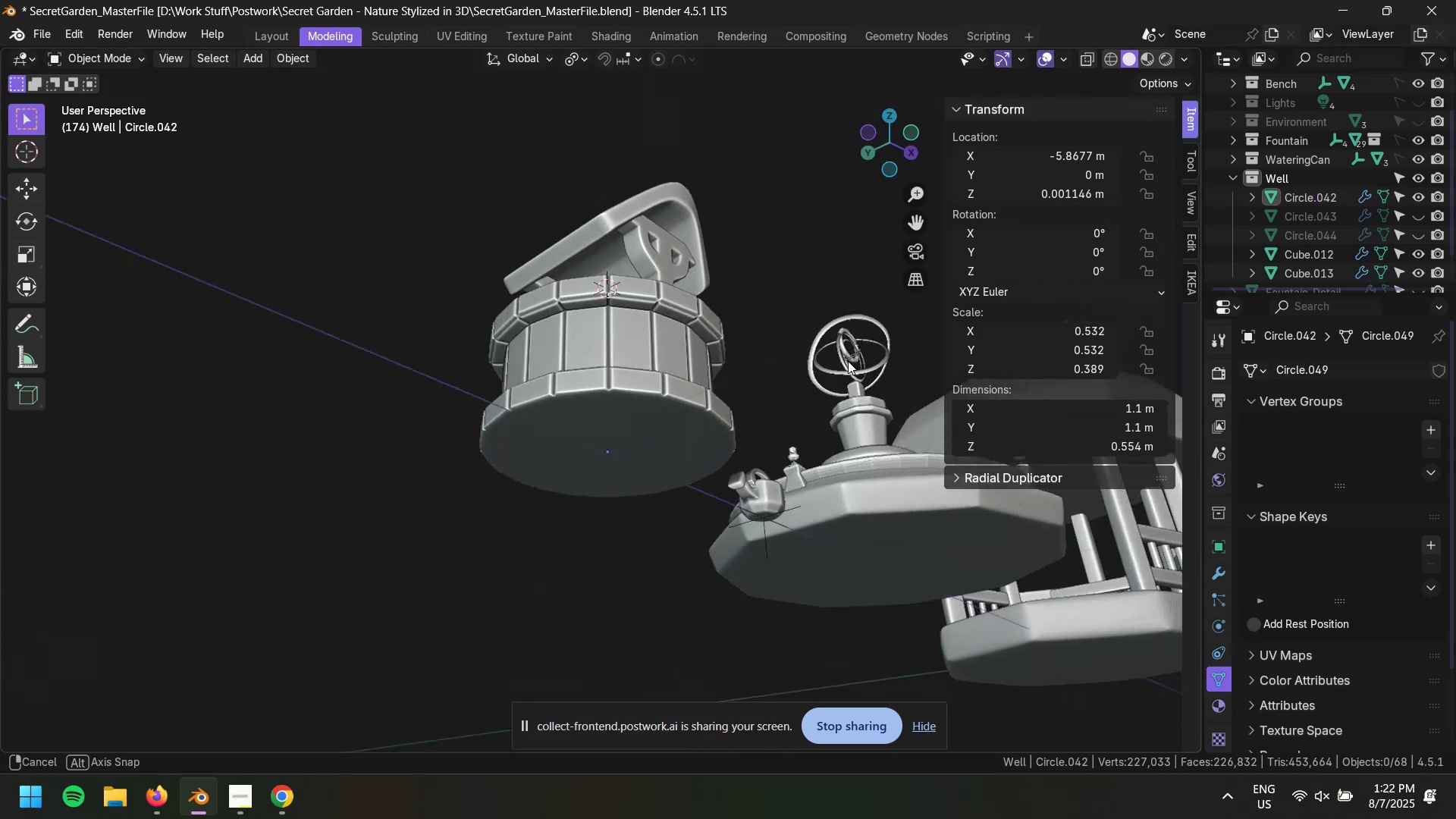 
scroll: coordinate [605, 381], scroll_direction: up, amount: 5.0
 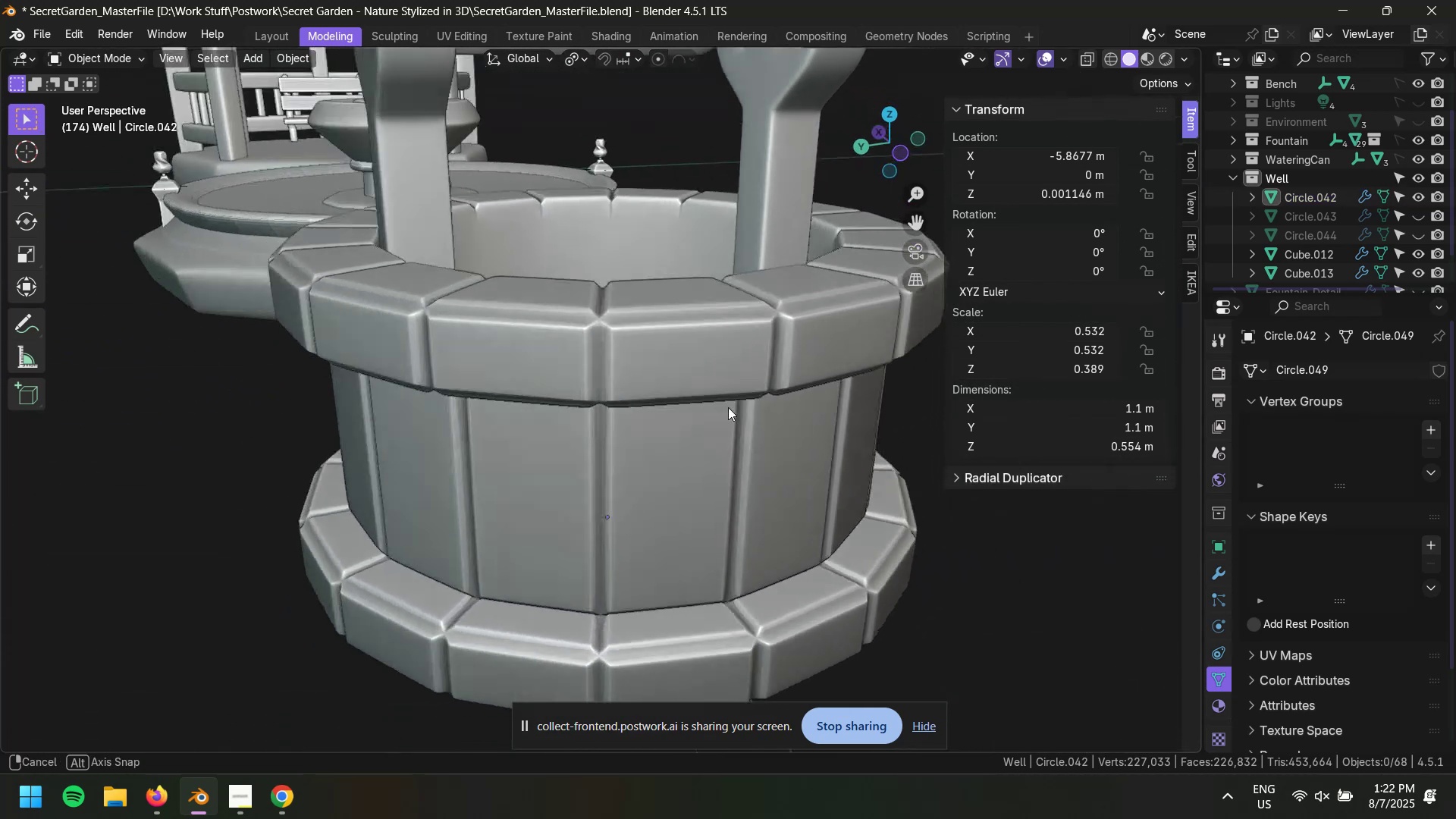 
left_click([651, 545])
 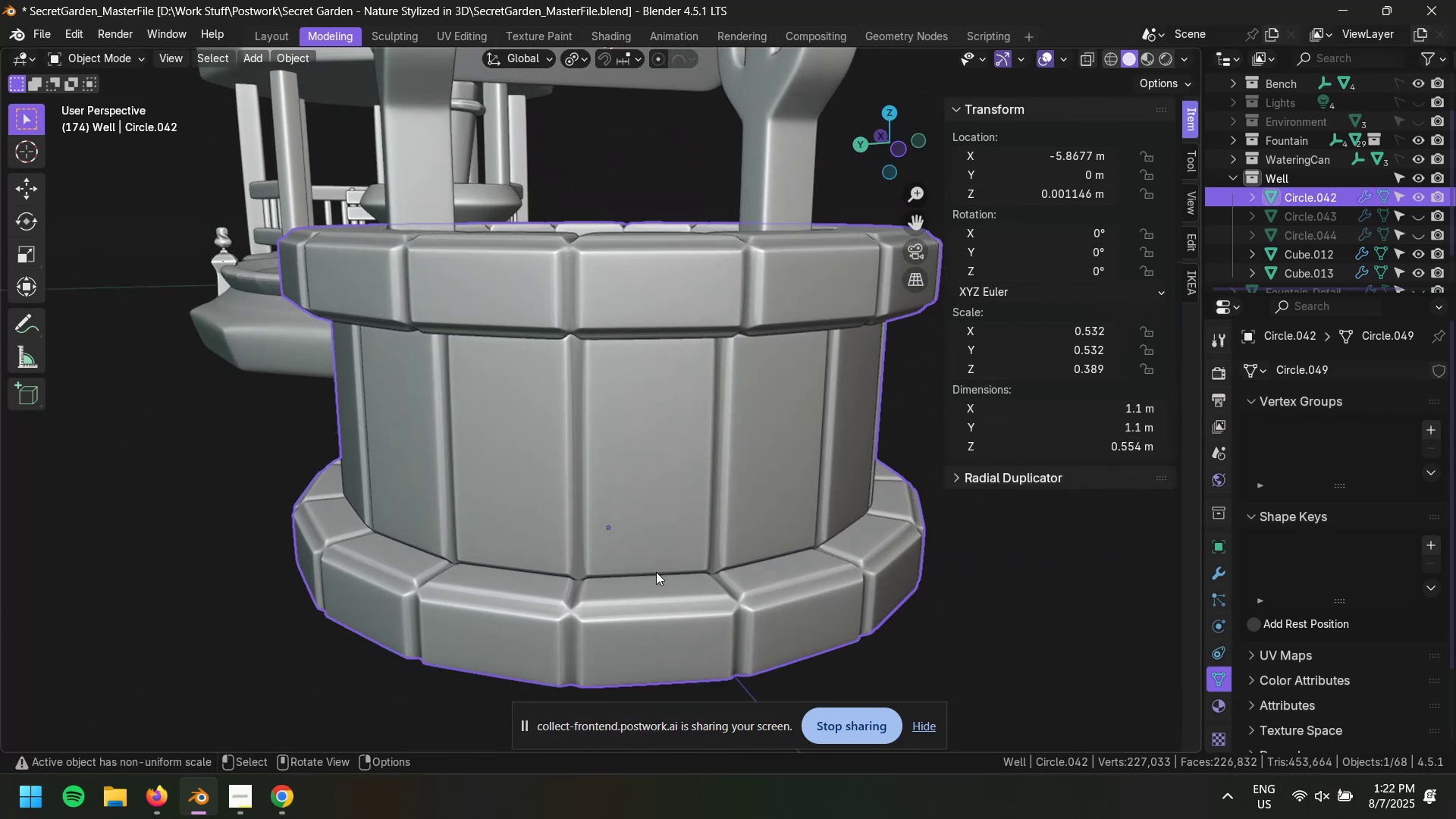 
key(Alt+Z)
 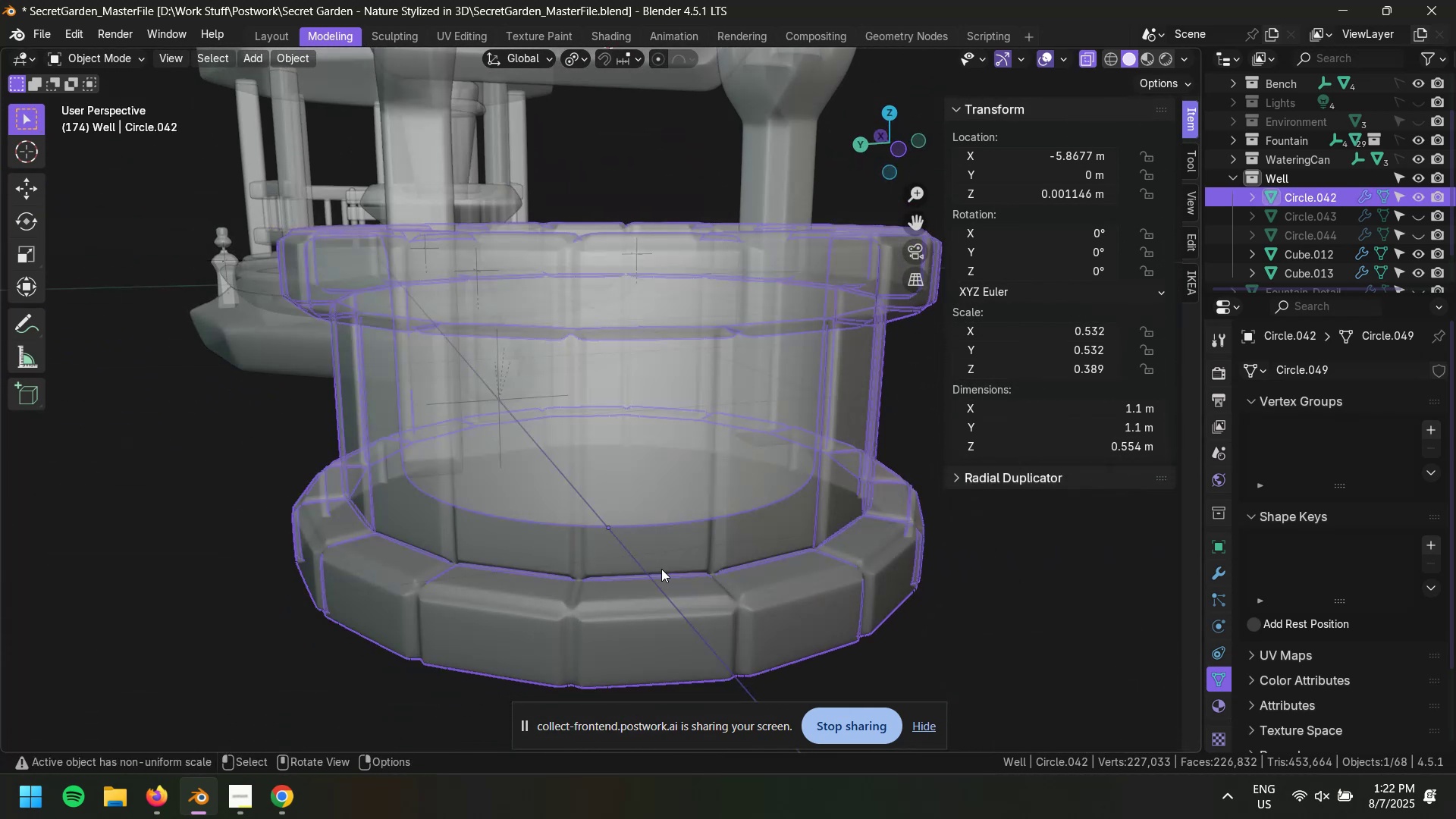 
key(1)
 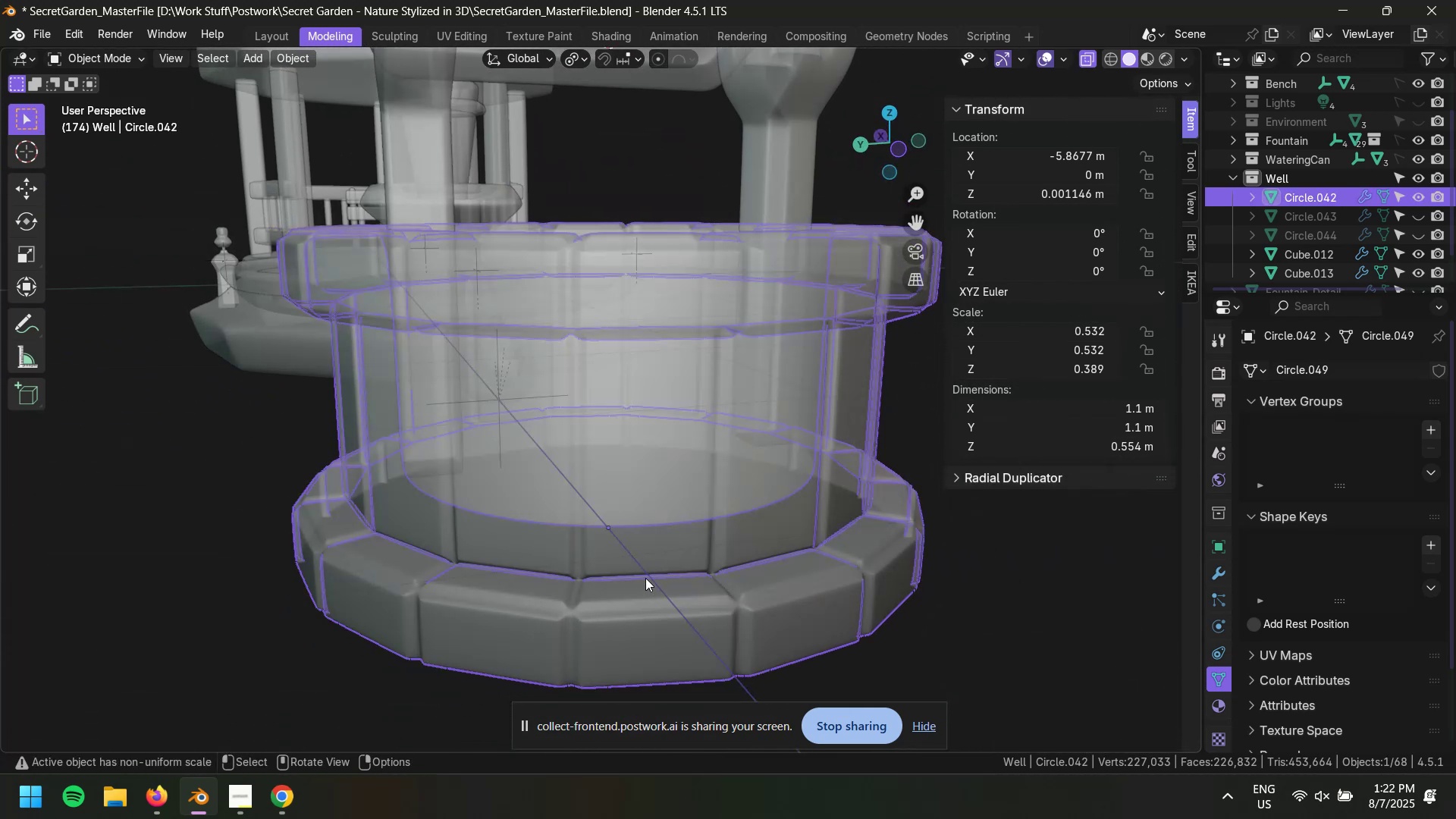 
double_click([647, 576])
 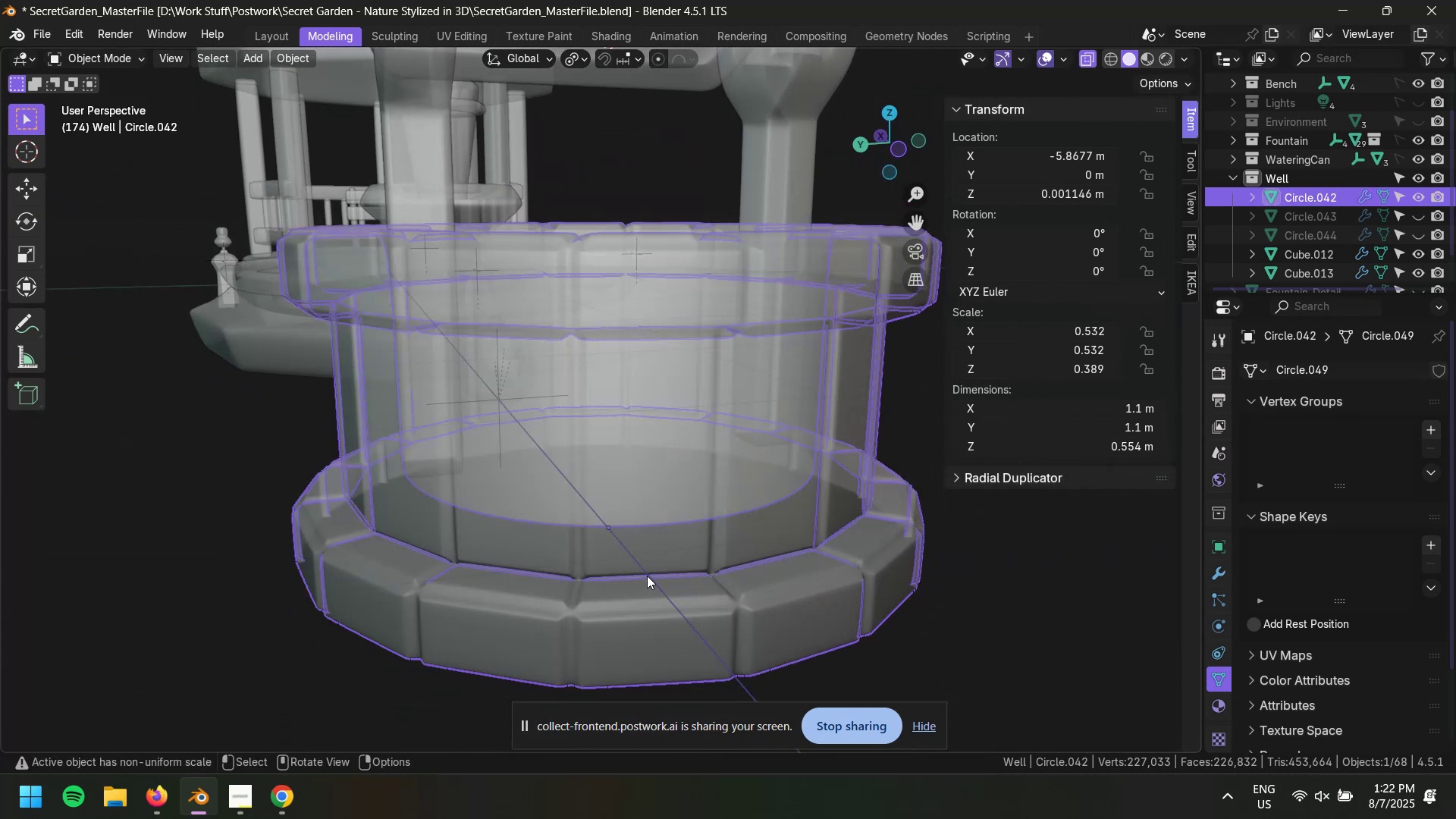 
key(2)
 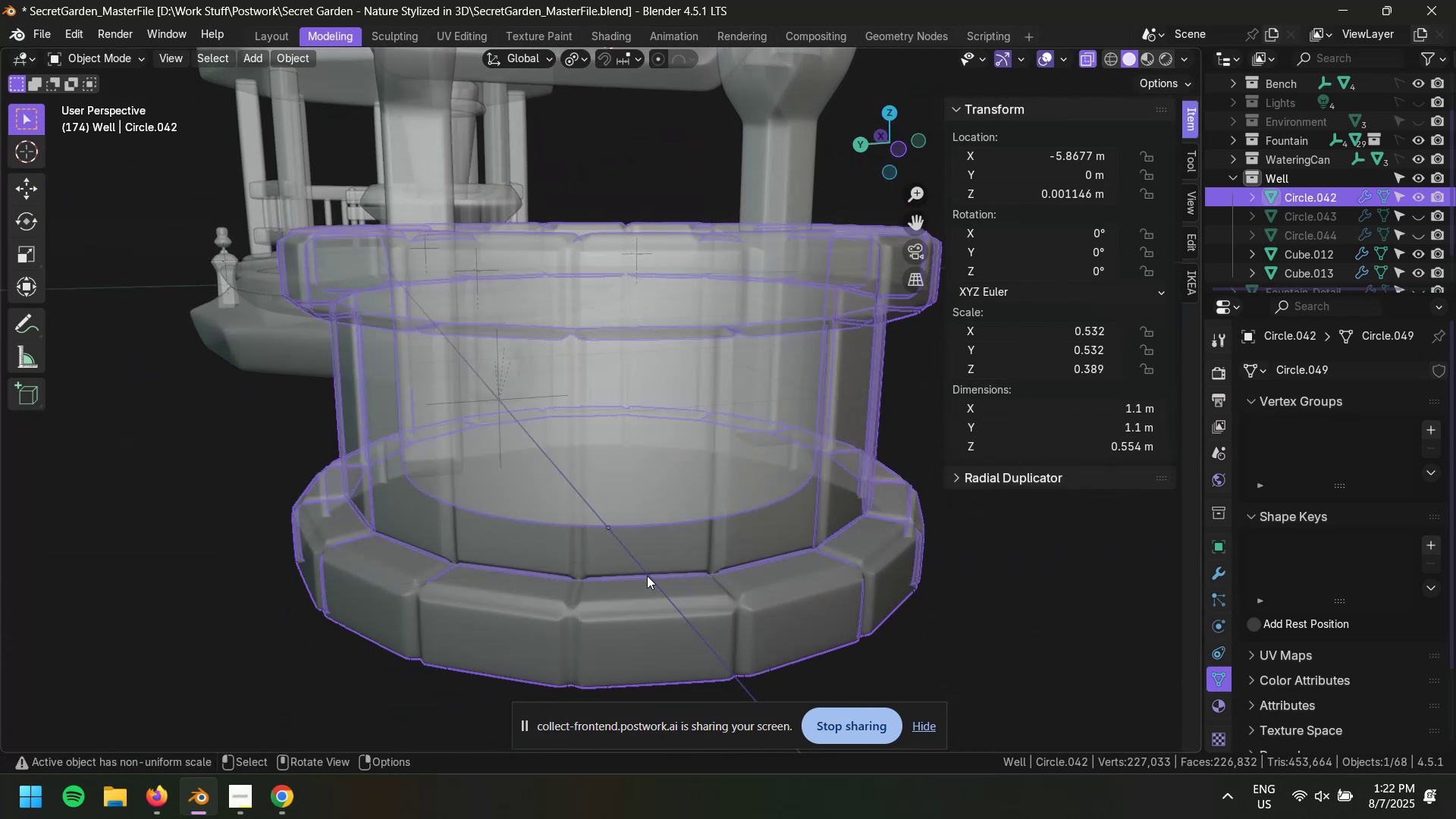 
left_click([647, 576])
 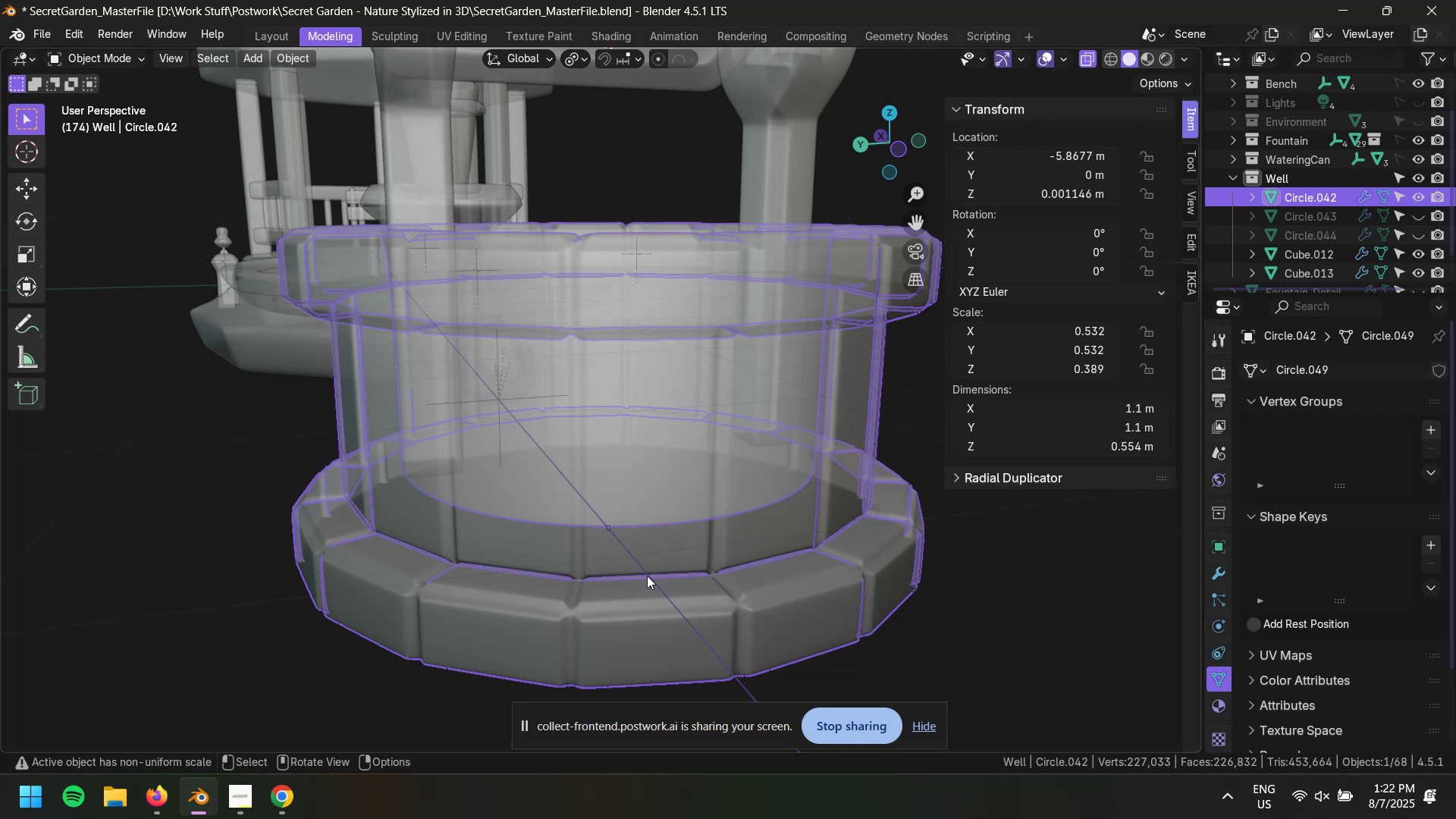 
key(Tab)
 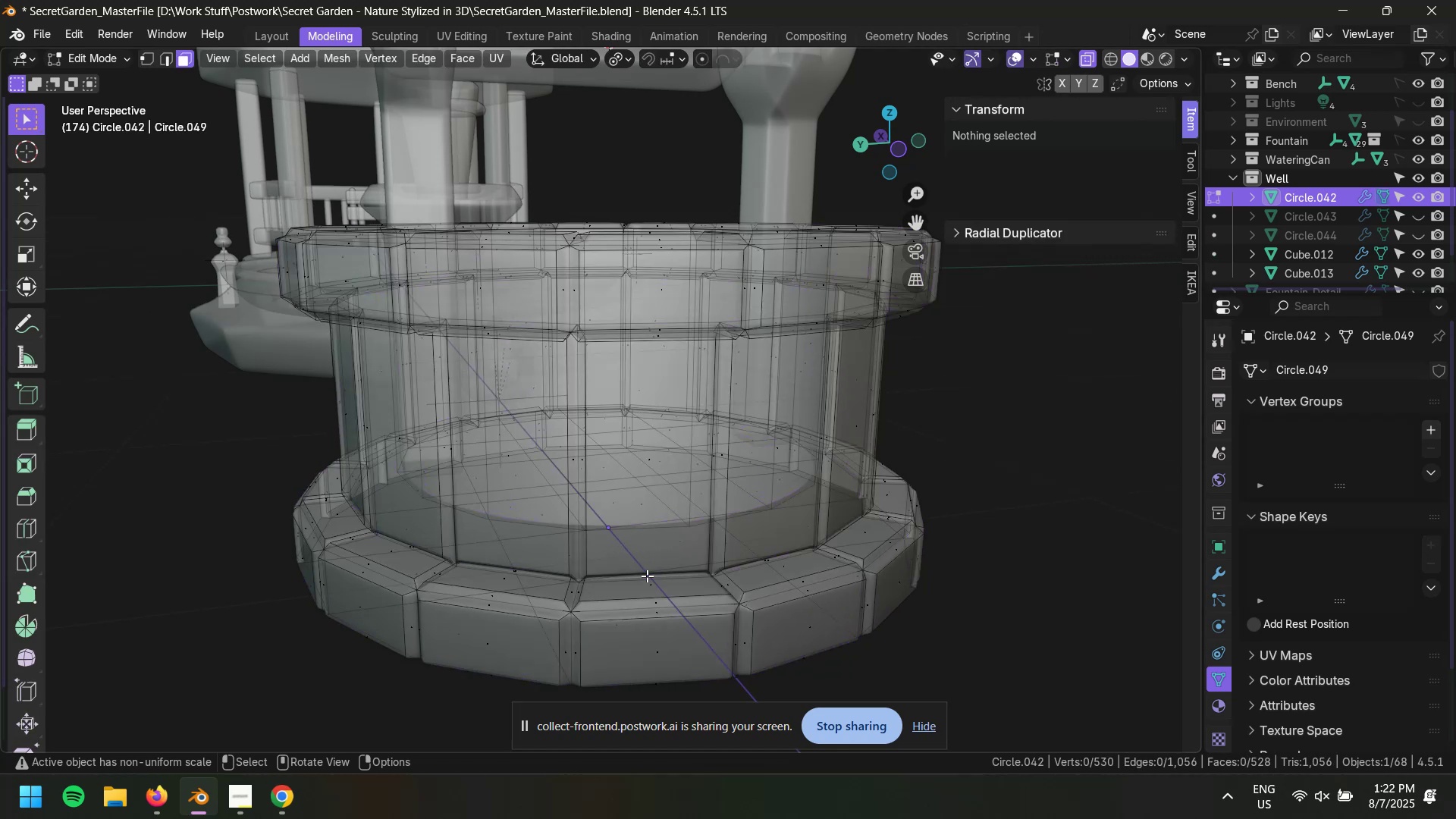 
key(2)
 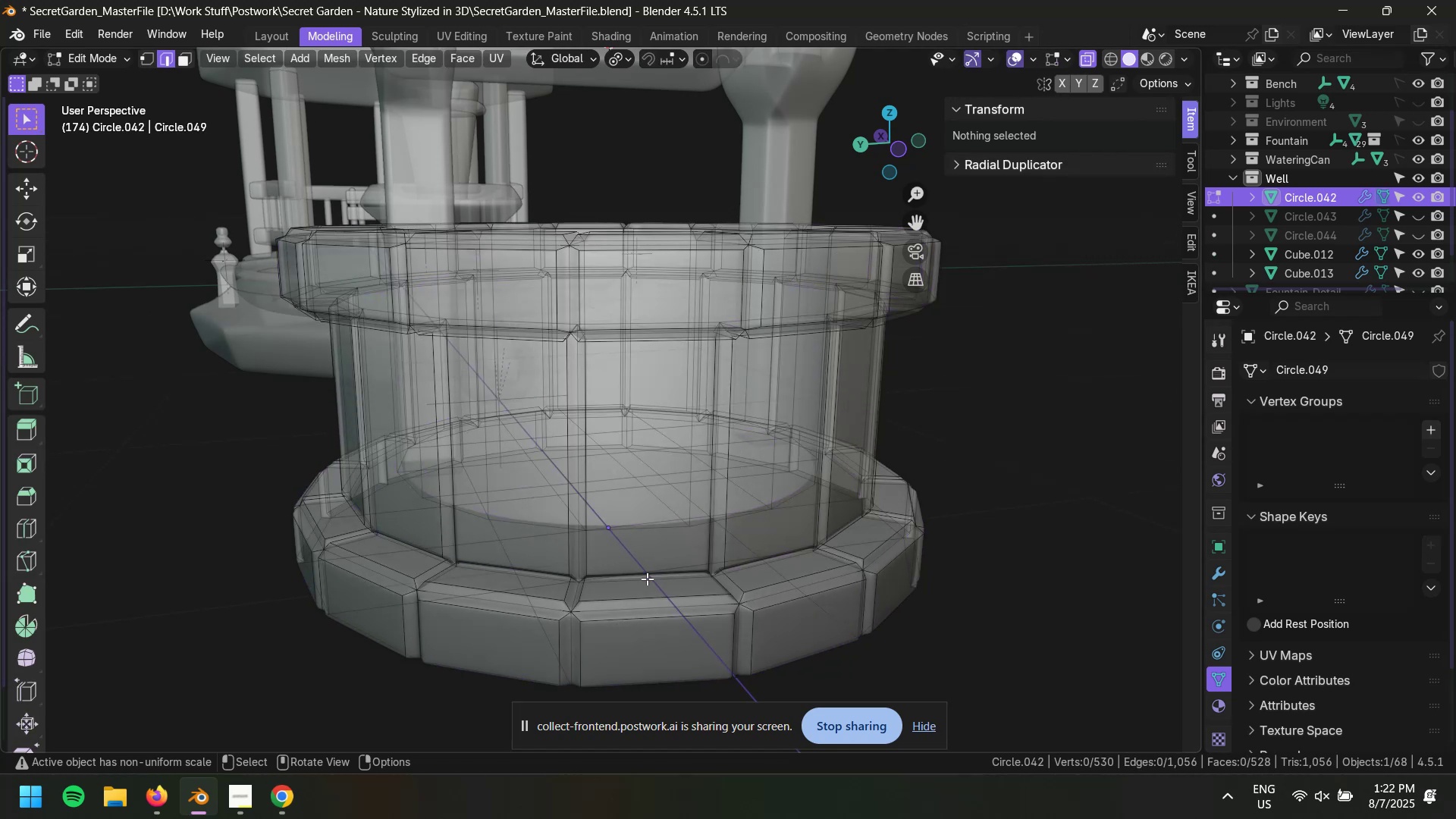 
hold_key(key=AltLeft, duration=0.35)
left_click([647, 579])
 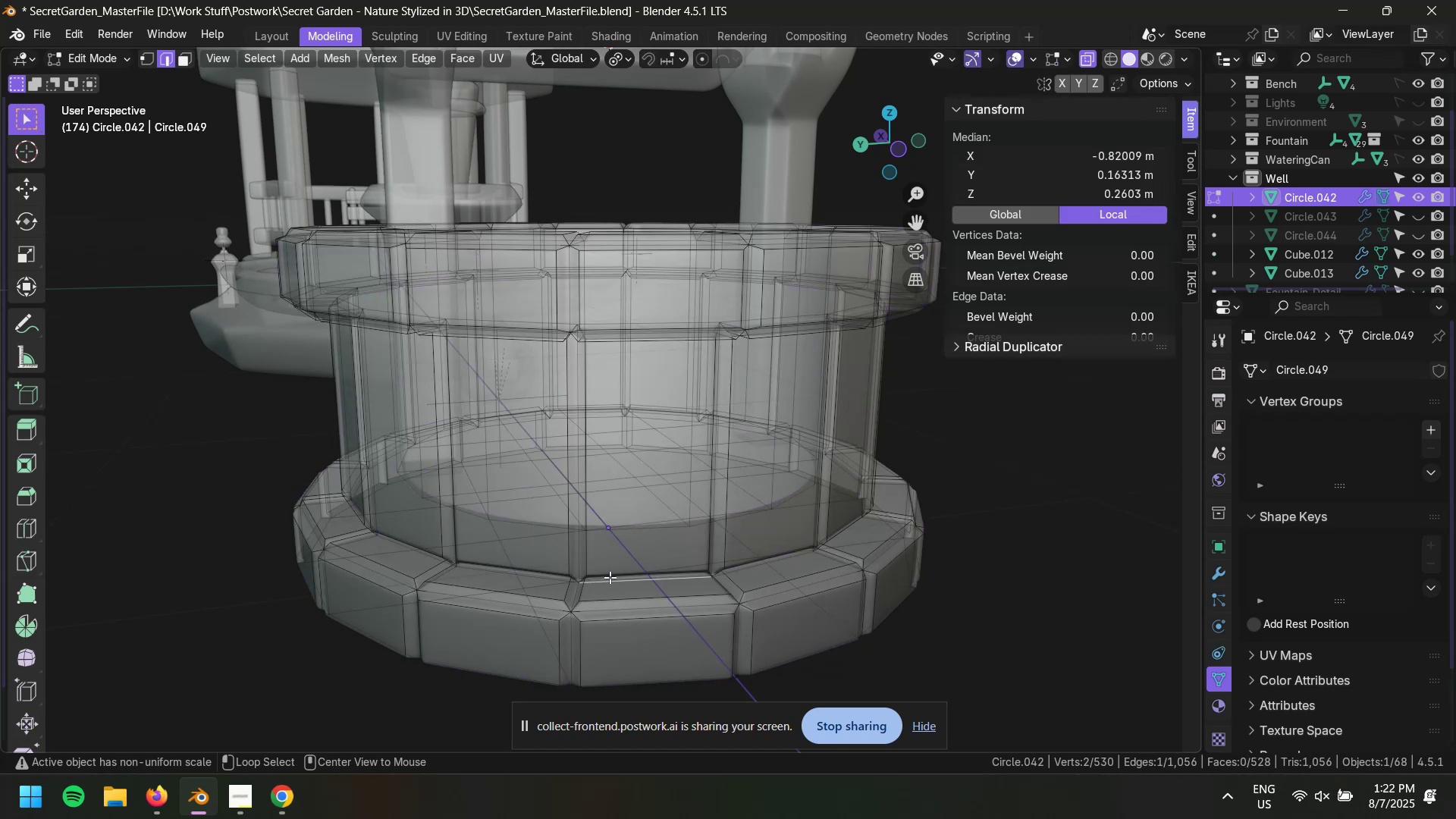 
scroll: coordinate [605, 575], scroll_direction: up, amount: 1.0
 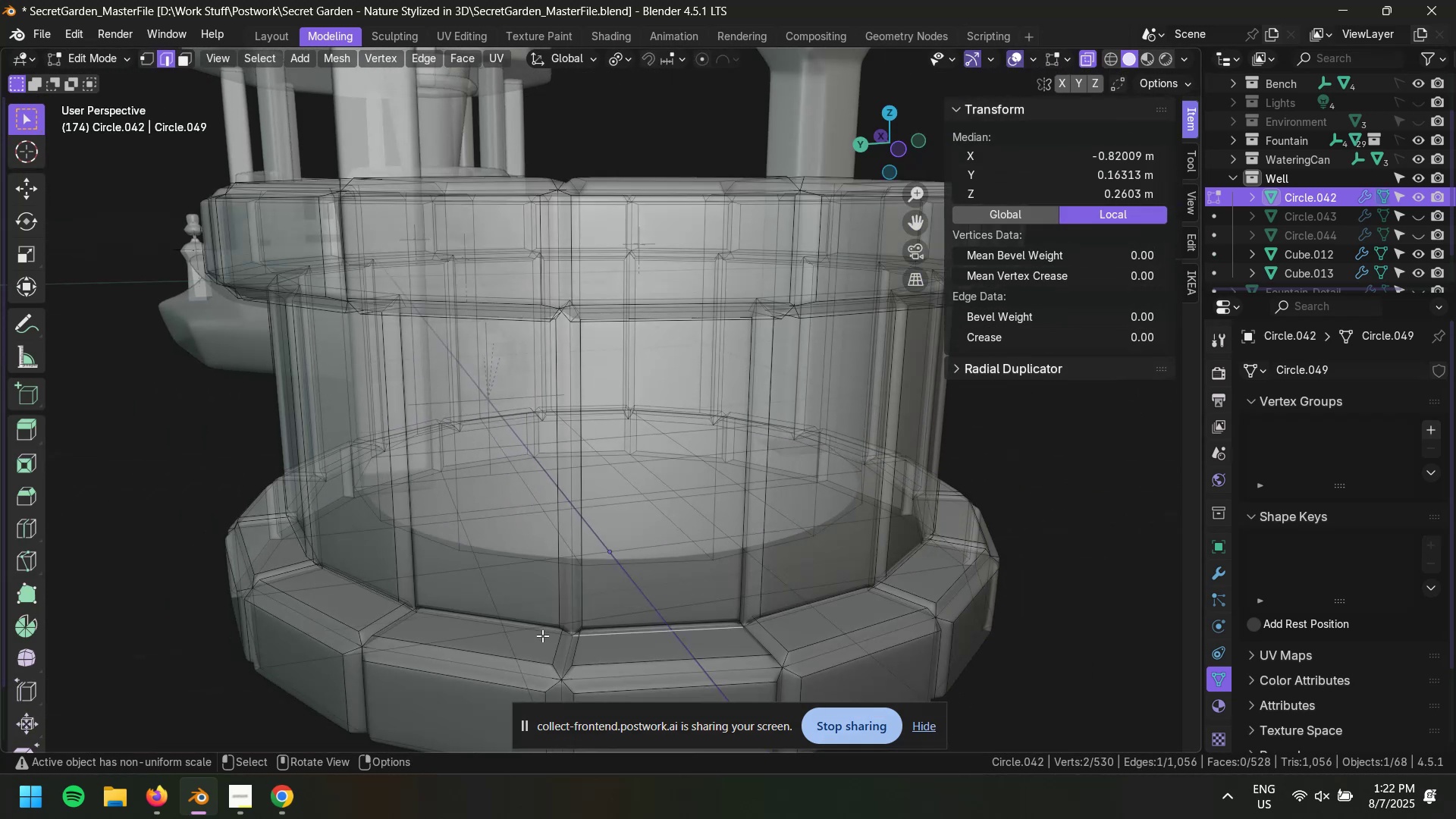 
hold_key(key=AltLeft, duration=0.69)
hold_key(key=ShiftLeft, duration=0.72)
left_click([529, 629])
 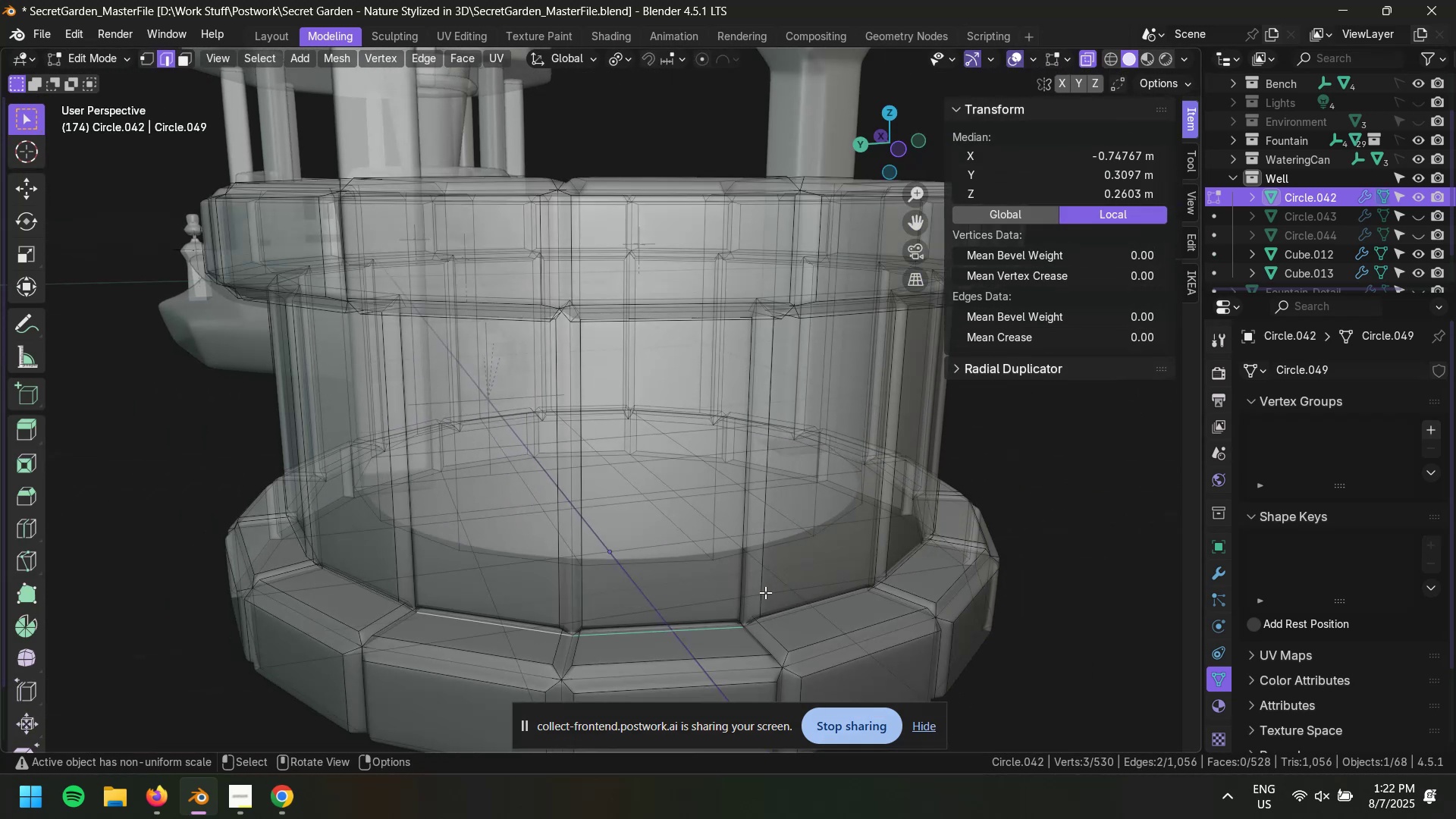 
hold_key(key=AltLeft, duration=0.81)
hold_key(key=ShiftLeft, duration=0.8)
left_click([783, 614])
 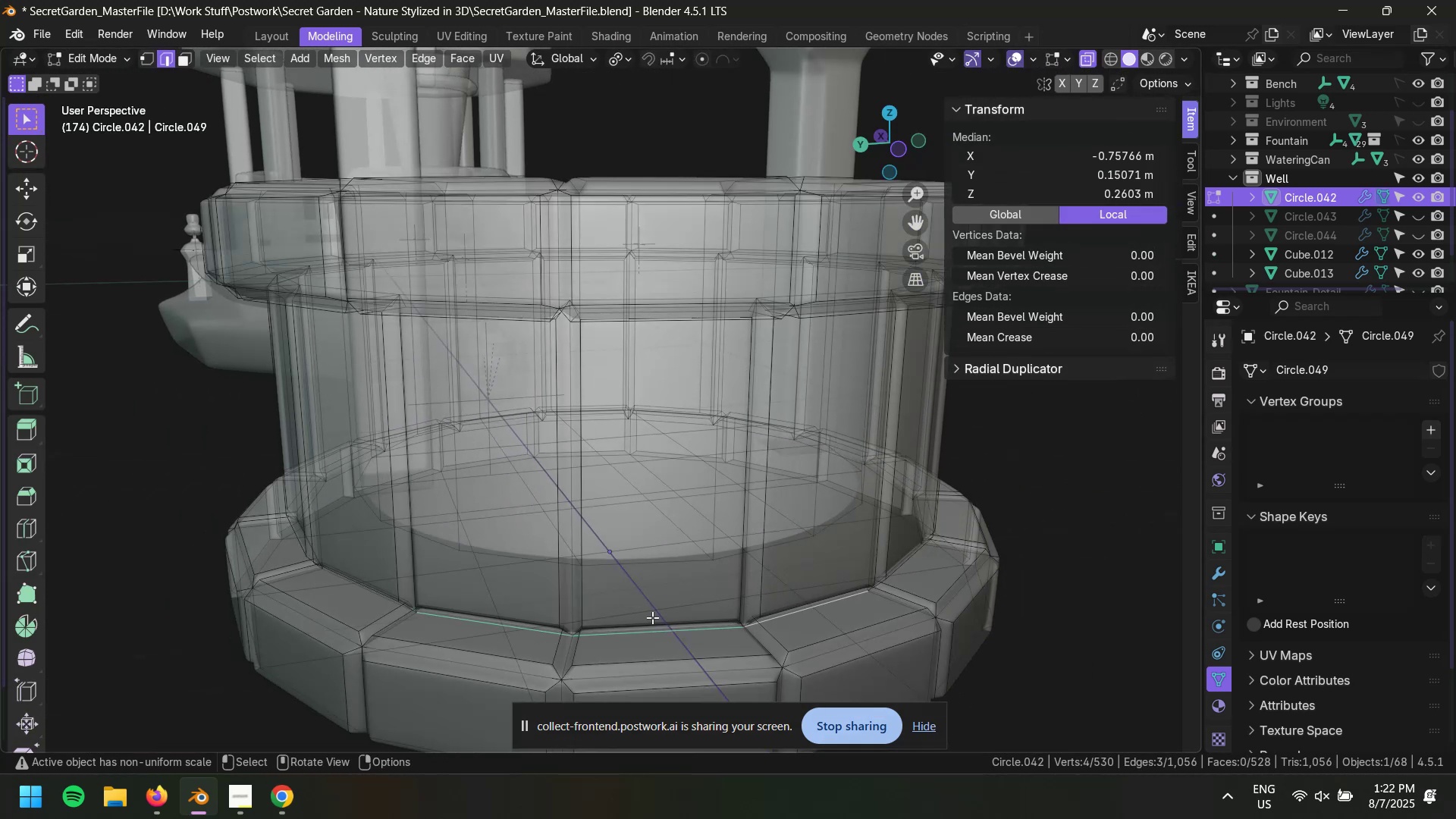 
hold_key(key=AltLeft, duration=0.51)
hold_key(key=ShiftLeft, duration=0.54)
left_click([403, 607])
 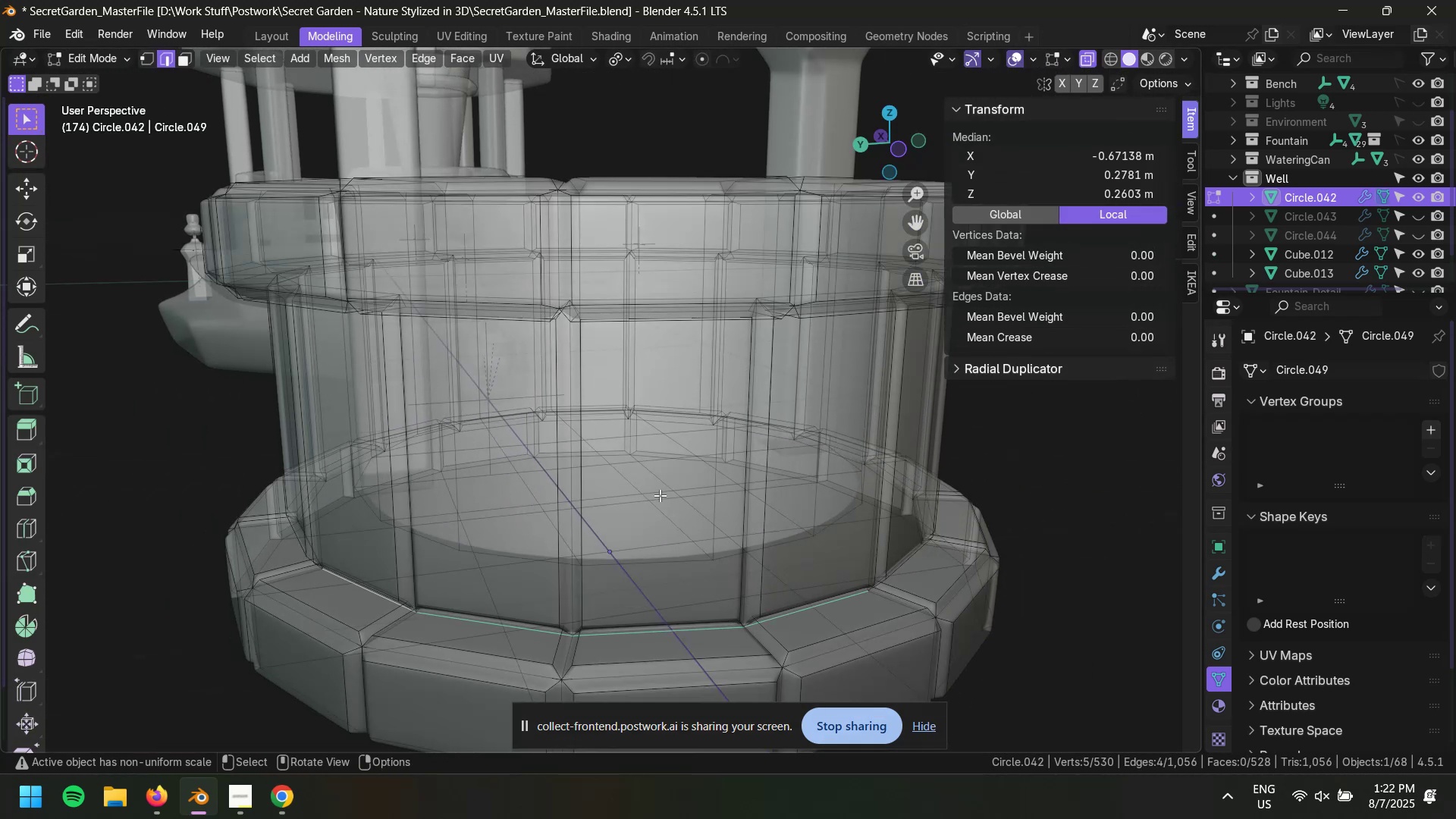 
scroll: coordinate [582, 540], scroll_direction: up, amount: 2.0
 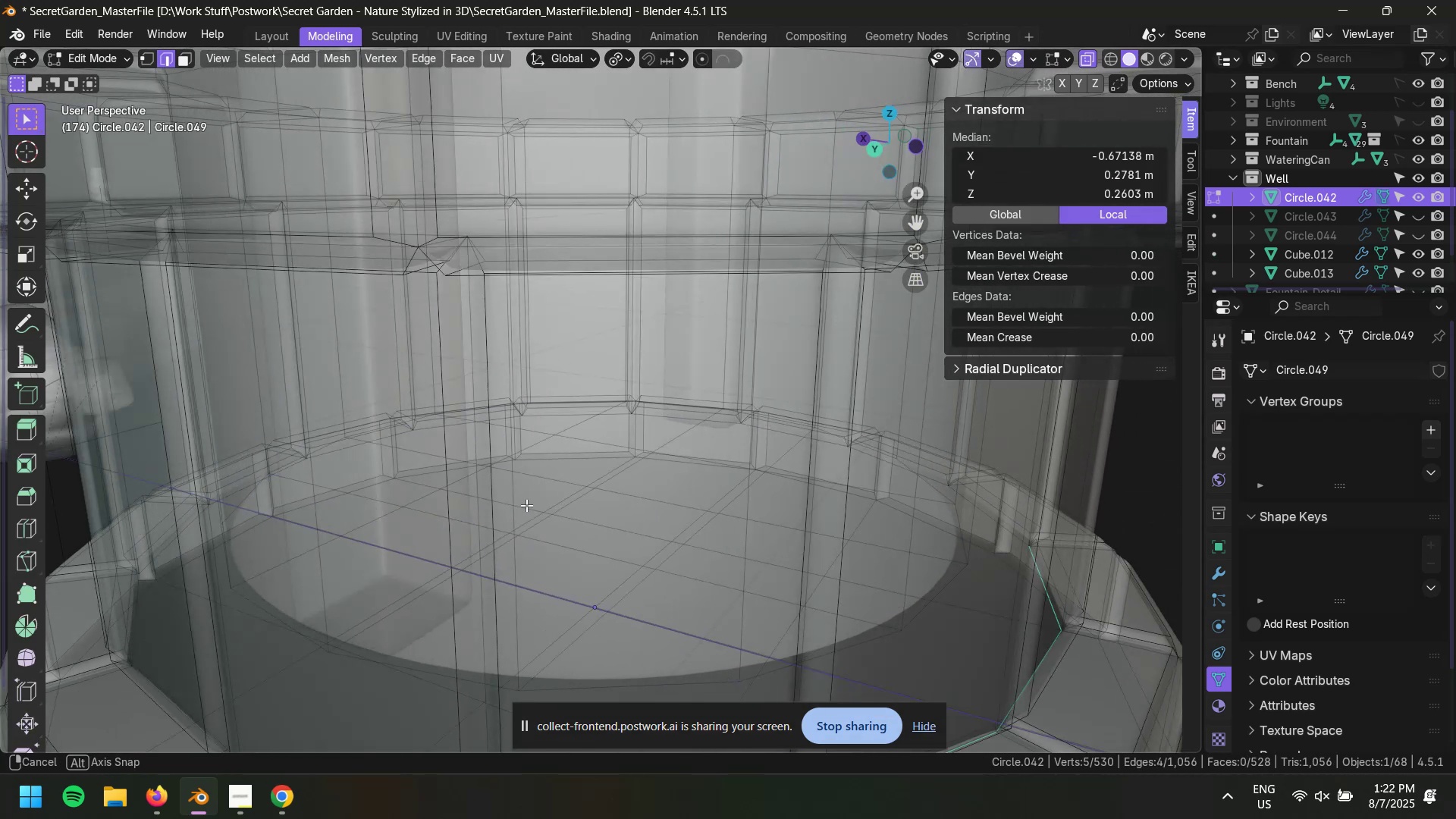 
scroll: coordinate [602, 516], scroll_direction: down, amount: 3.0
 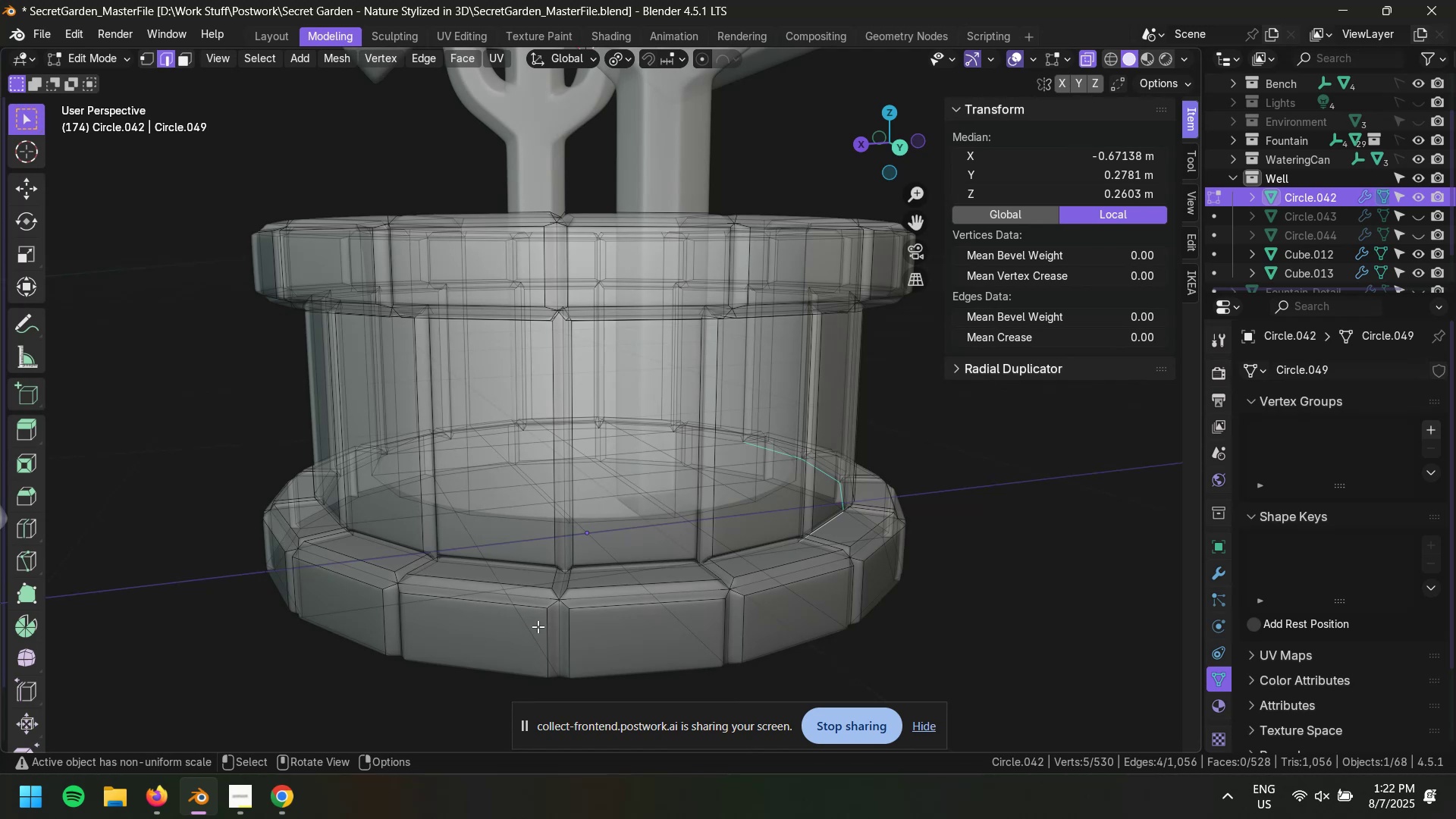 
wait(5.28)
 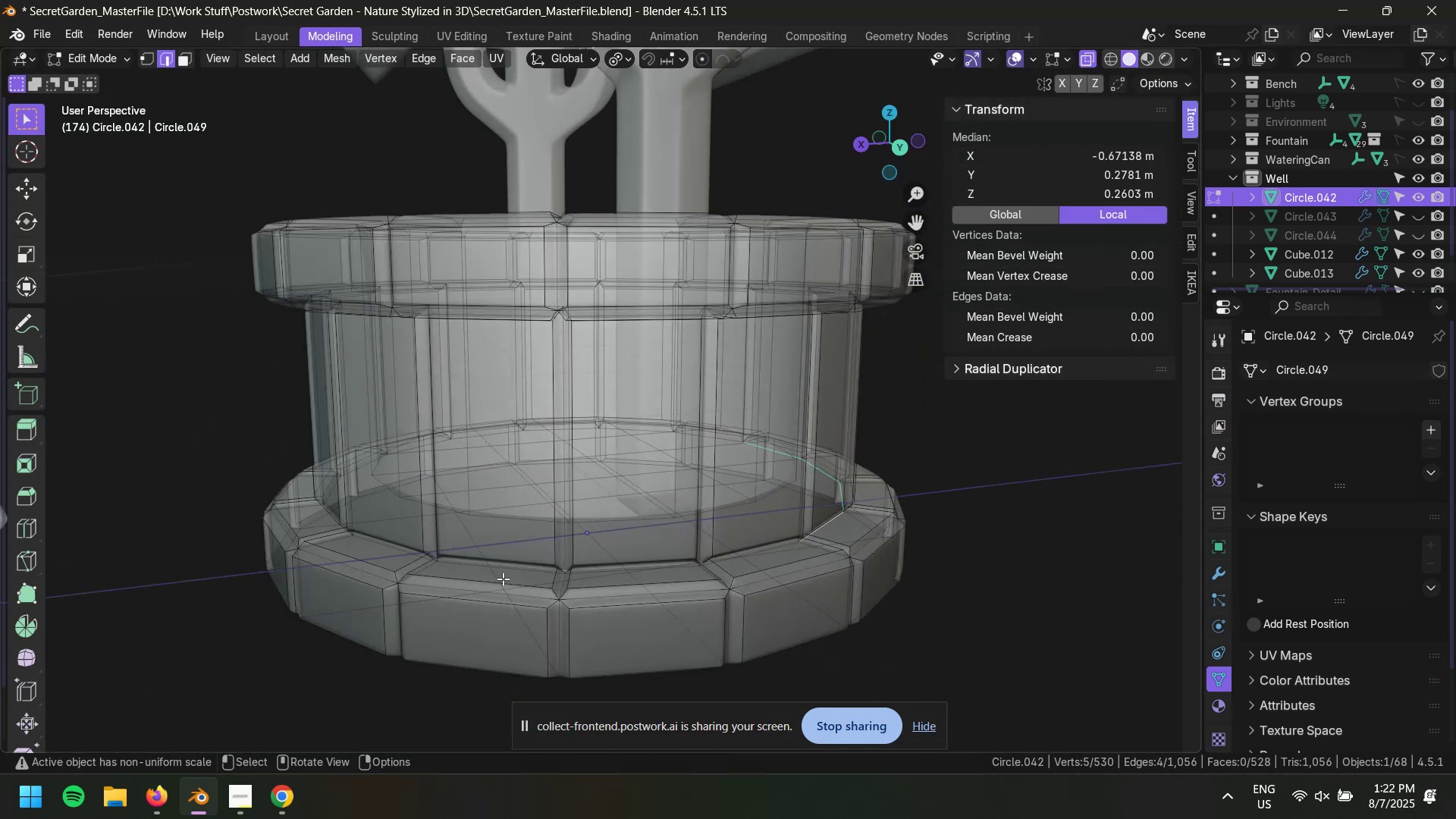 
scroll: coordinate [567, 594], scroll_direction: up, amount: 3.0
 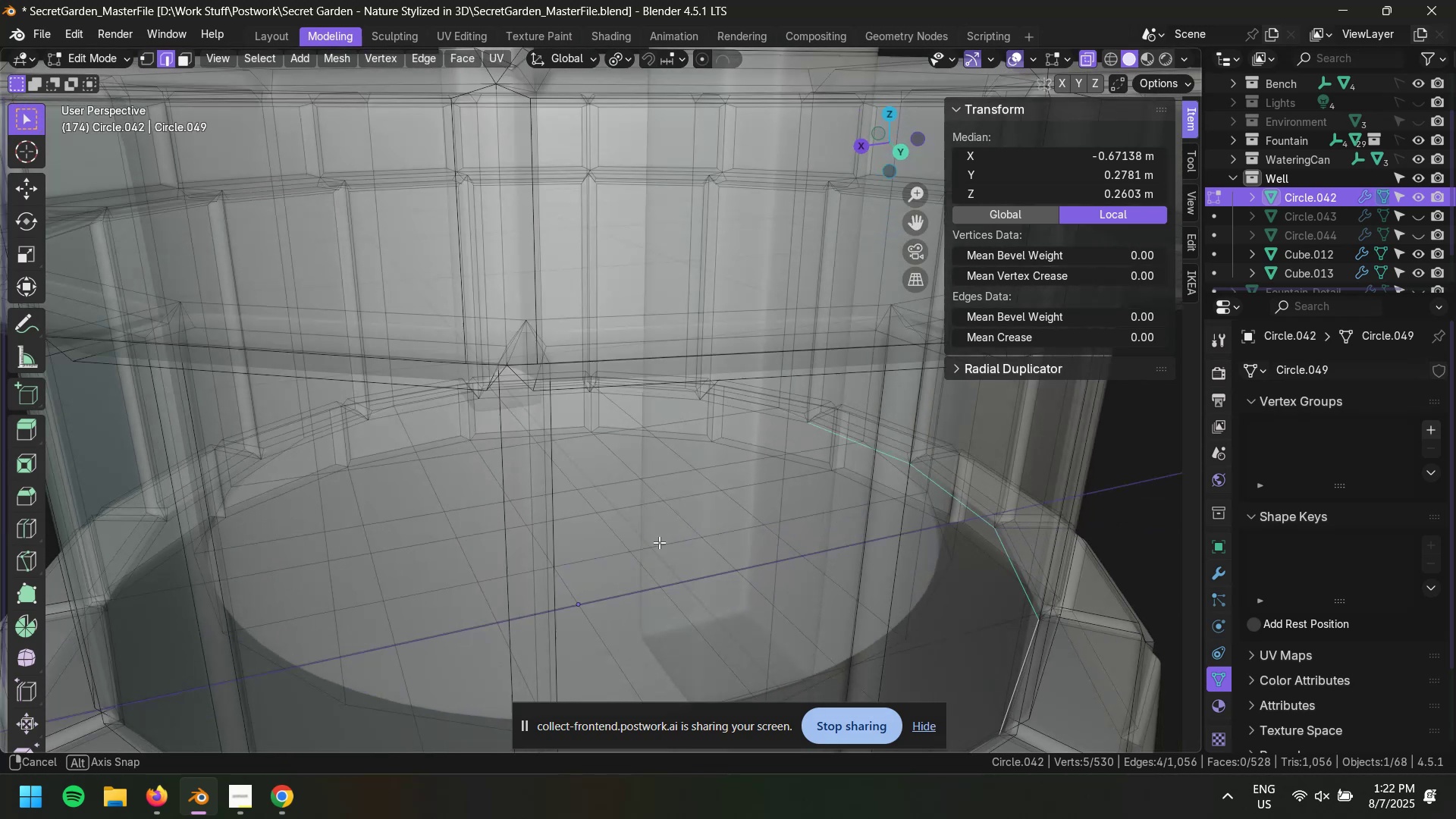 
hold_key(key=ShiftLeft, duration=0.73)
 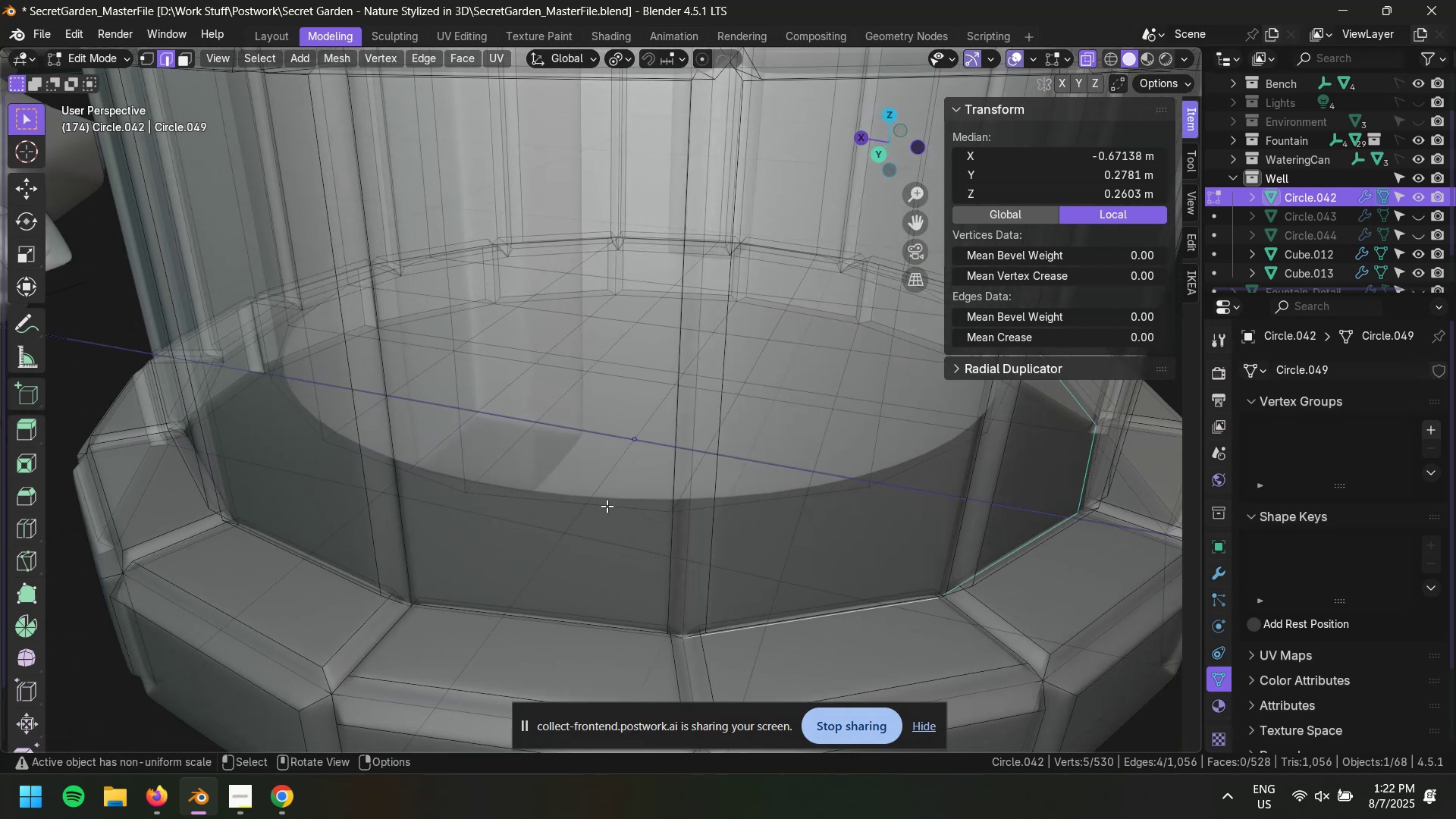 
scroll: coordinate [512, 513], scroll_direction: up, amount: 4.0
 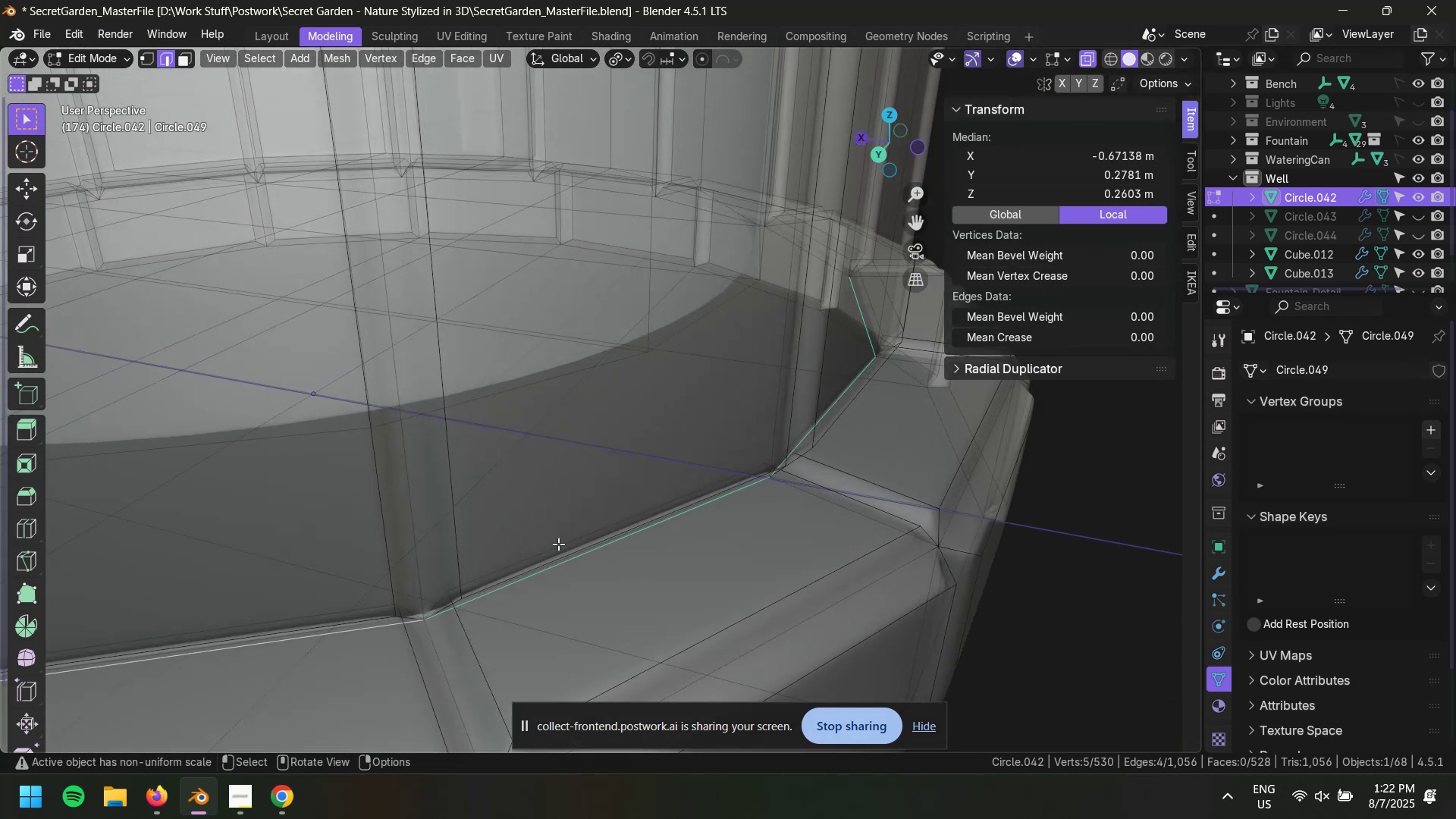 
hold_key(key=ShiftLeft, duration=0.64)
 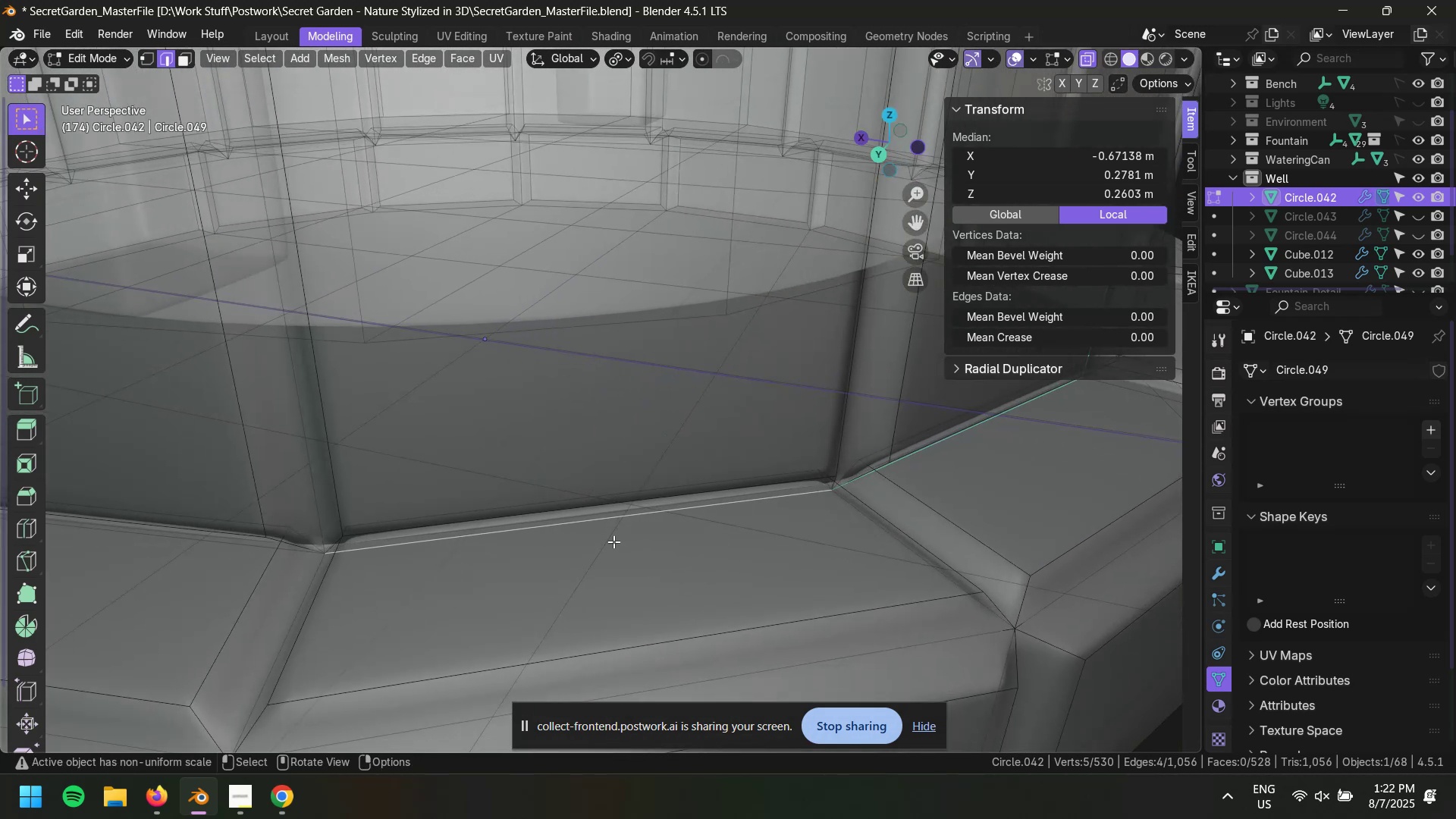 
hold_key(key=ShiftLeft, duration=0.5)
 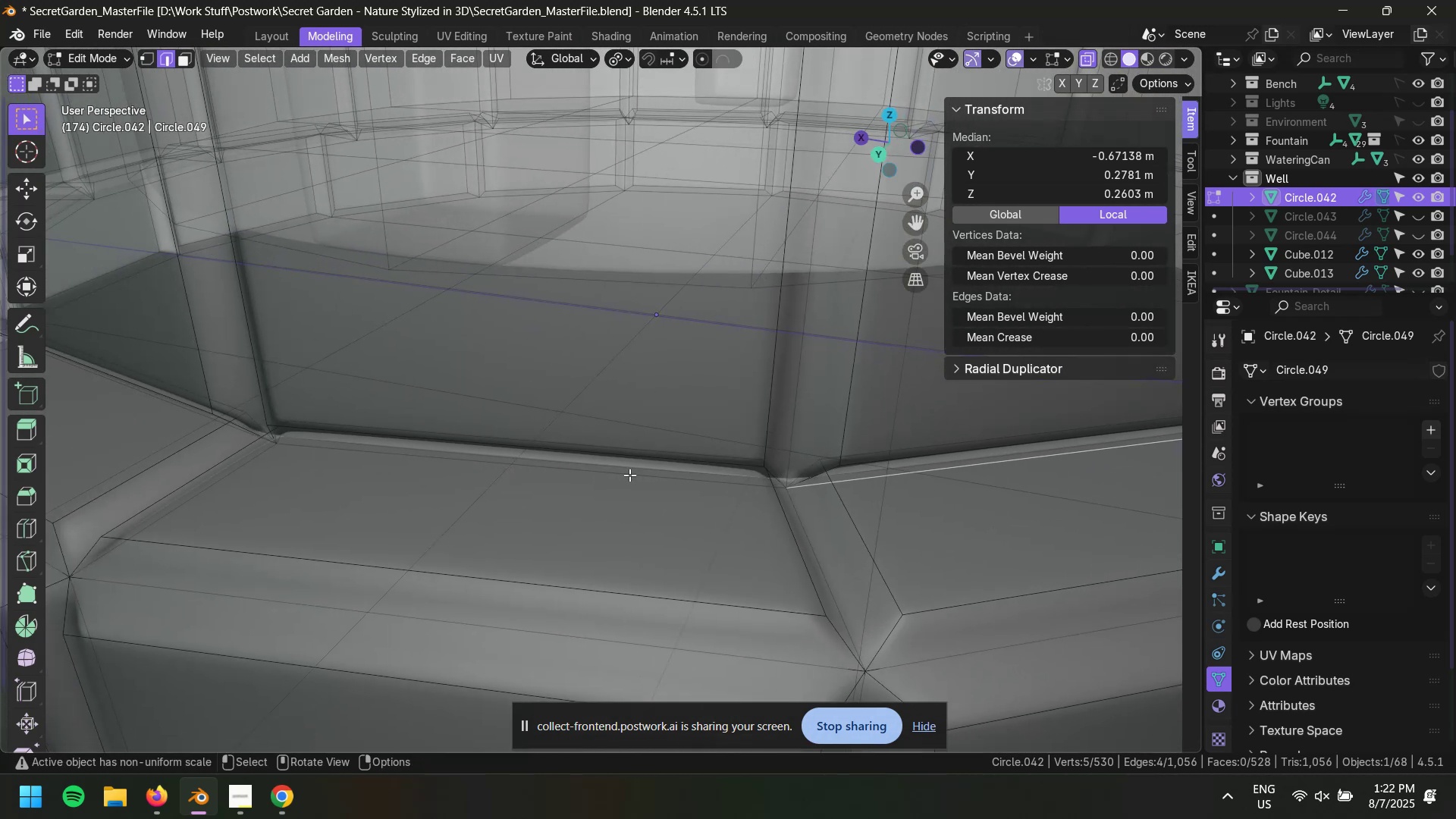 
hold_key(key=ShiftLeft, duration=0.4)
 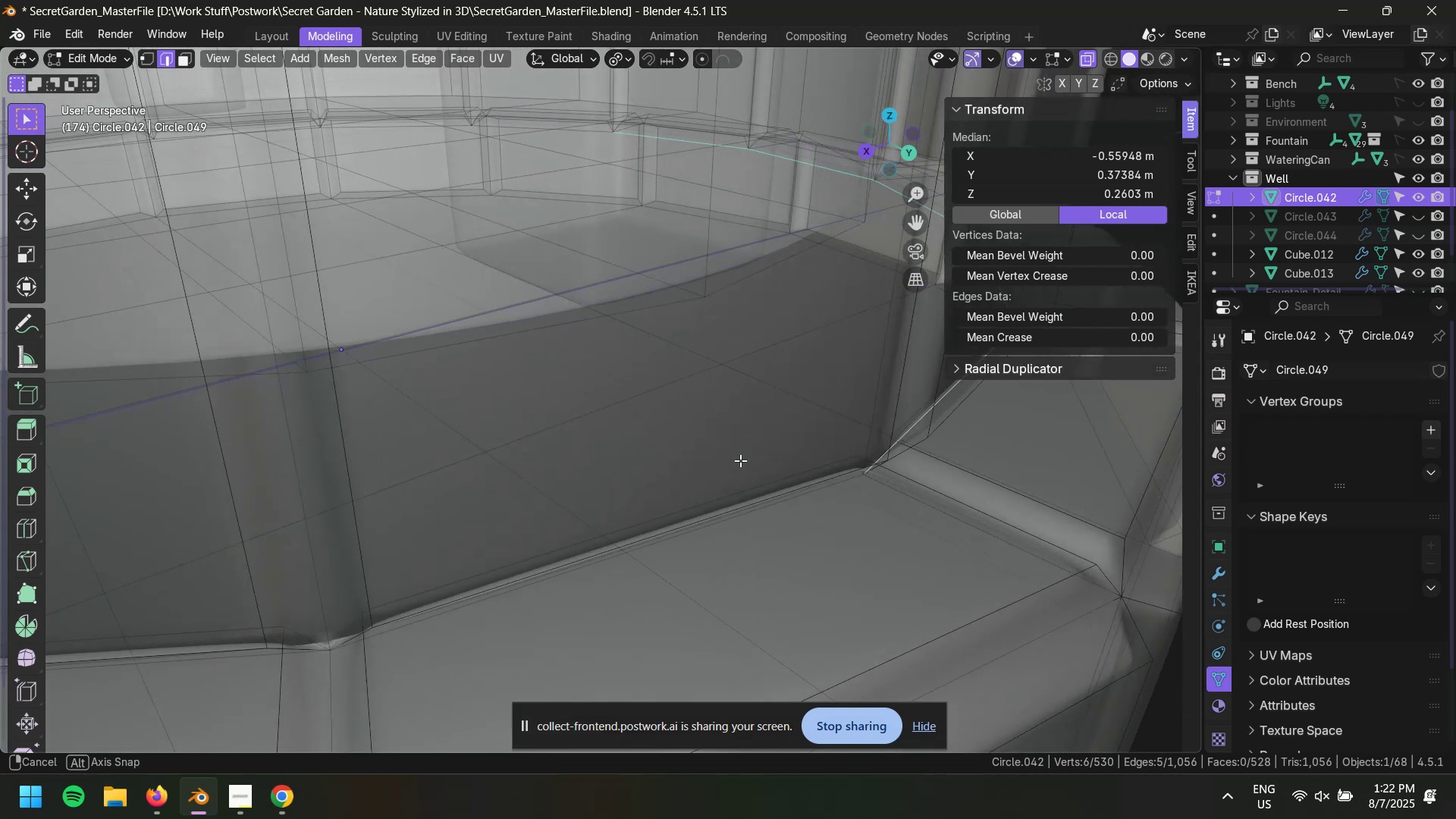 
hold_key(key=ShiftLeft, duration=0.43)
left_click([725, 520])
 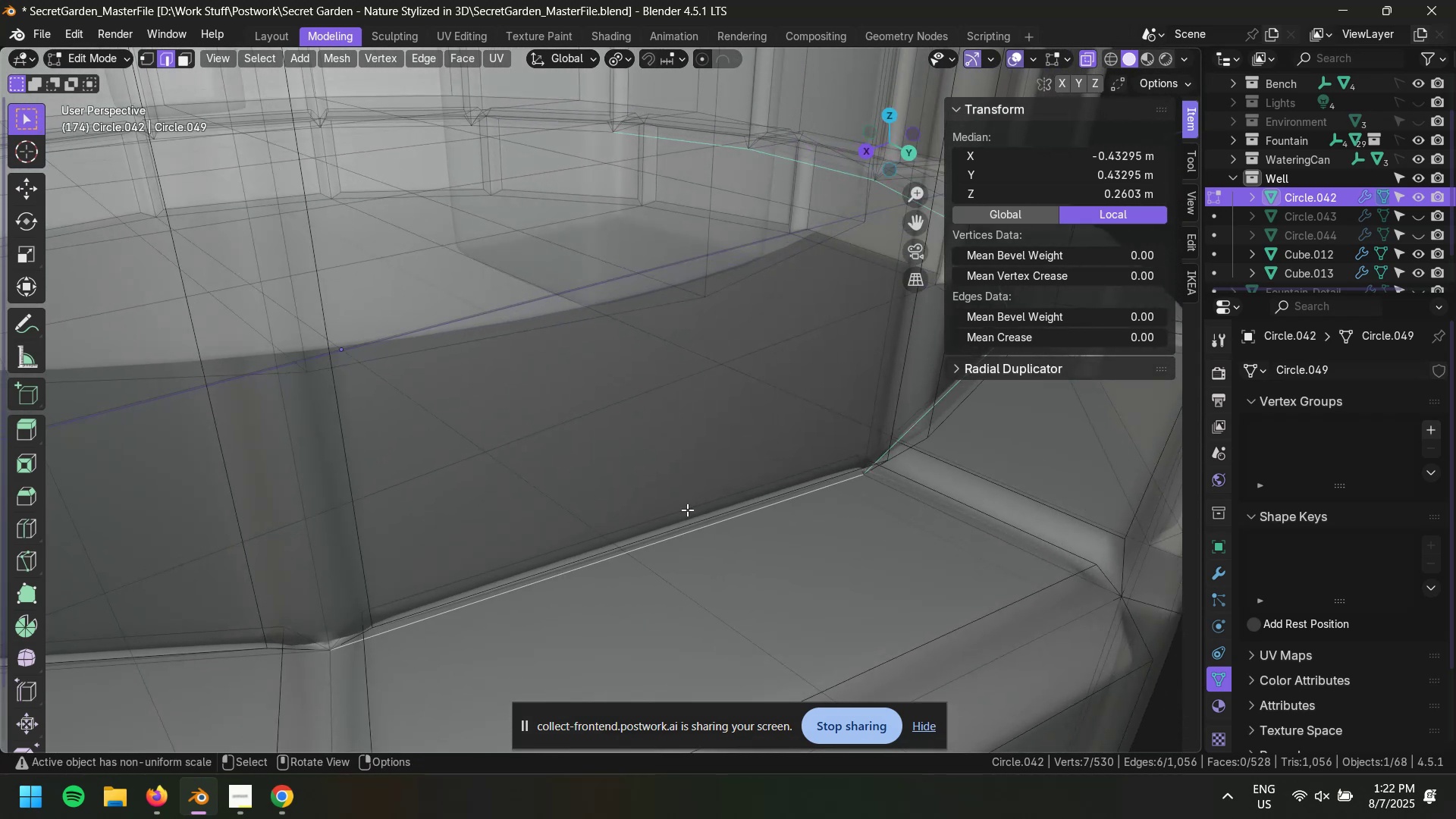 
scroll: coordinate [678, 502], scroll_direction: down, amount: 1.0
 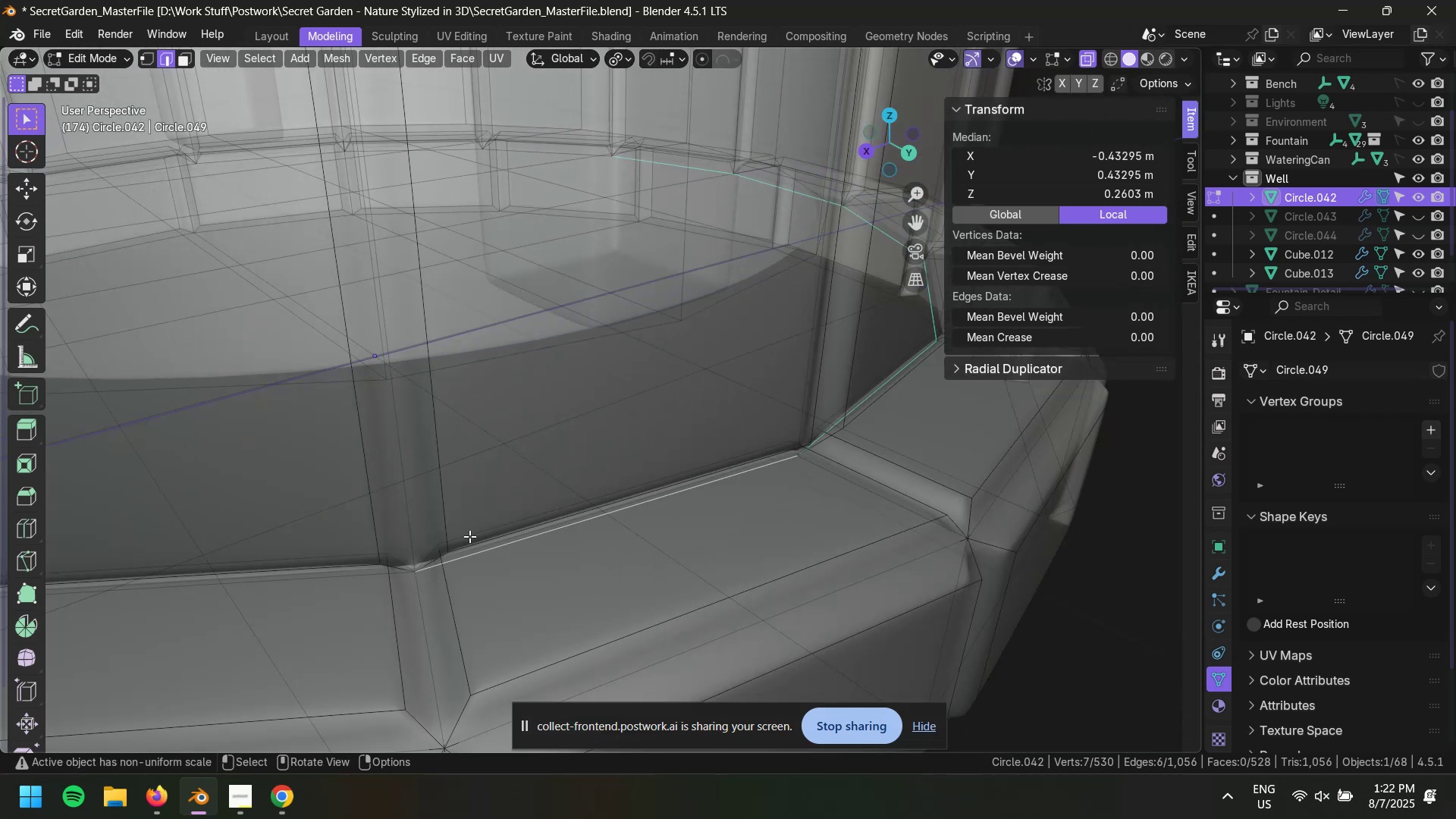 
hold_key(key=ShiftLeft, duration=0.43)
left_click([340, 578])
 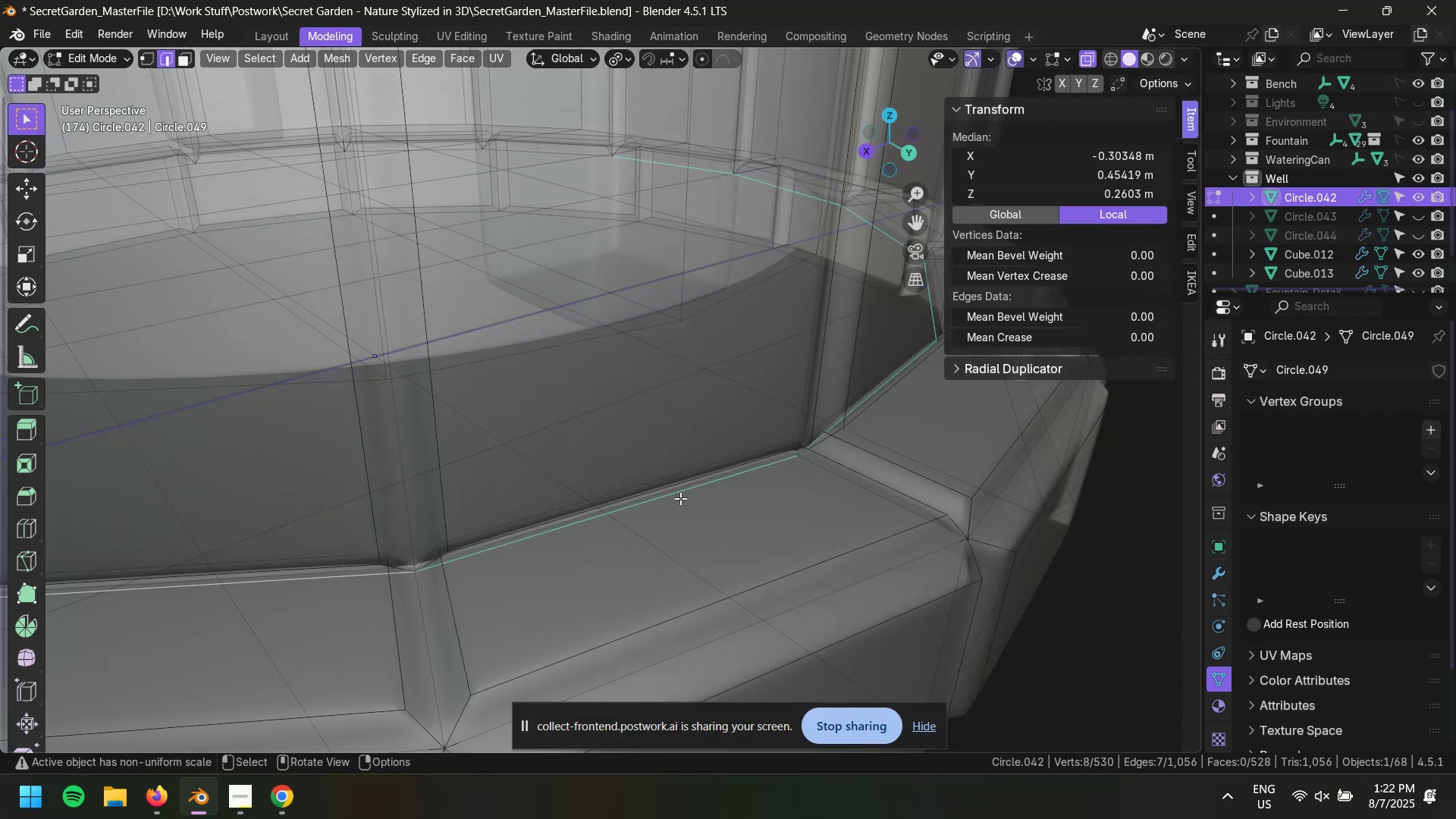 
type(gz)
 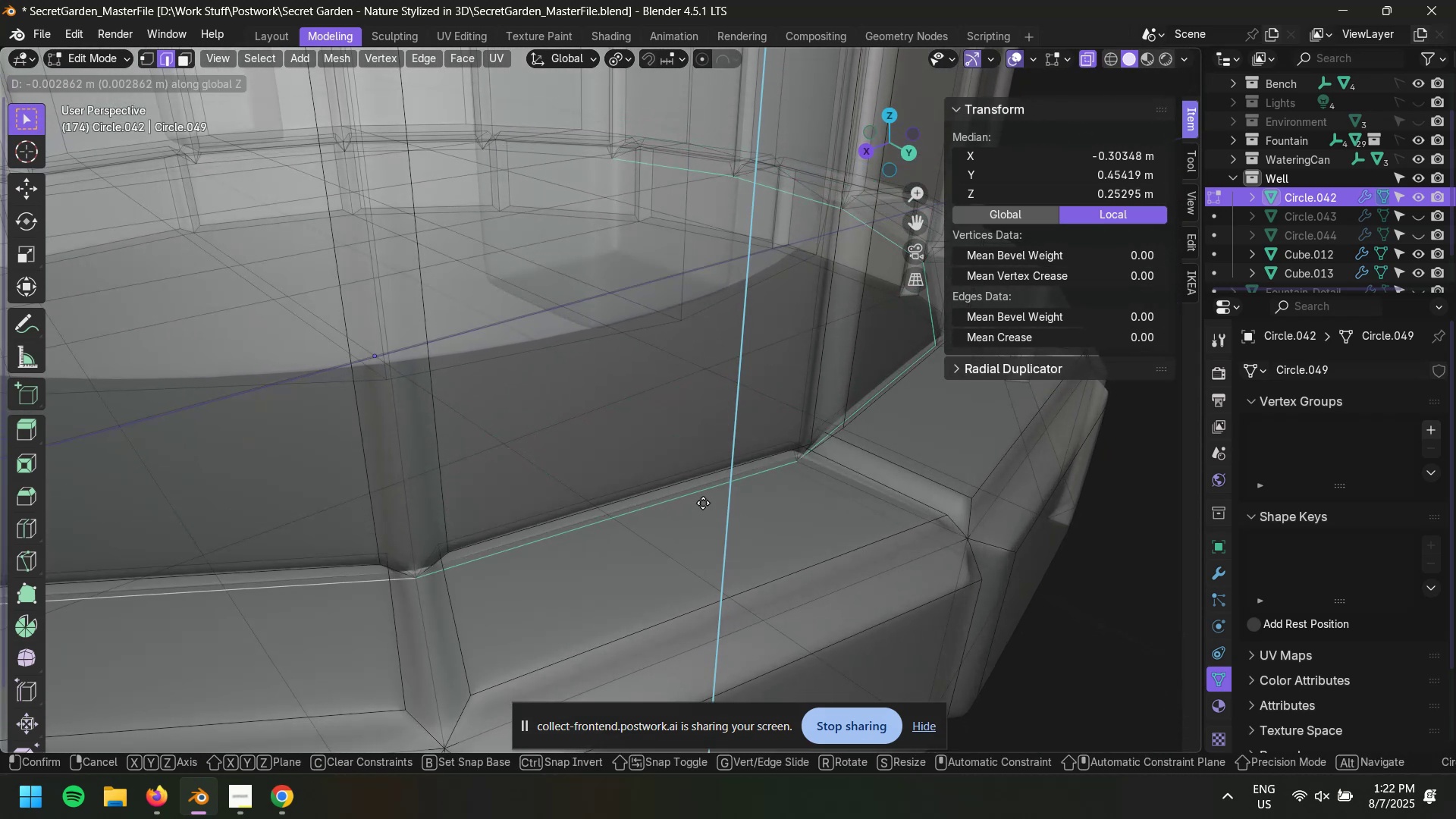 
wait(5.82)
 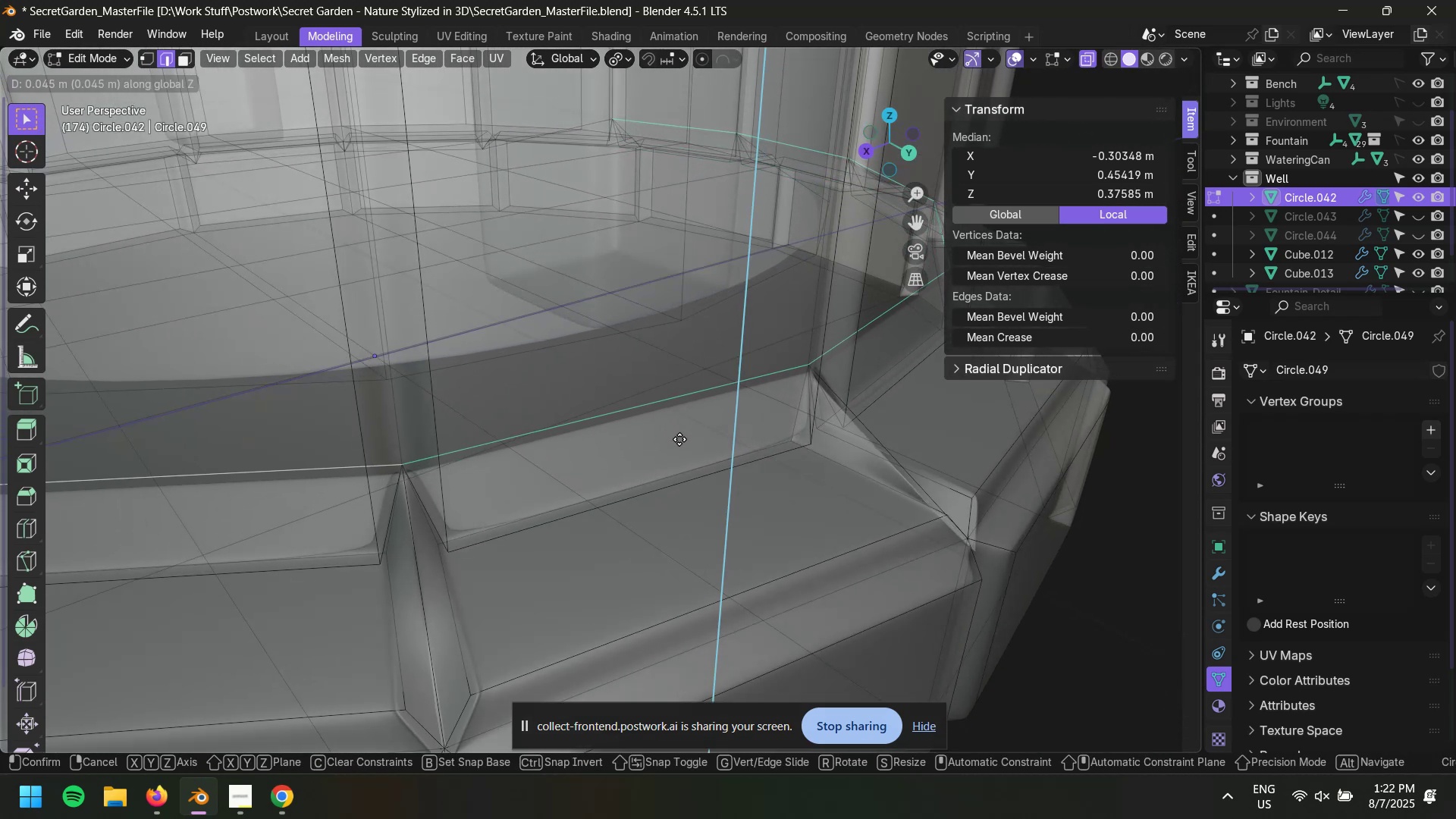 
key(Escape)
 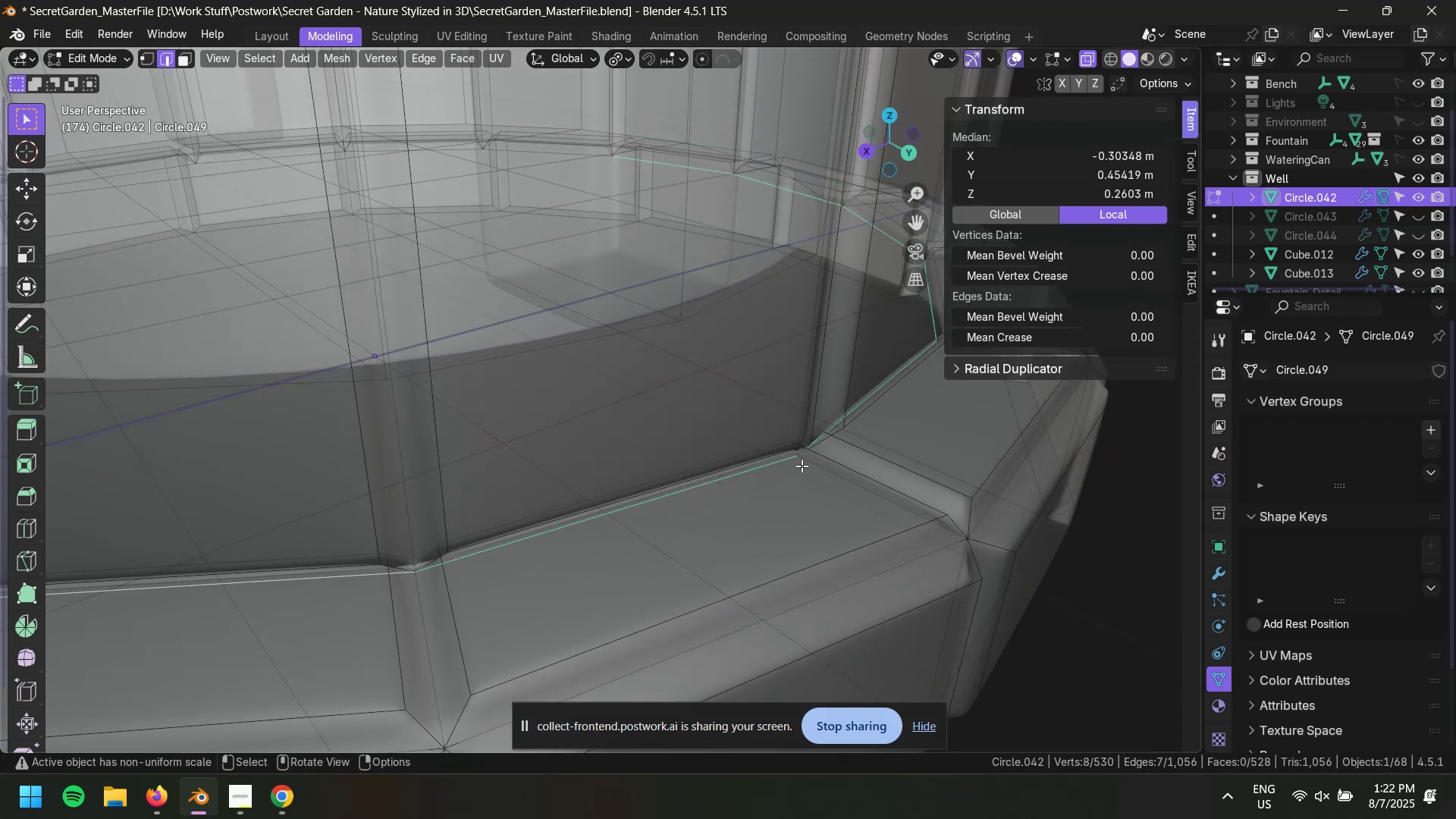 
left_click([802, 458])
 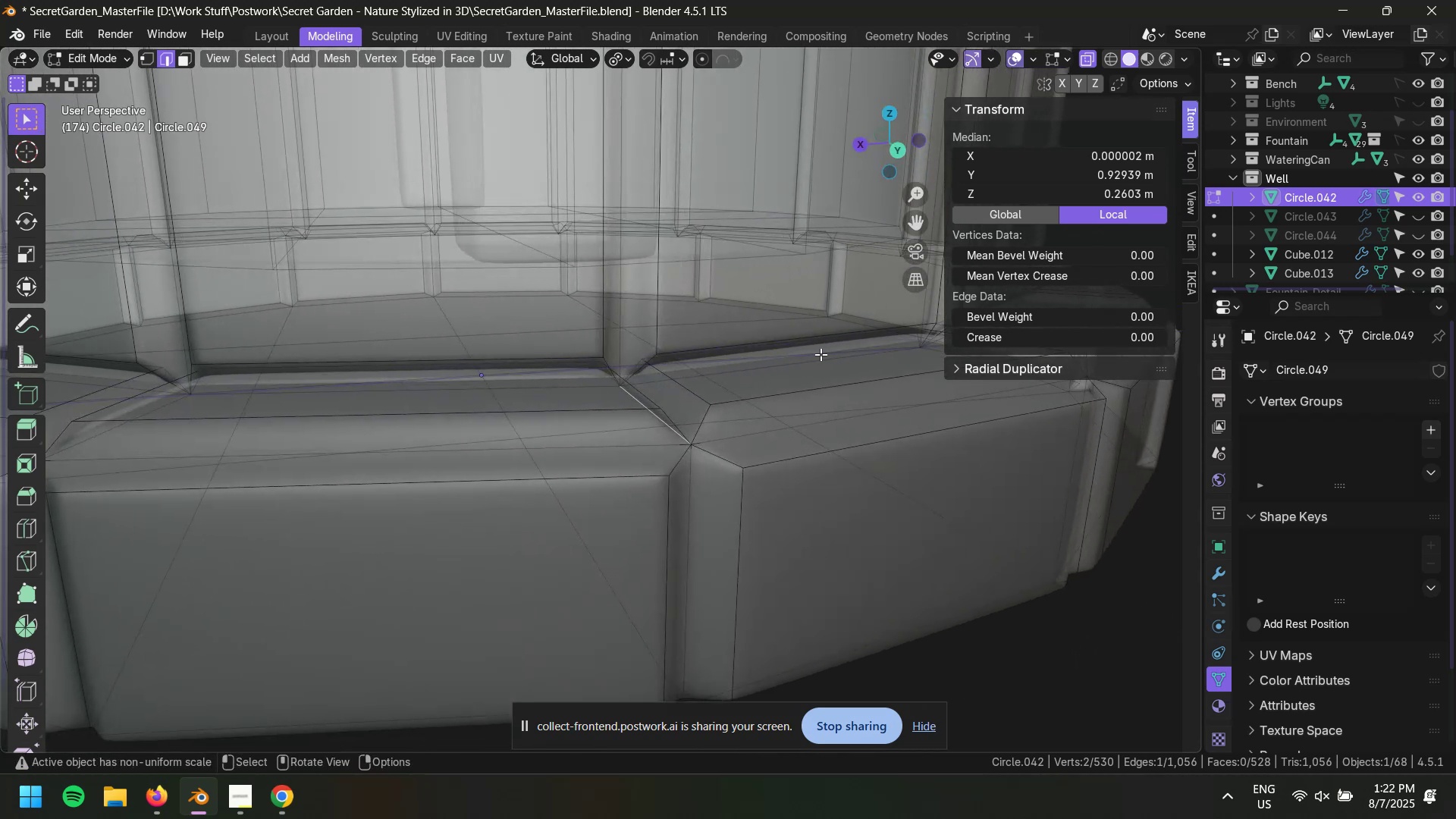 
key(3)
 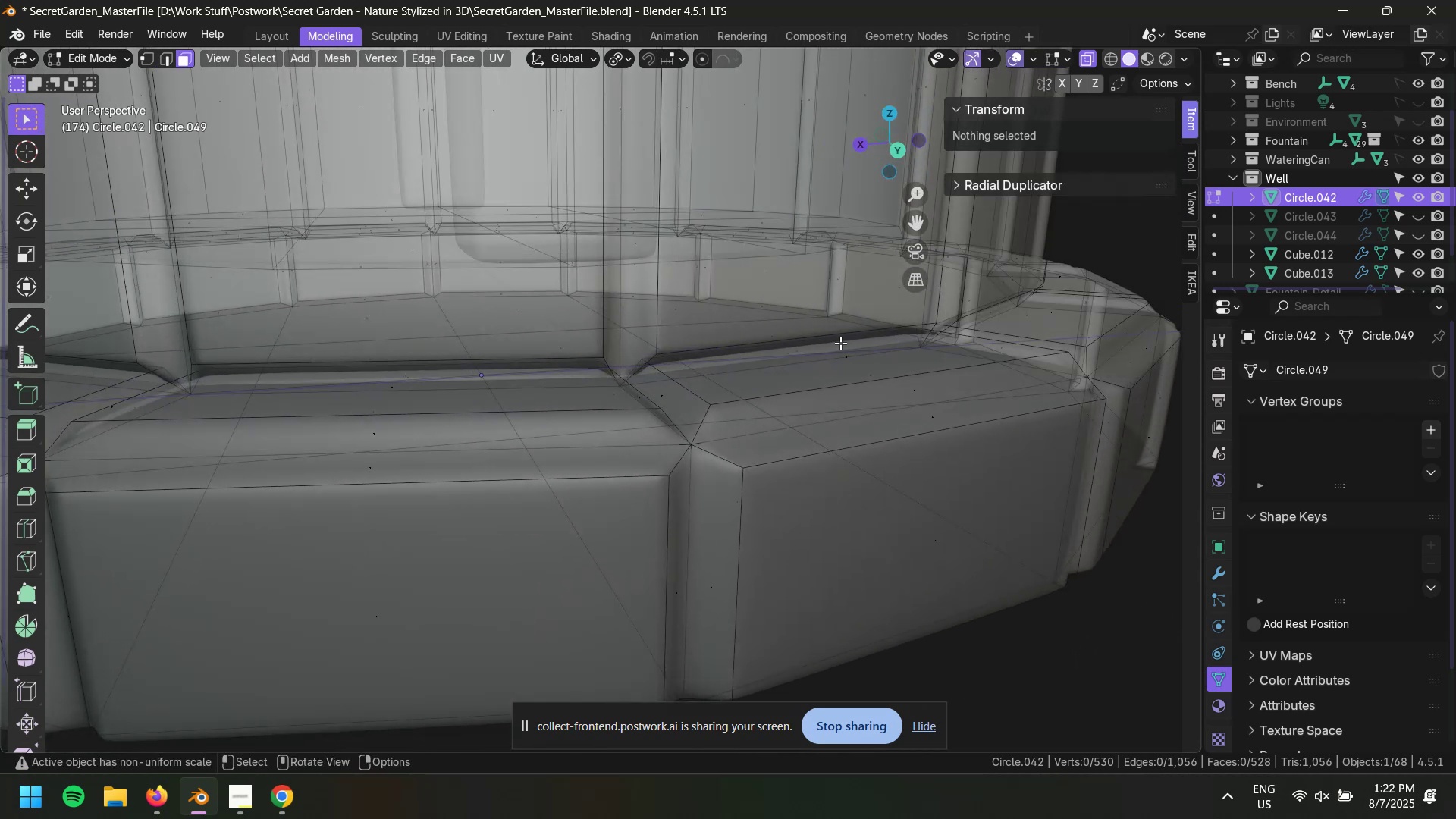 
left_click([840, 343])
 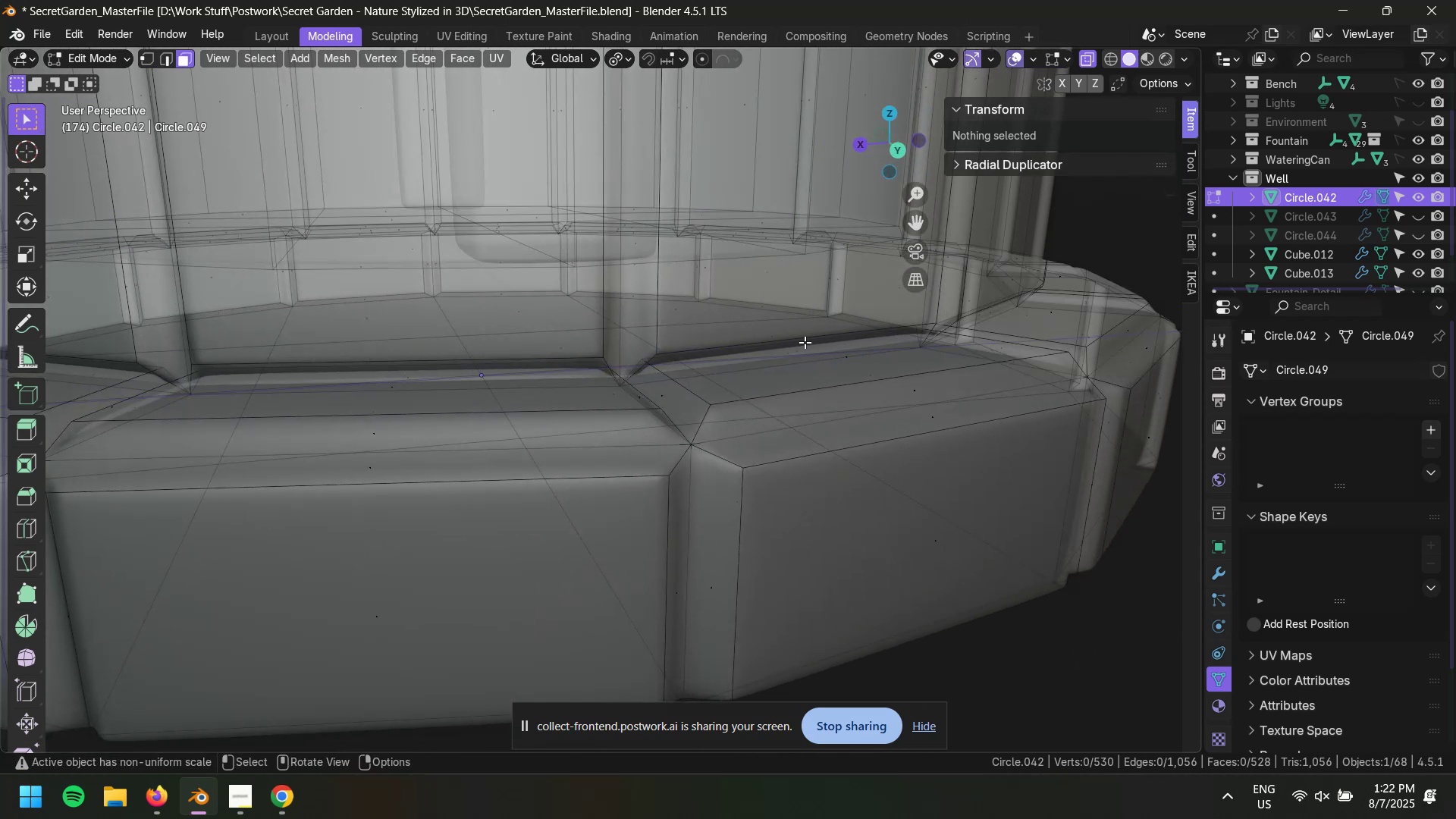 
left_click([799, 342])
 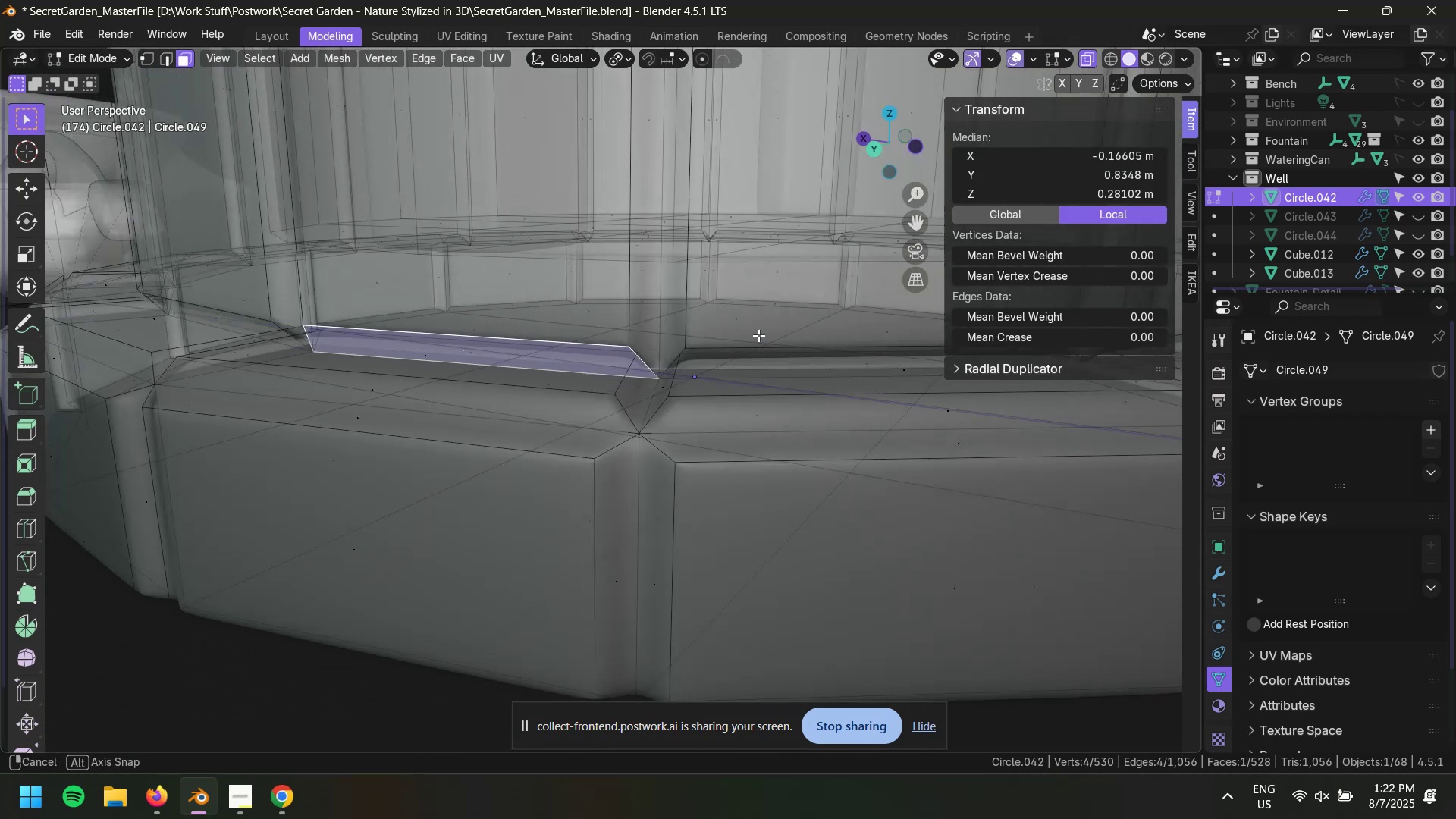 
hold_key(key=ShiftLeft, duration=0.32)
left_click([713, 362])
 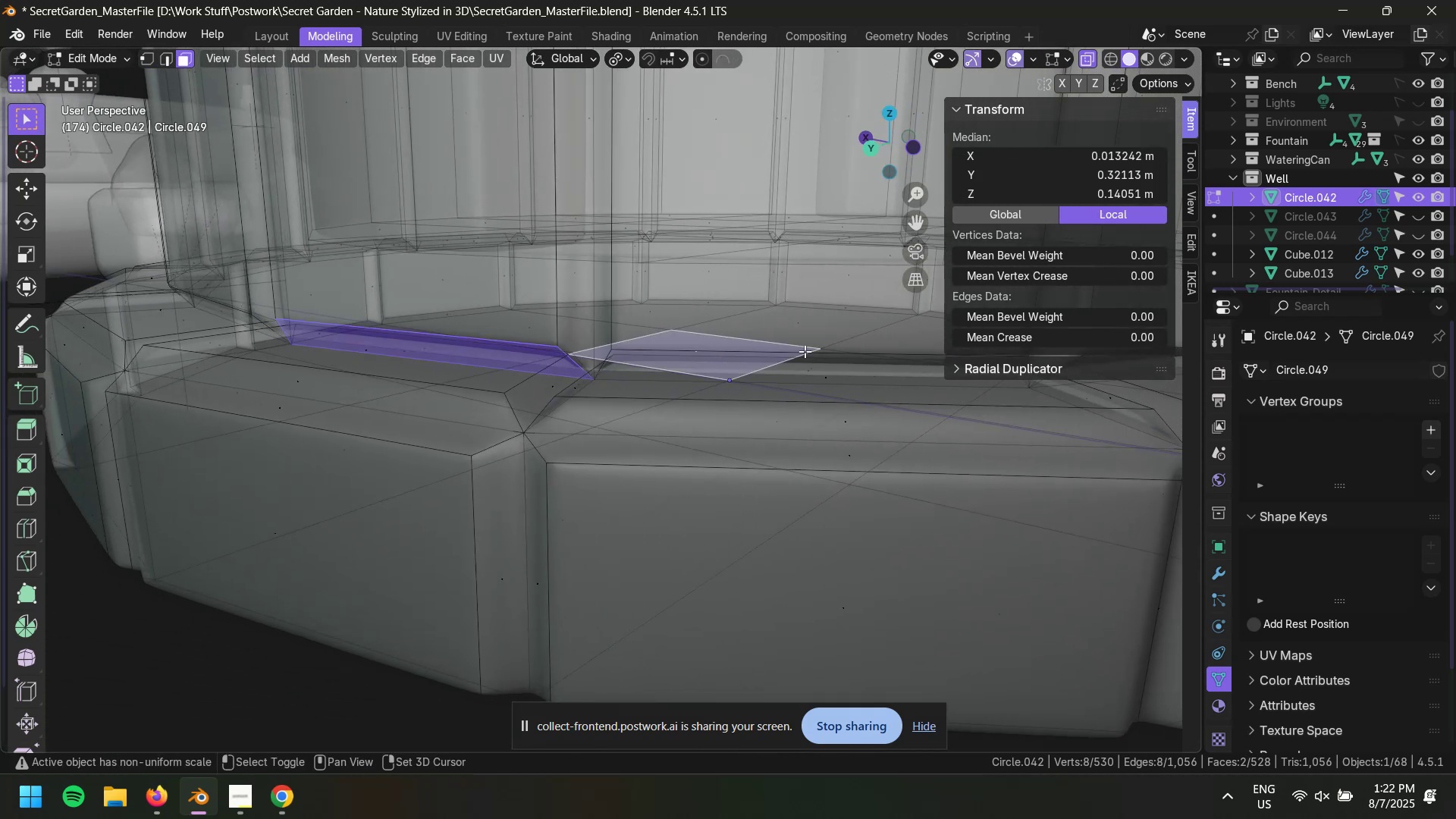 
key(Shift+ShiftLeft)
 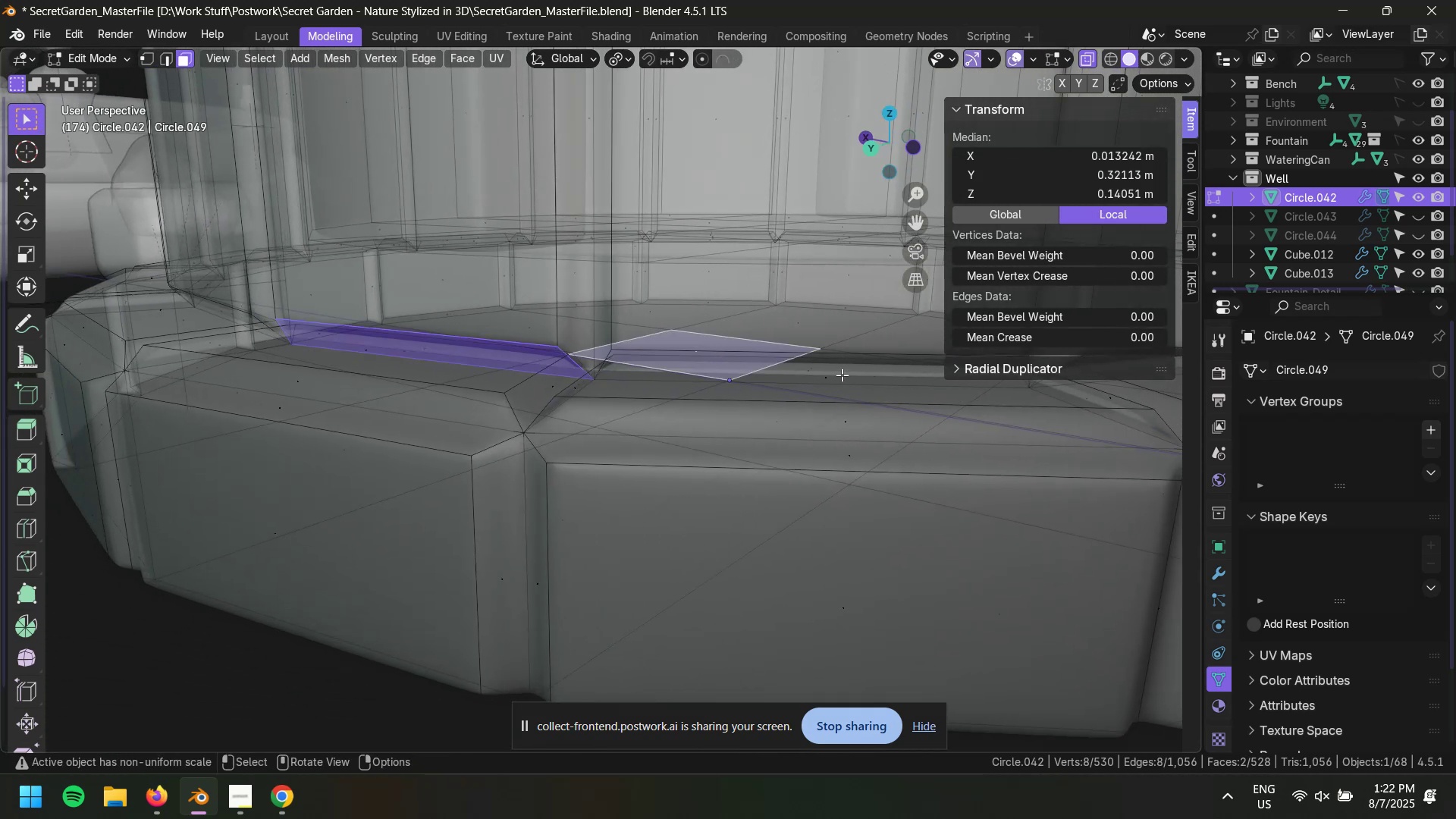 
left_click([834, 372])
 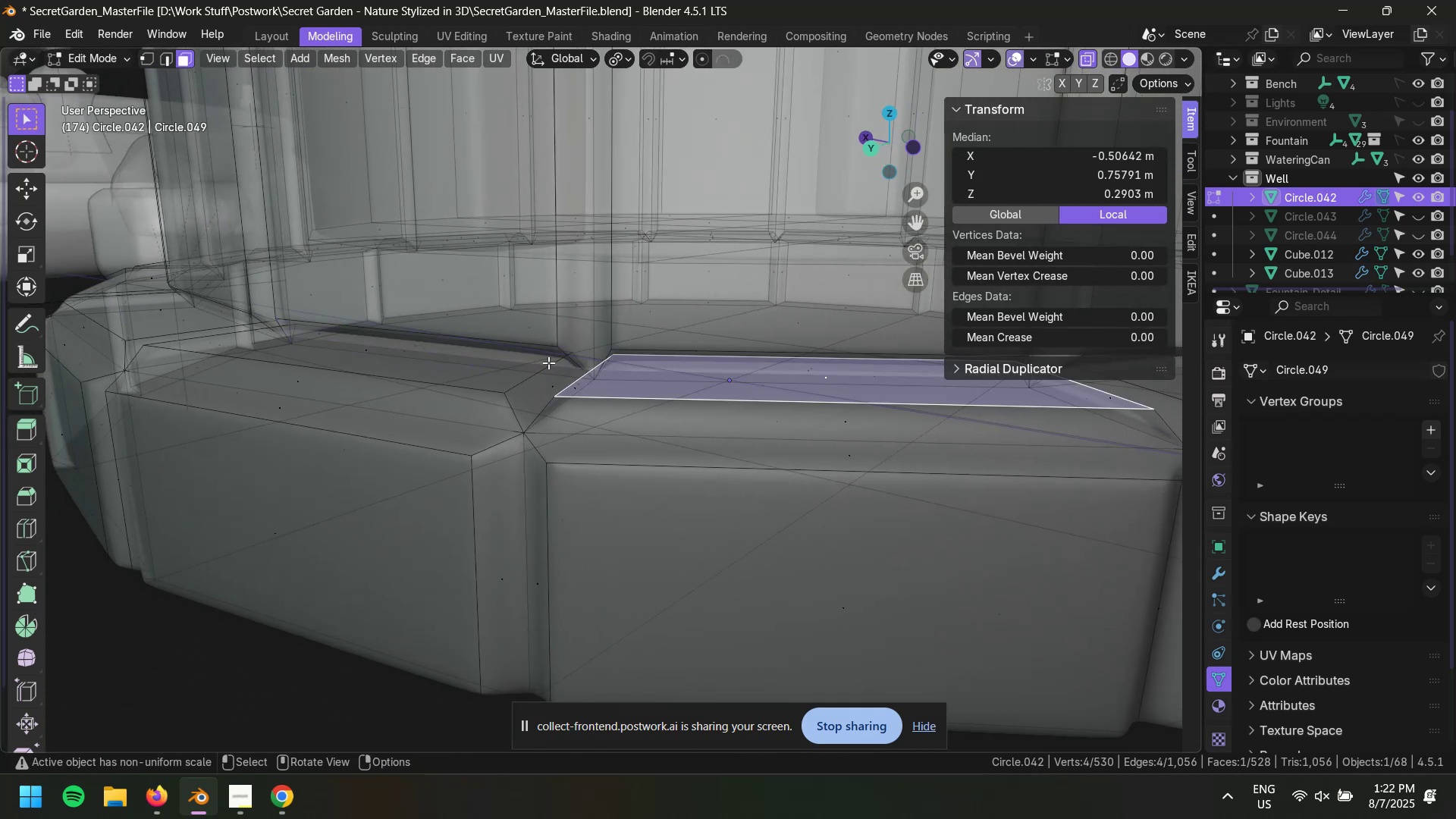 
left_click([529, 356])
 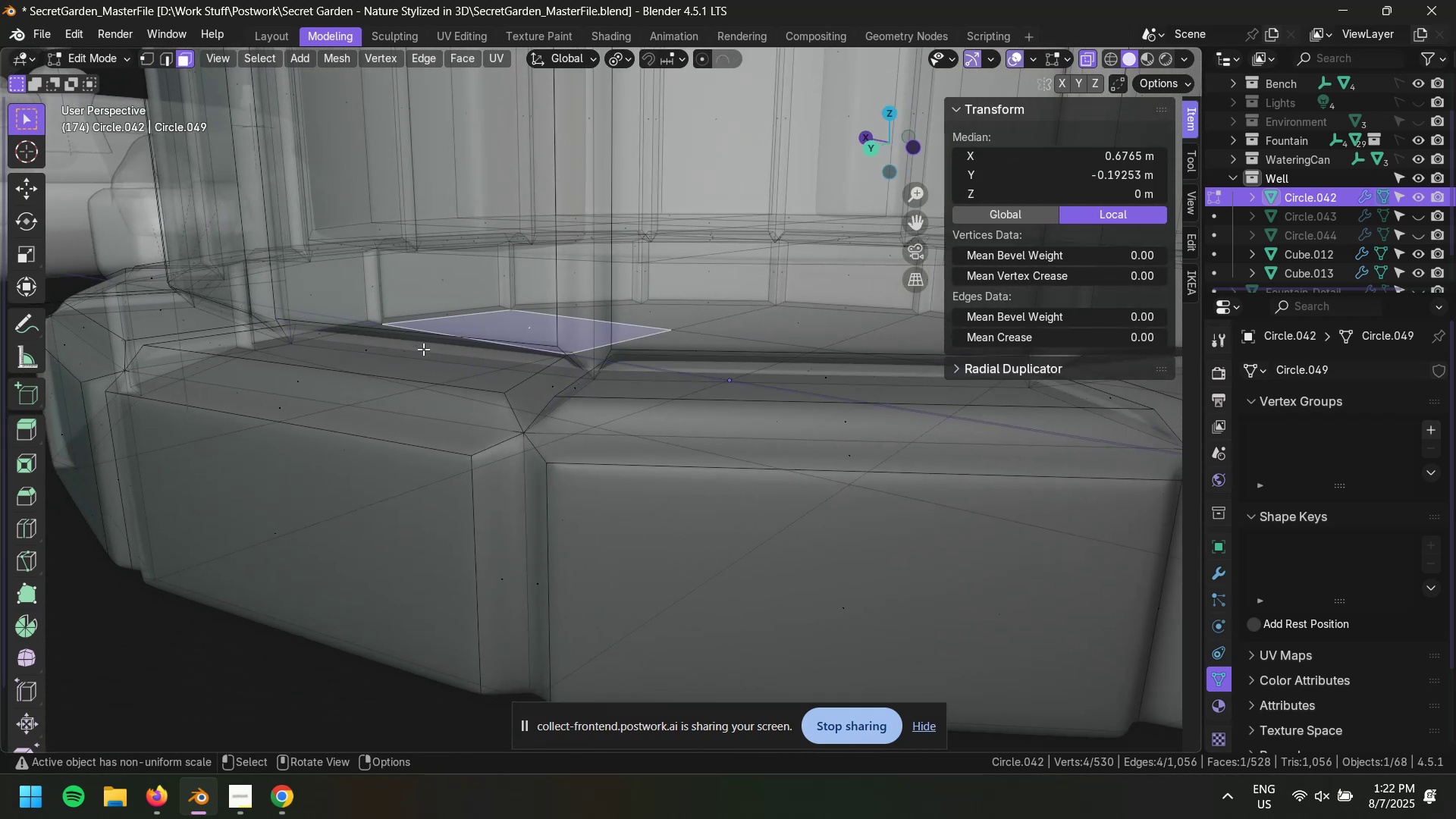 
left_click([408, 346])
 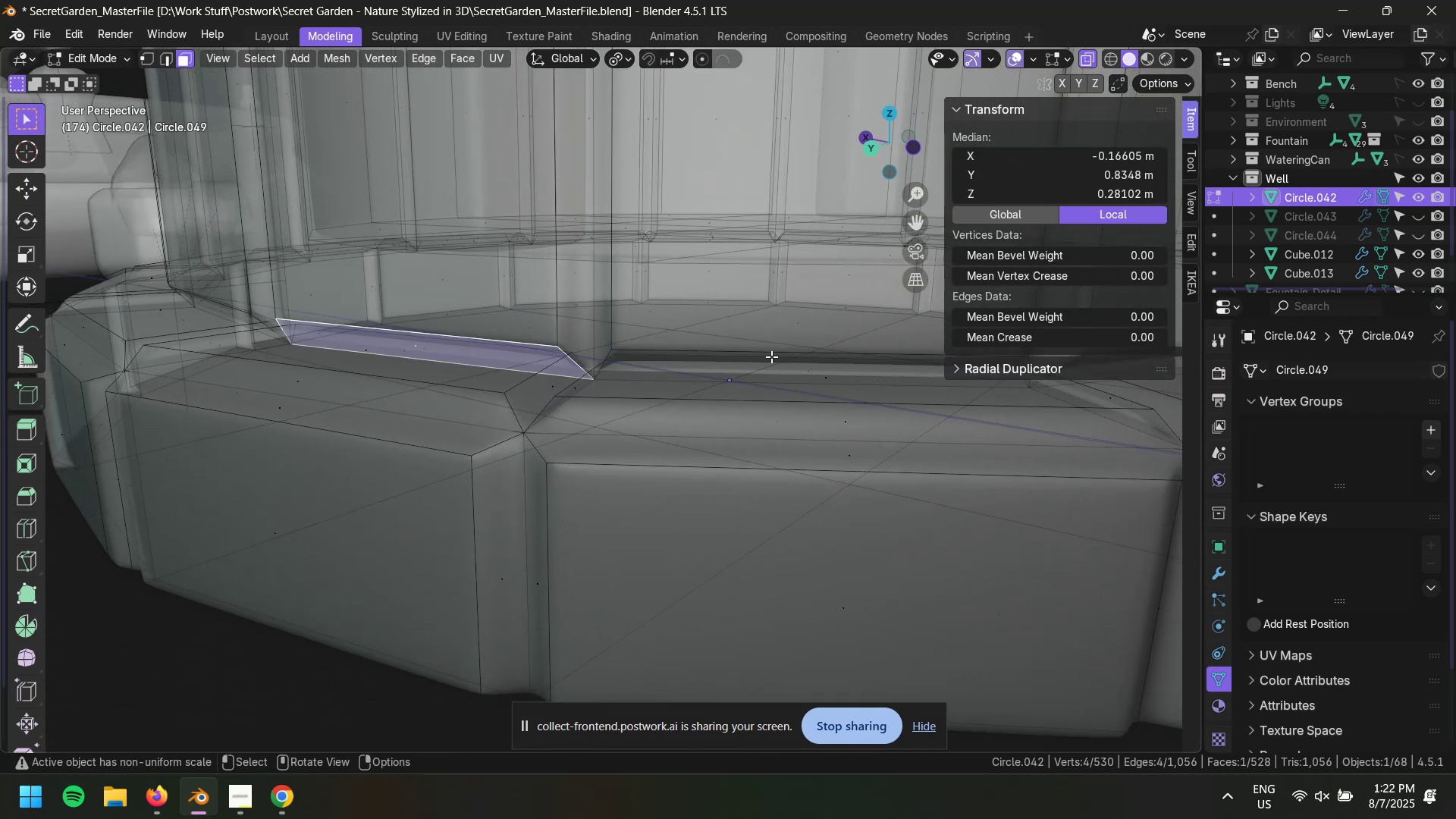 
hold_key(key=ShiftLeft, duration=0.64)
left_click([811, 368])
 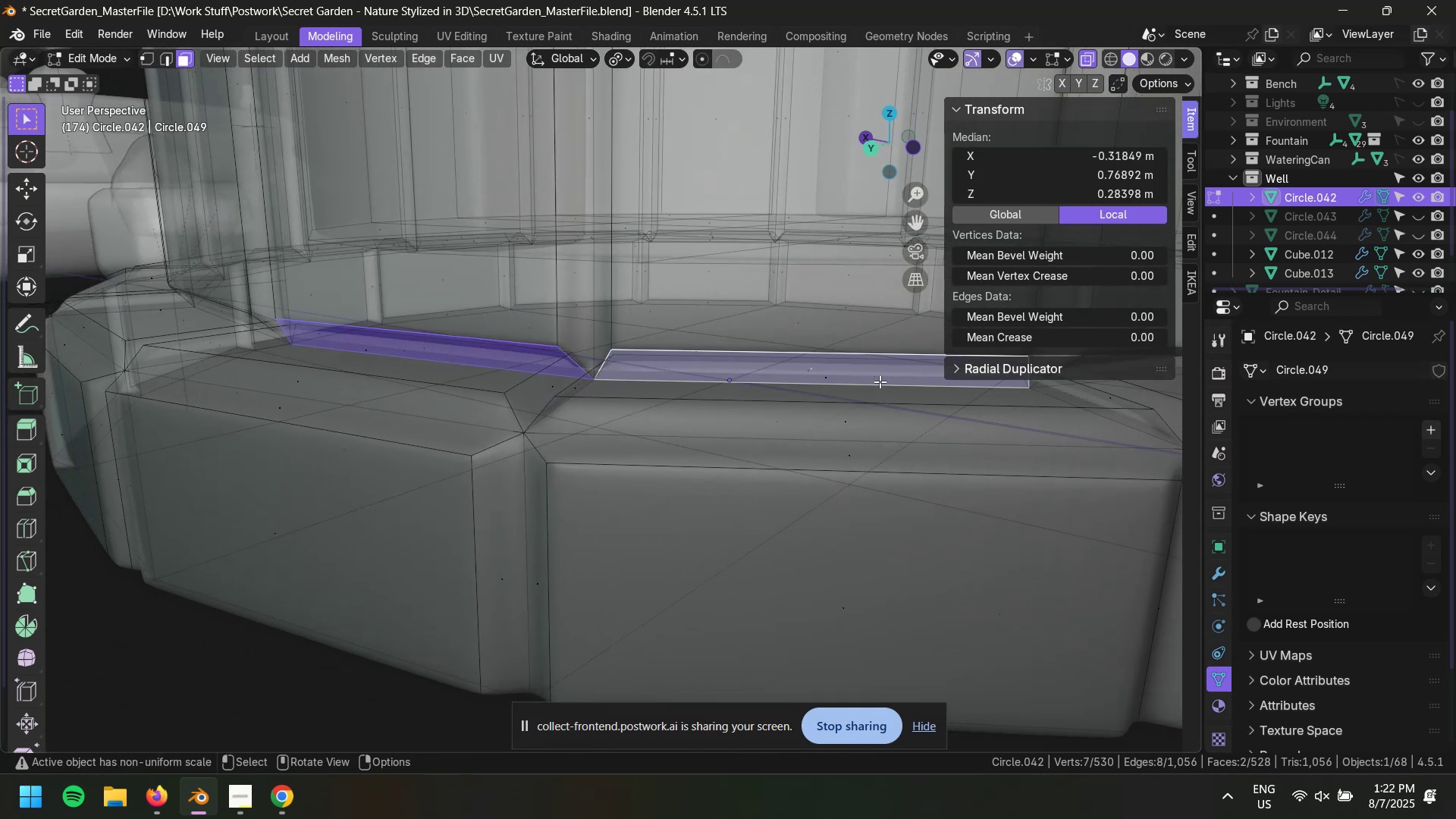 
key(Shift+G)
 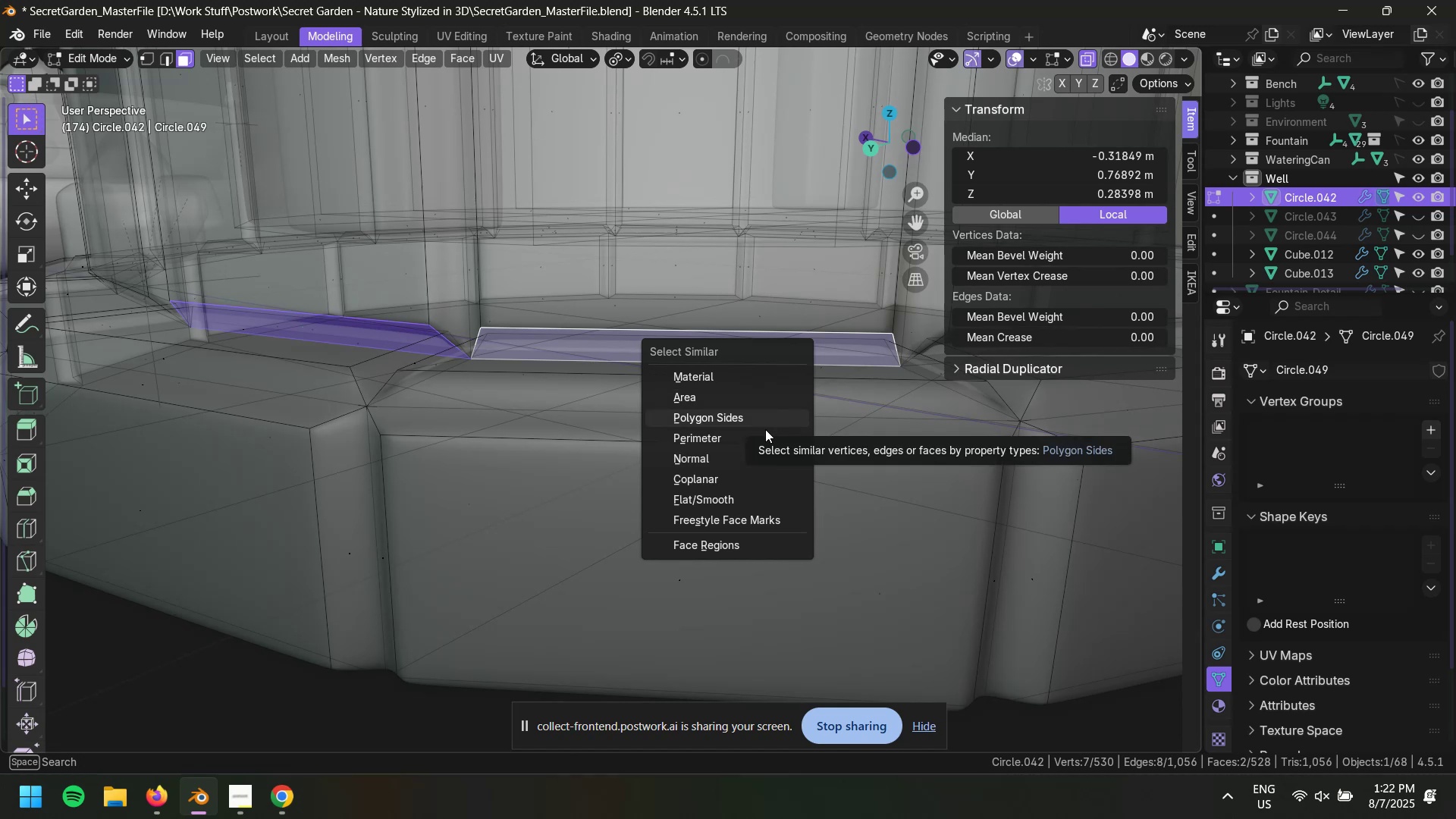 
left_click([761, 433])
 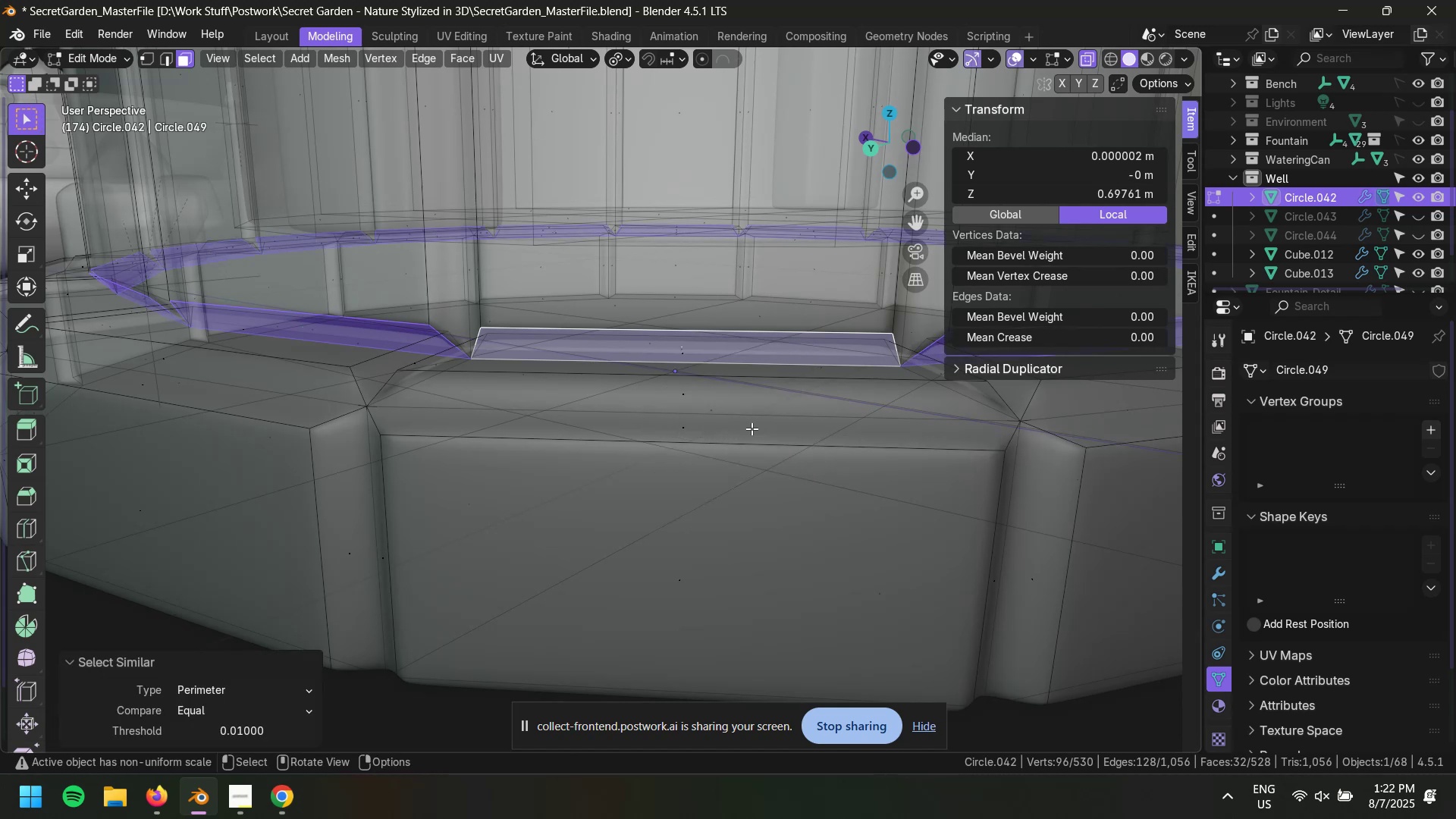 
scroll: coordinate [695, 391], scroll_direction: down, amount: 2.0
 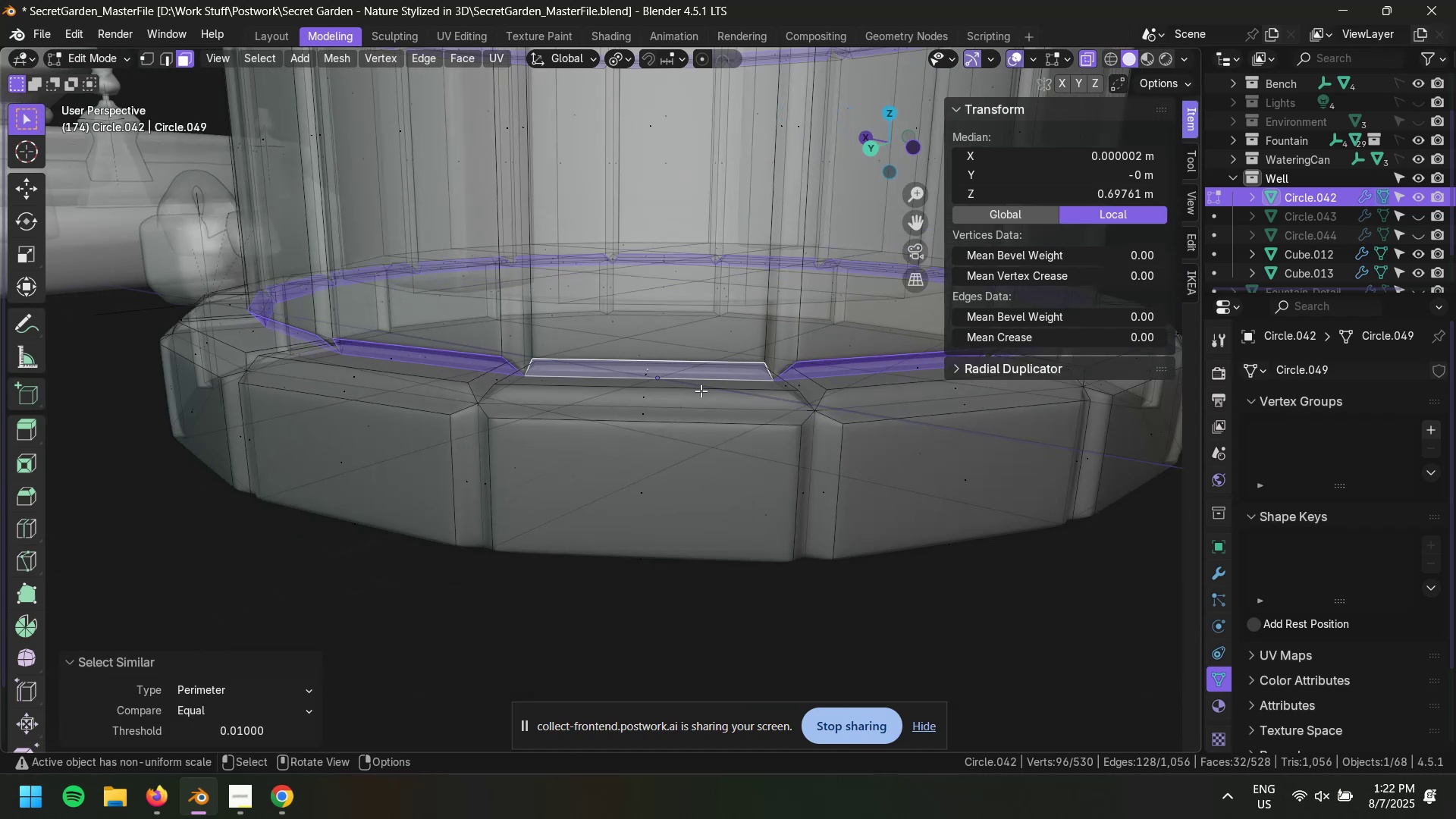 
type(gz)
key(Escape)
 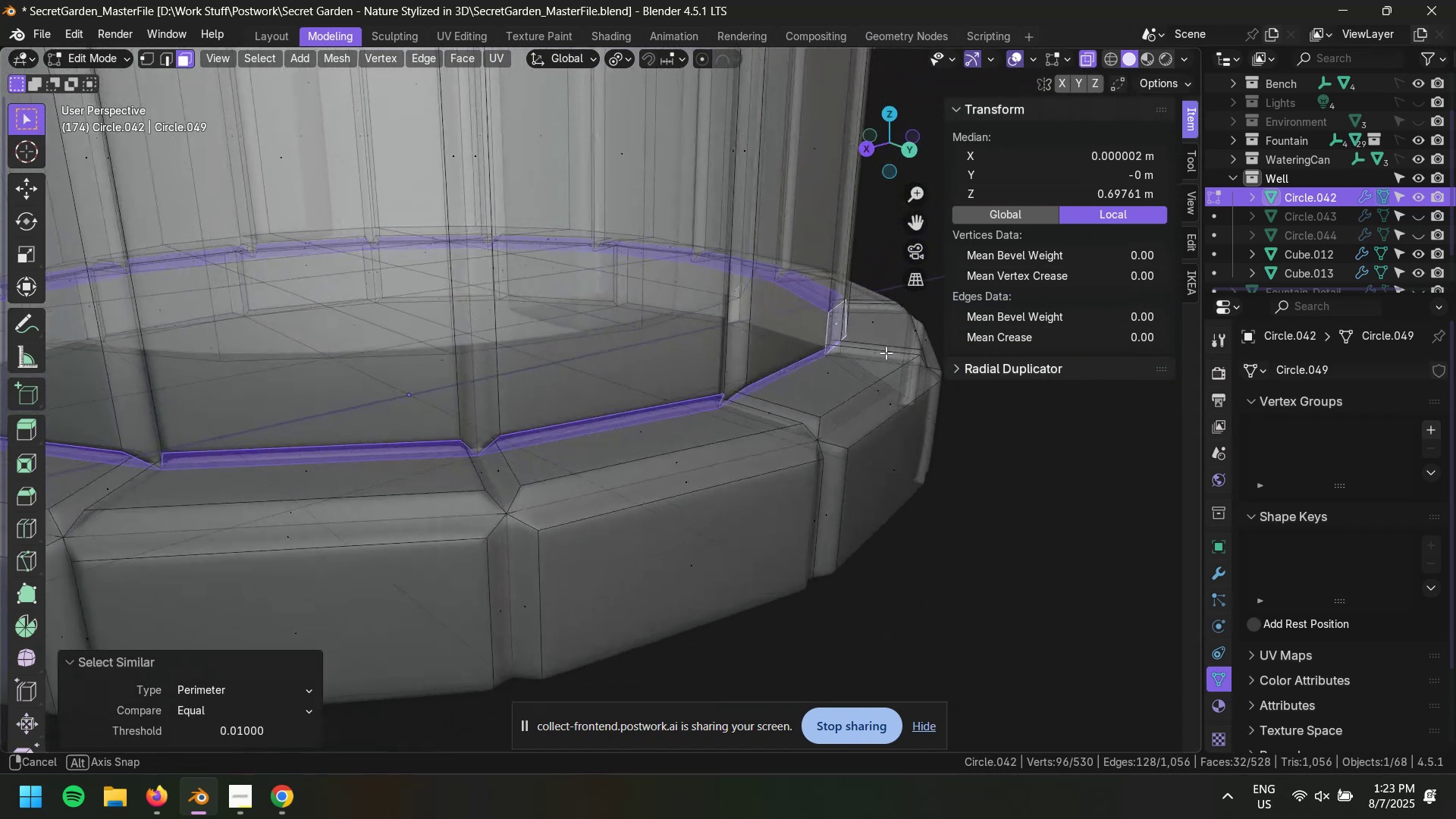 
type(gz)
 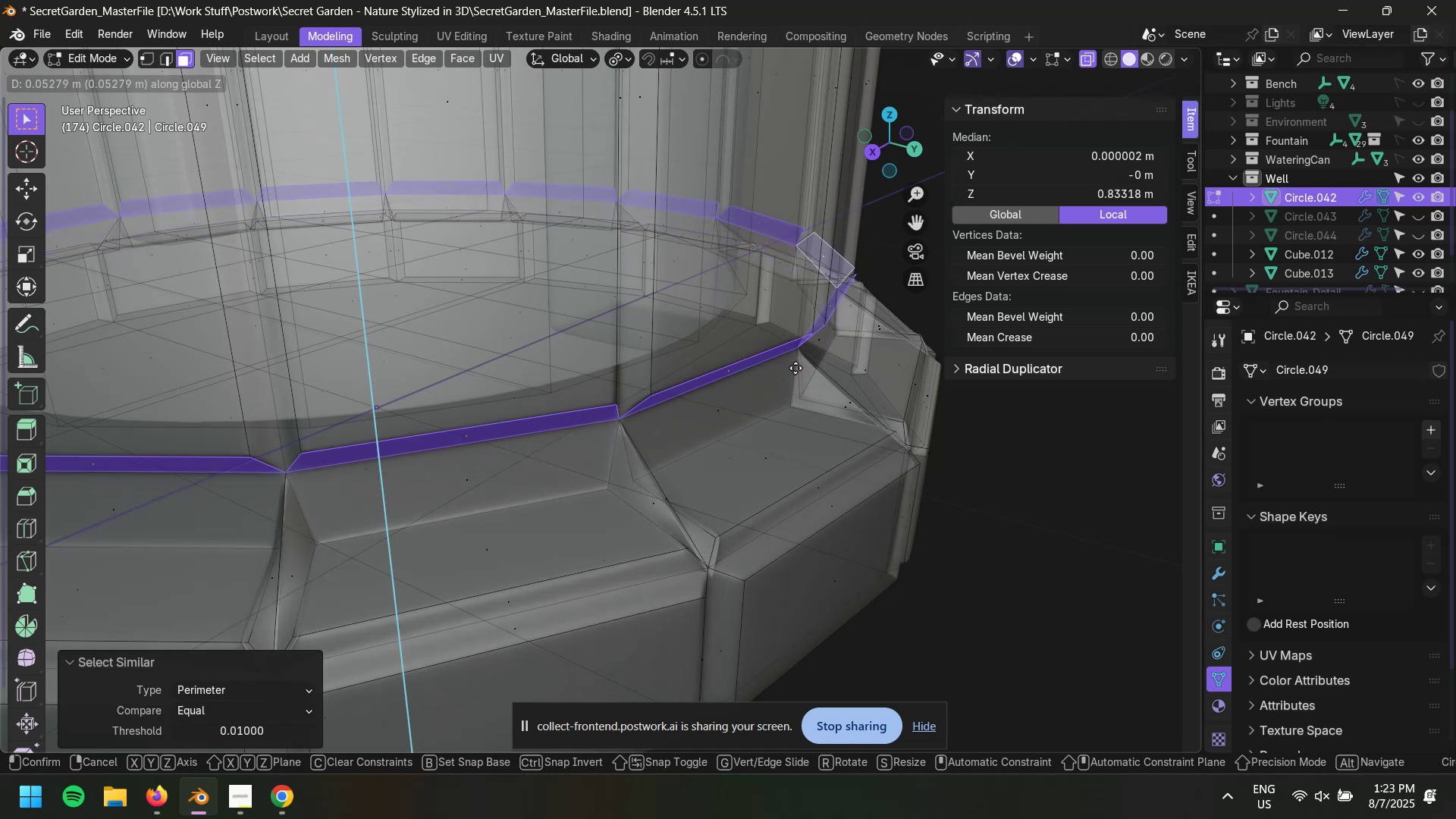 
left_click([798, 356])
 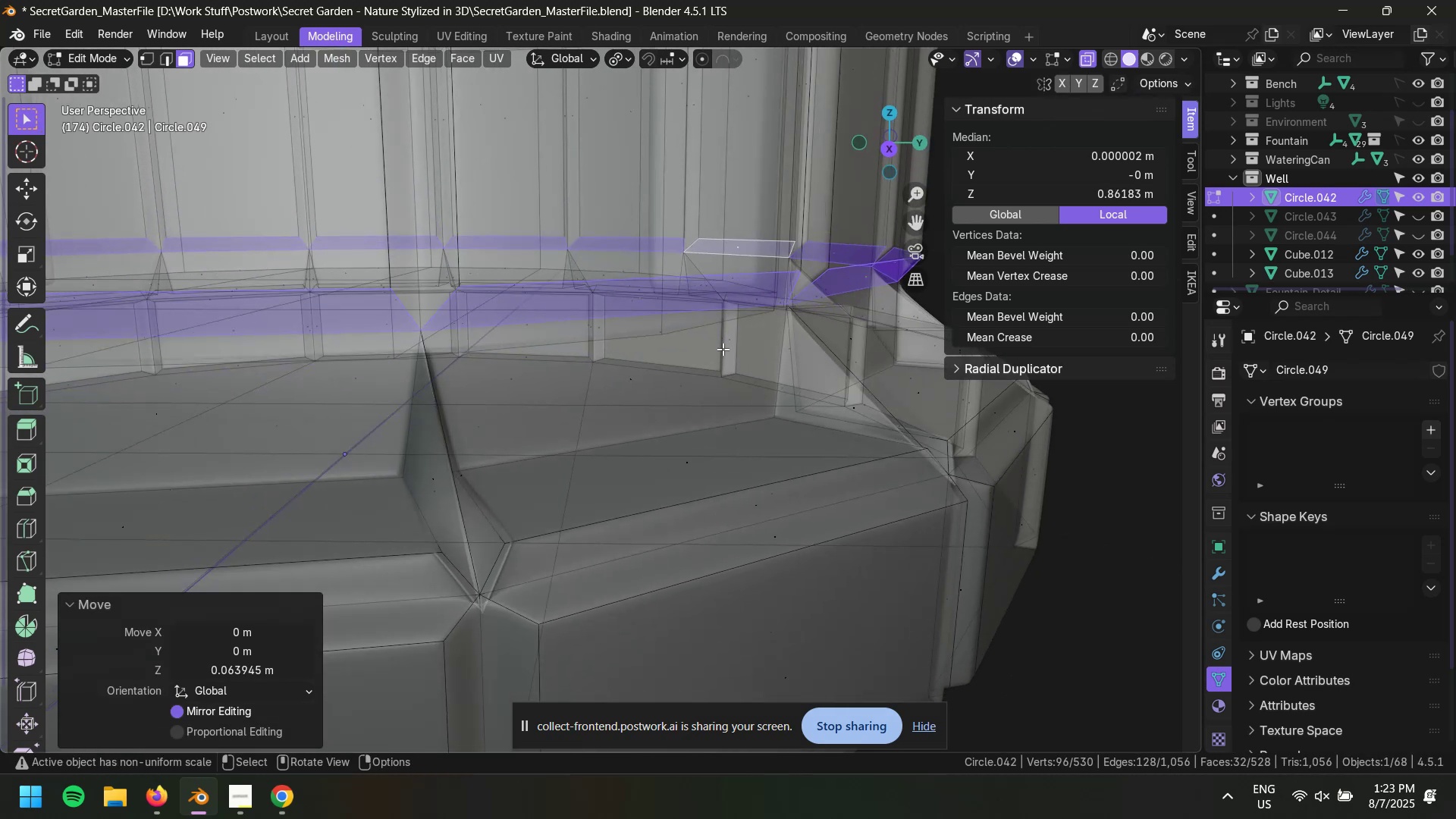 
key(Control+Z)
 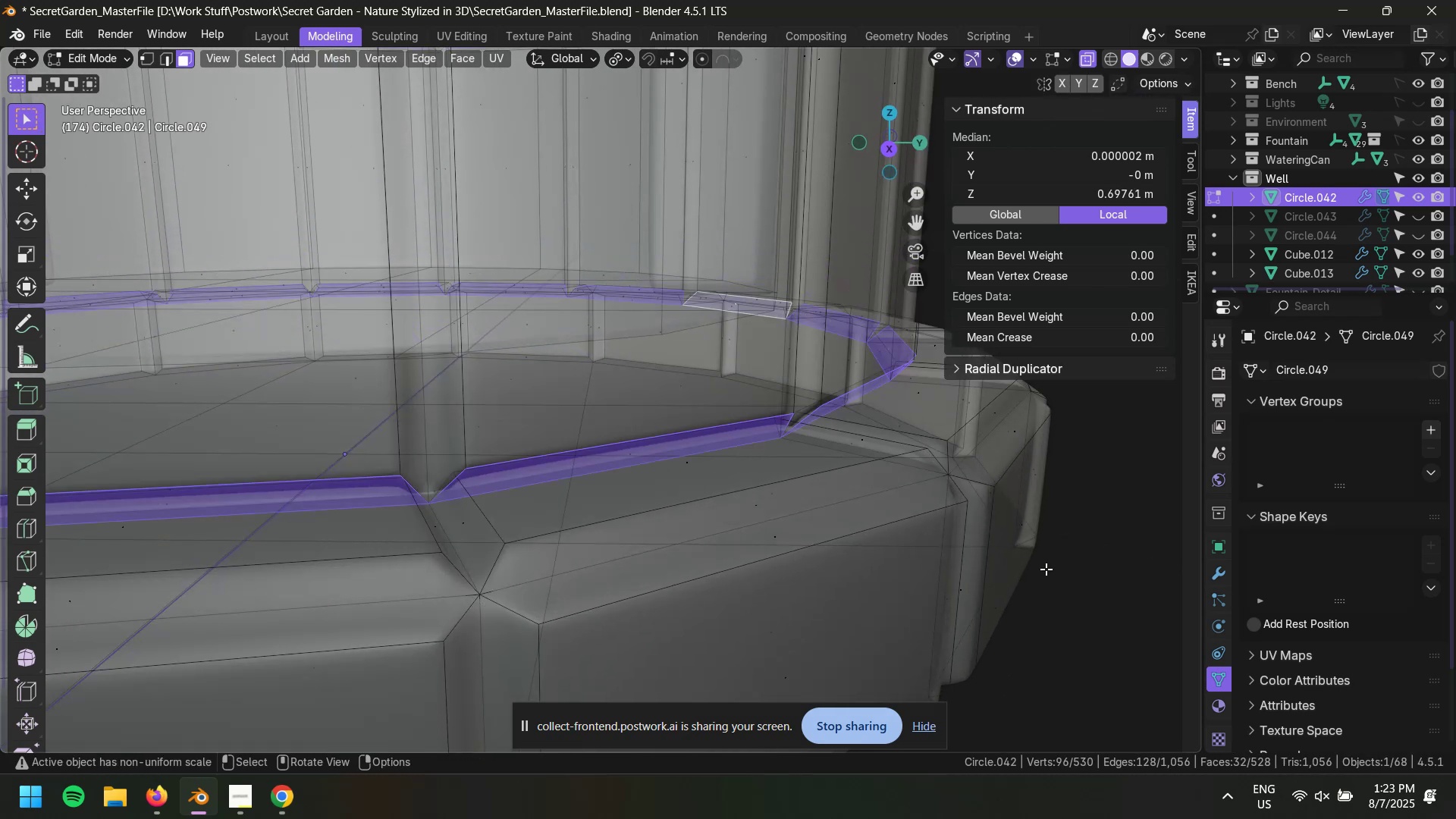 
left_click([572, 465])
 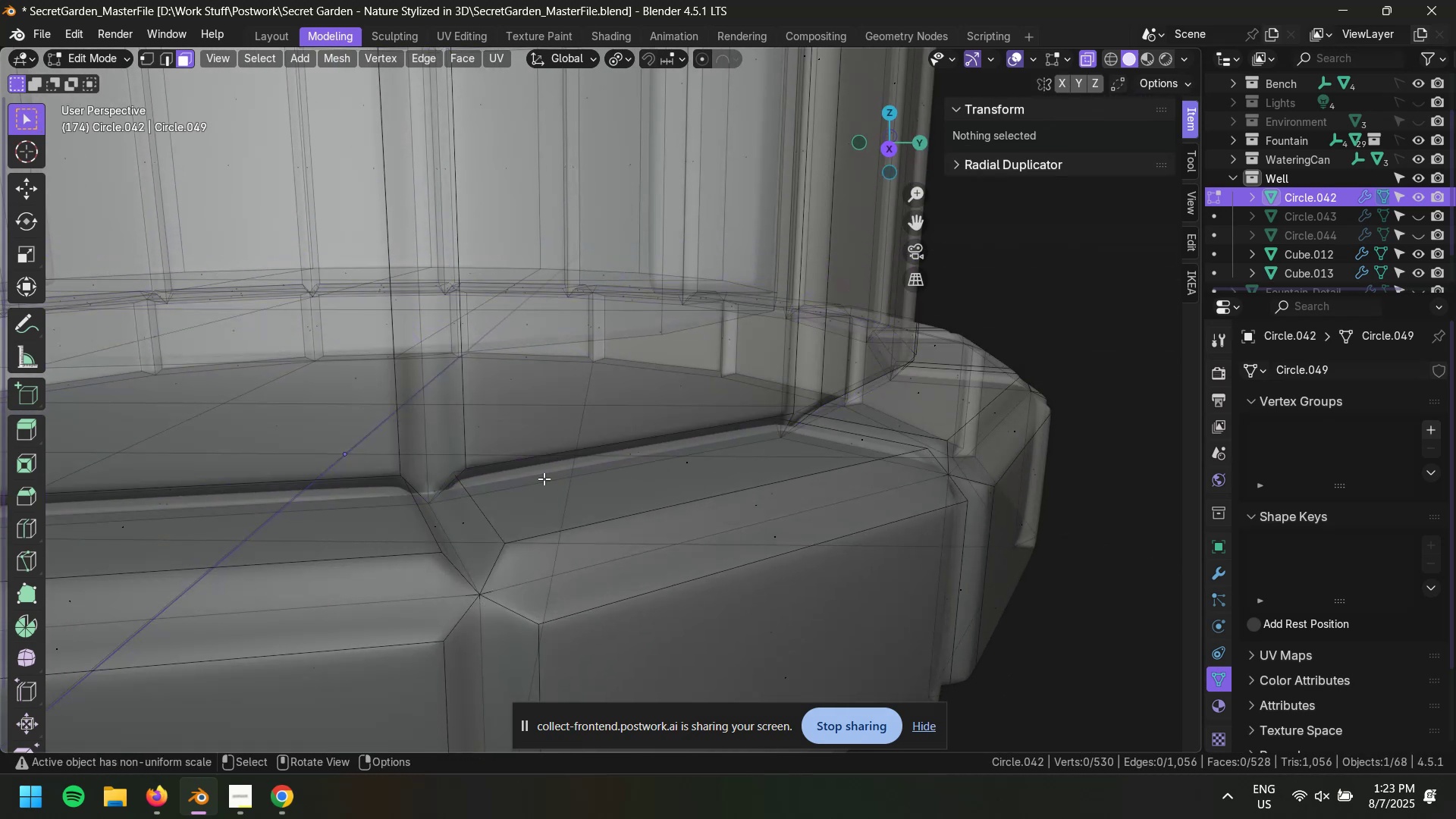 
scroll: coordinate [648, 463], scroll_direction: up, amount: 1.0
 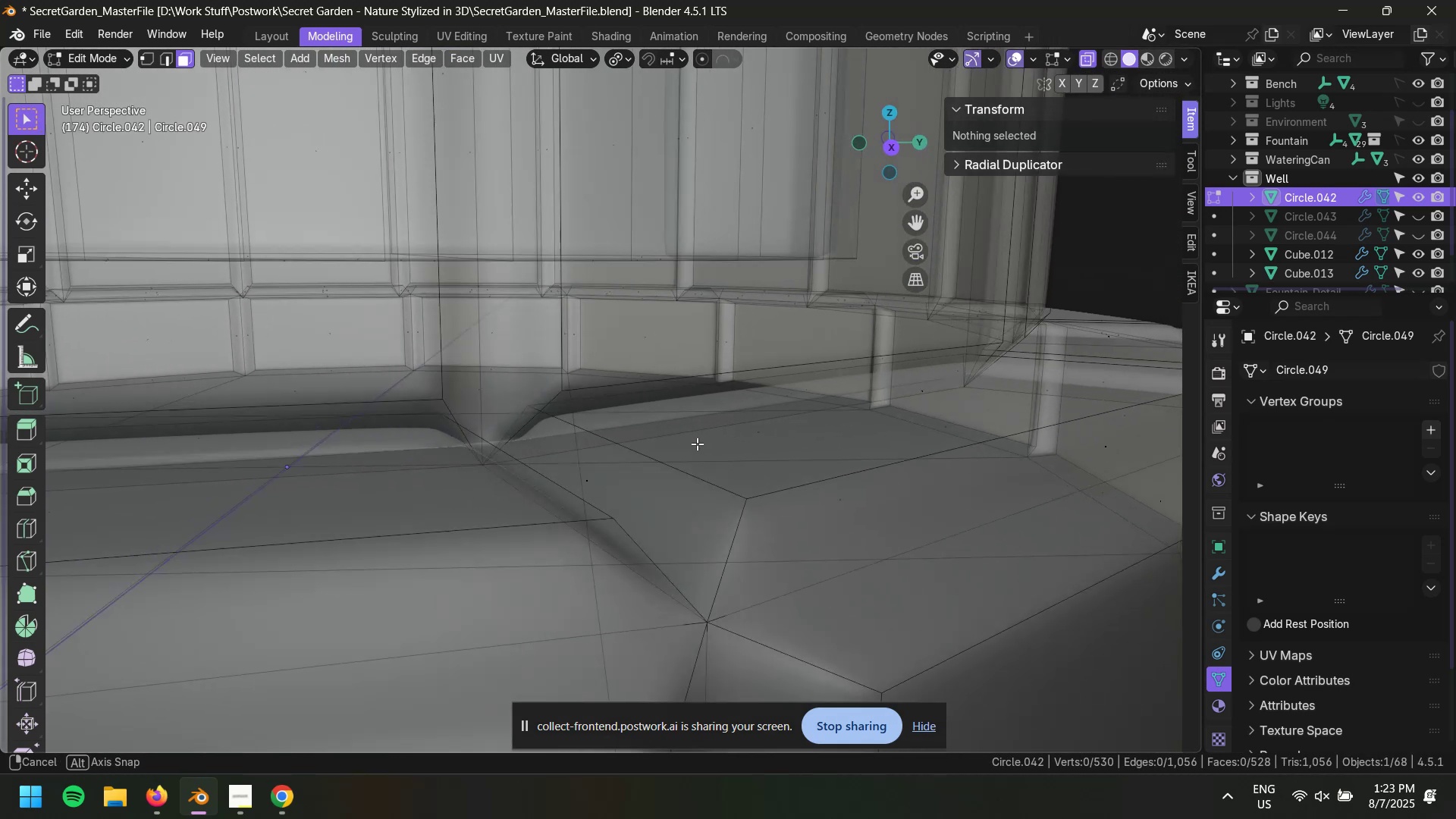 
type(w2)
 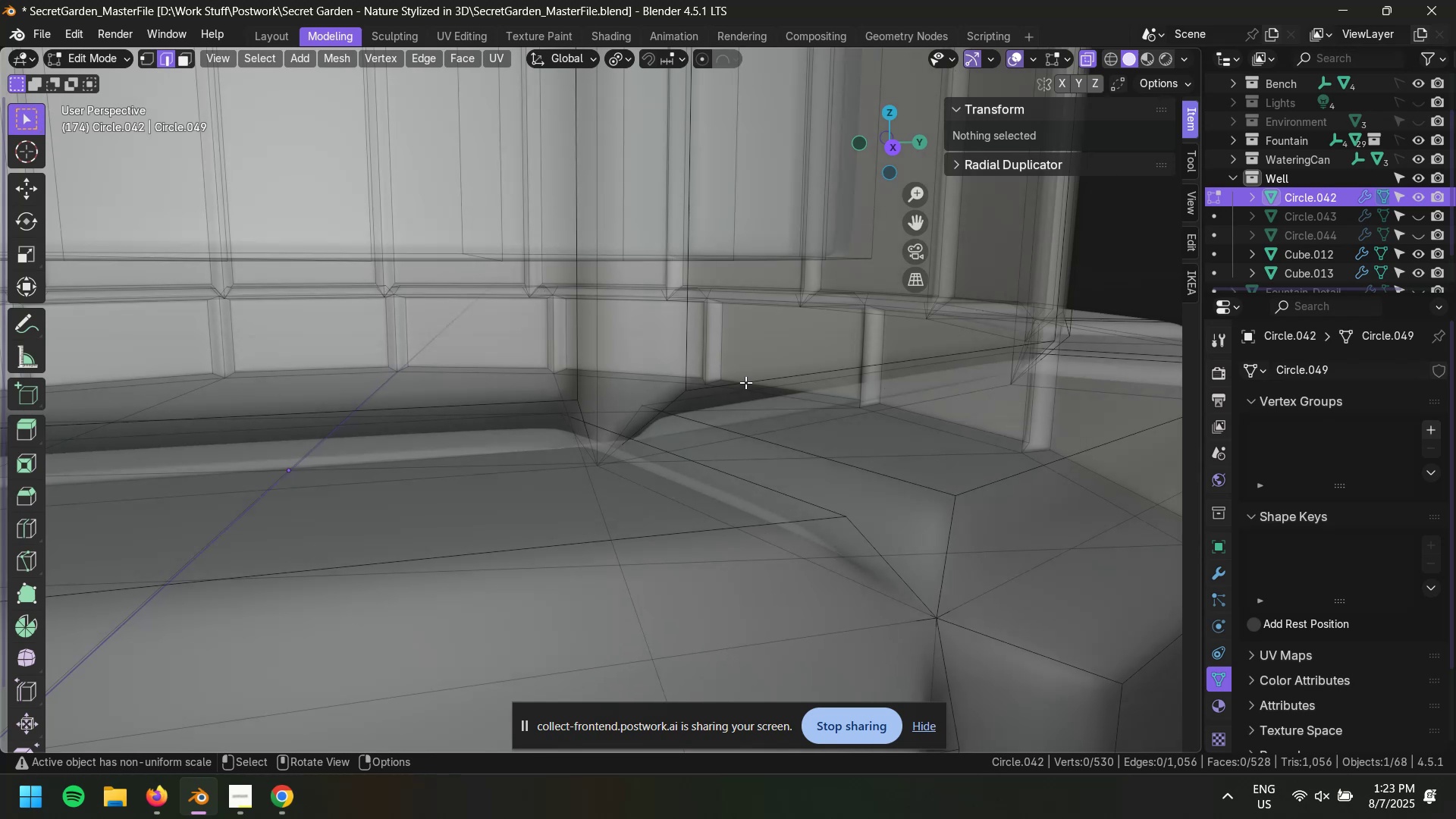 
left_click([745, 382])
 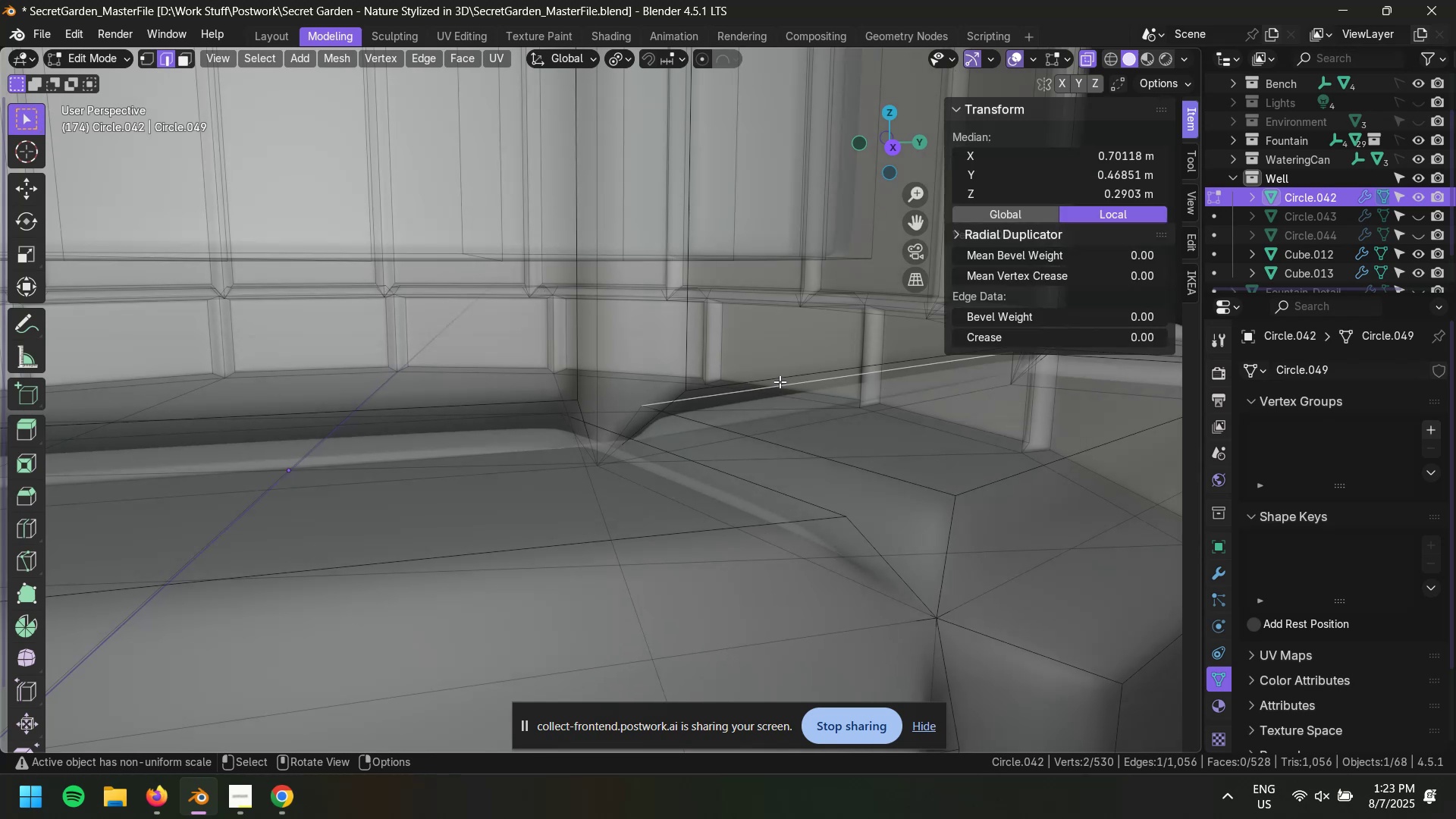 
double_click([783, 373])
 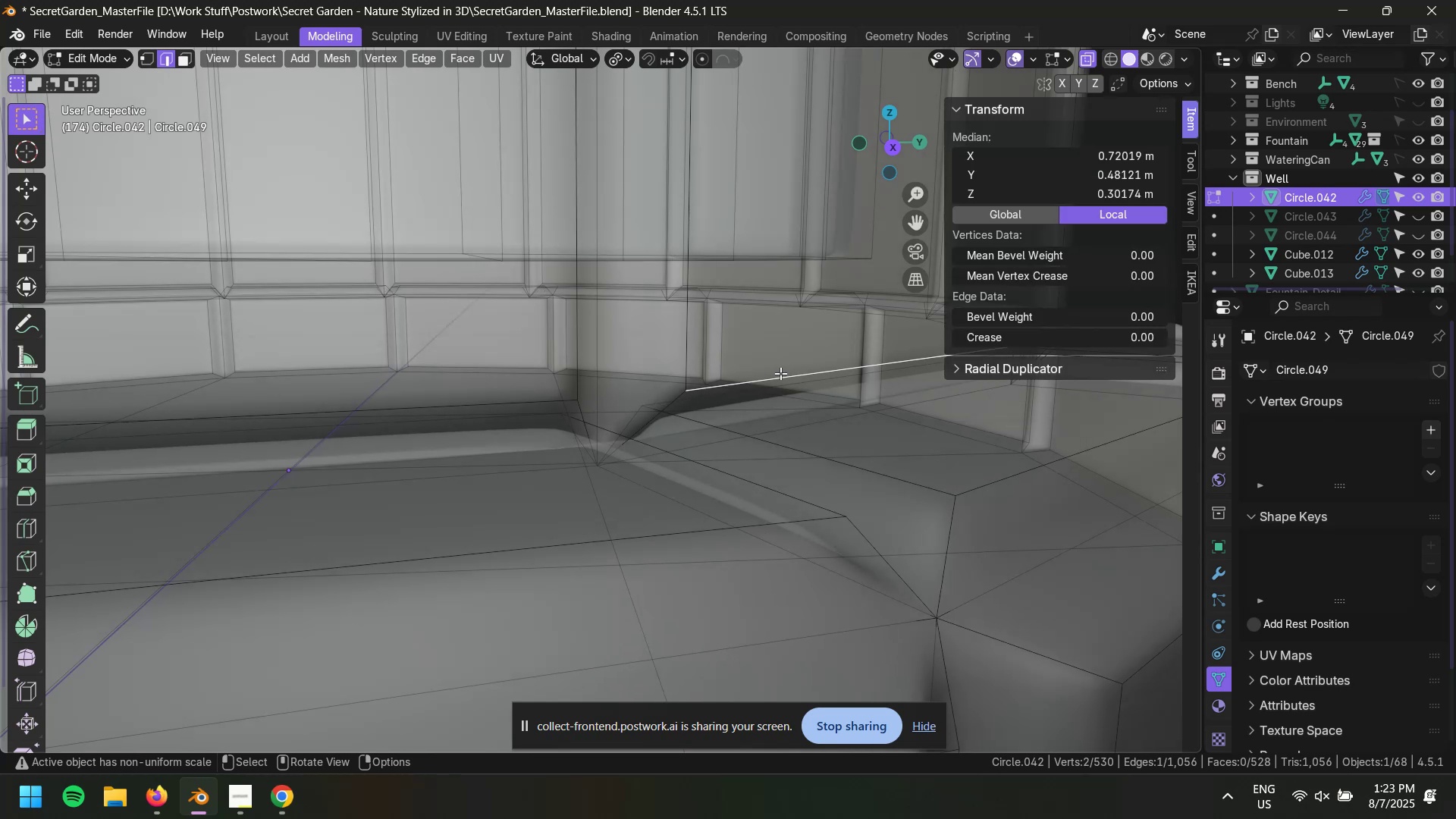 
type(gz)
key(Escape)
 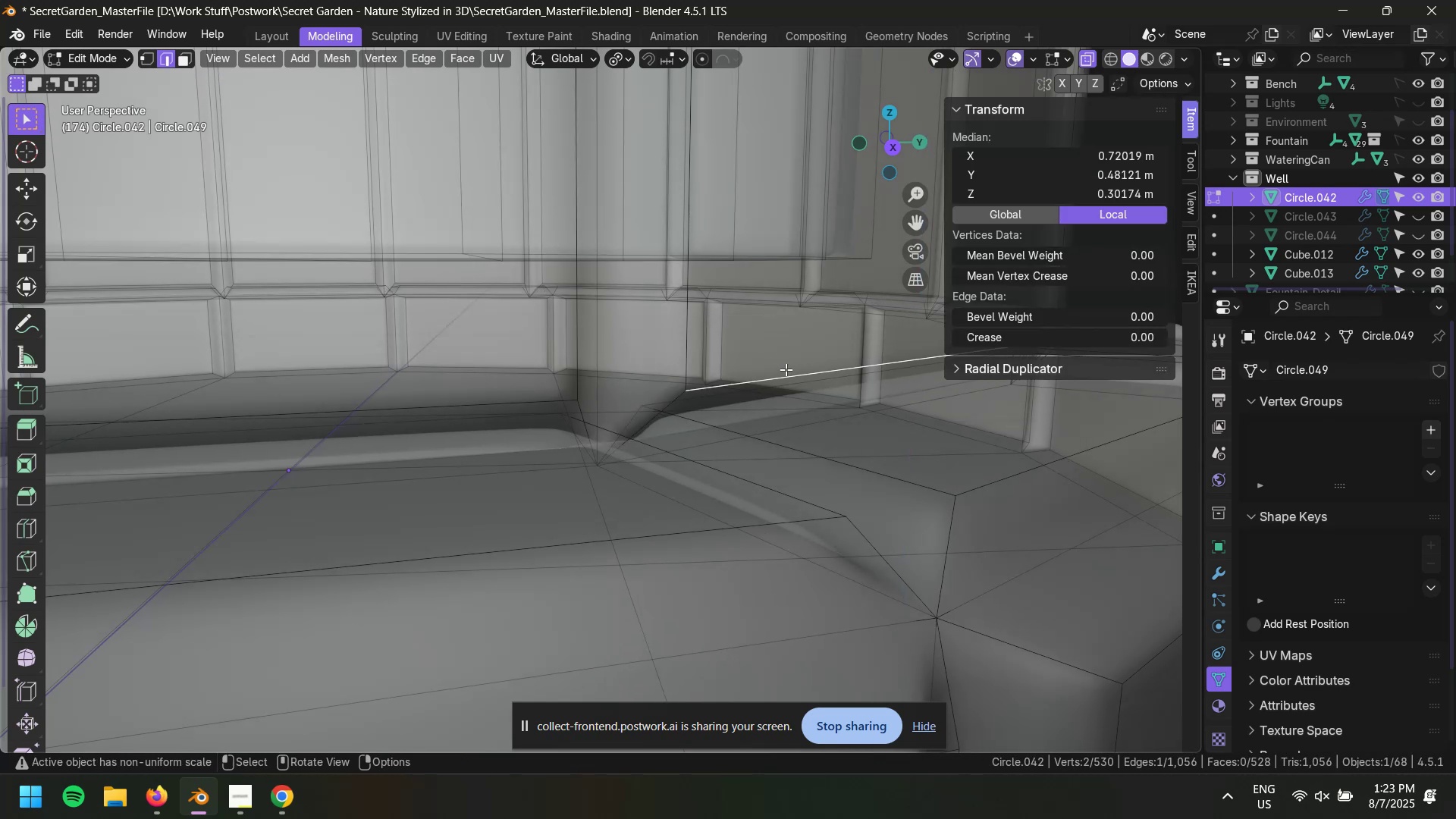 
scroll: coordinate [789, 369], scroll_direction: down, amount: 3.0
 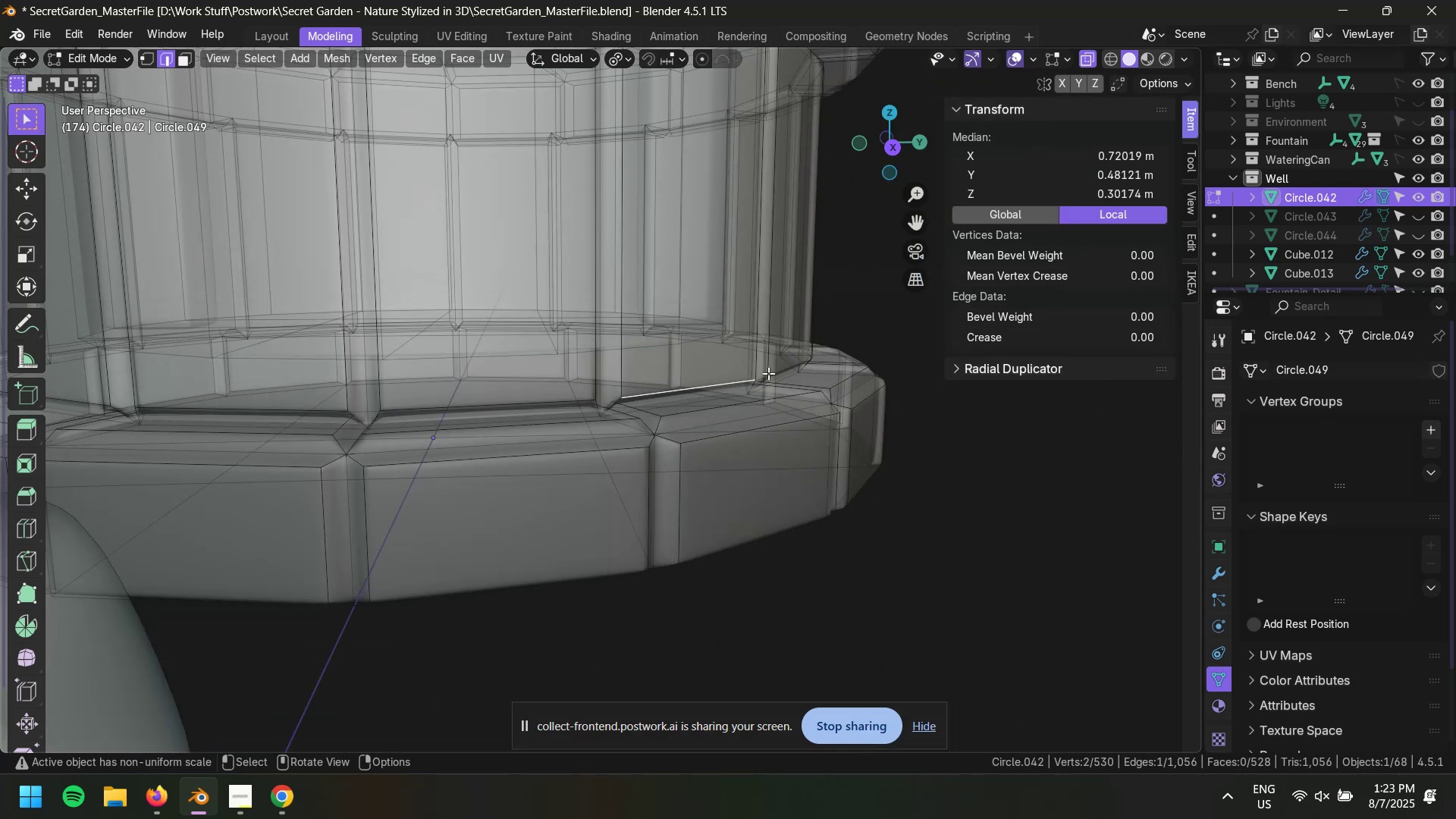 
scroll: coordinate [716, 379], scroll_direction: up, amount: 1.0
 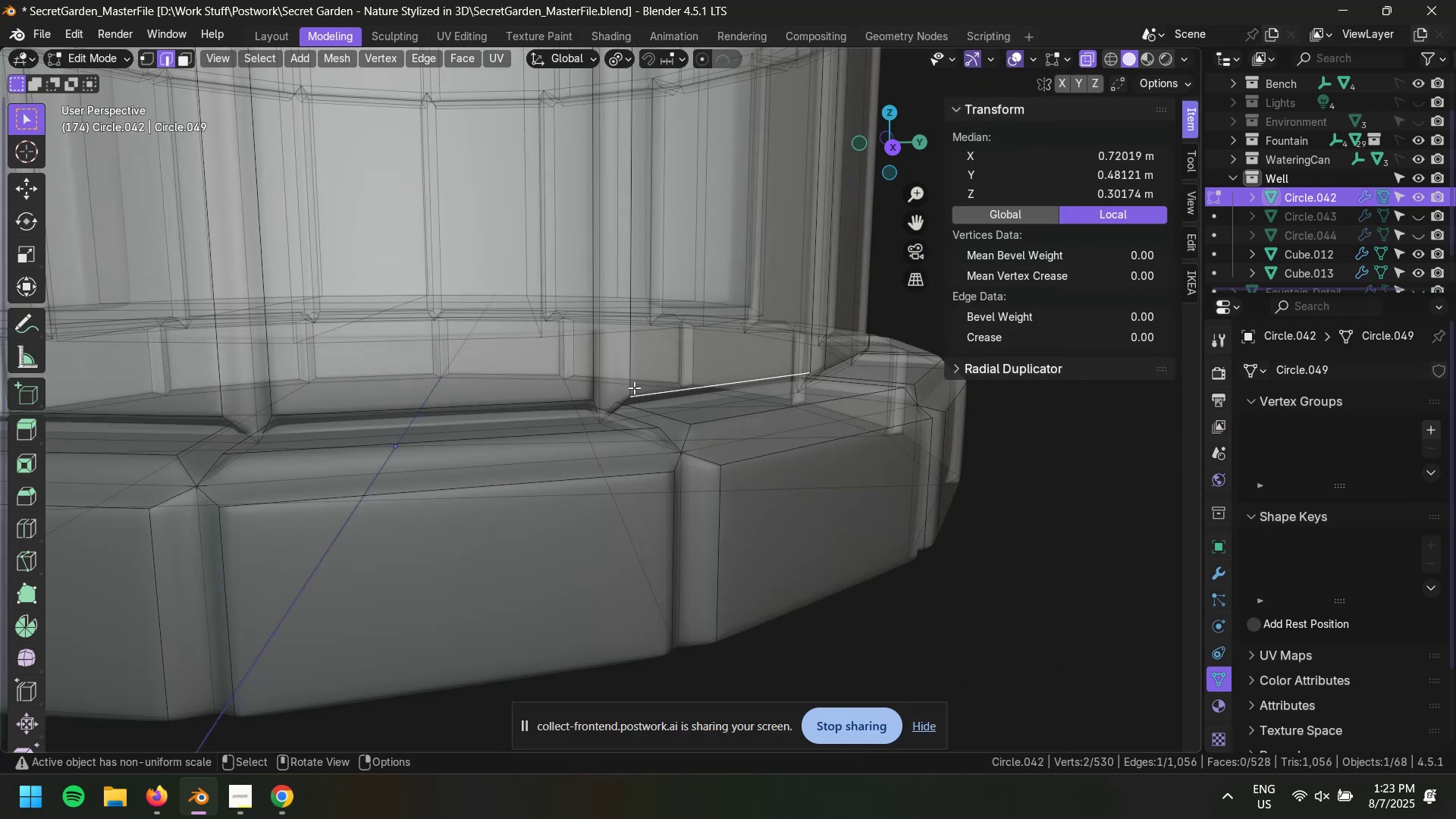 
key(Shift+G)
 